 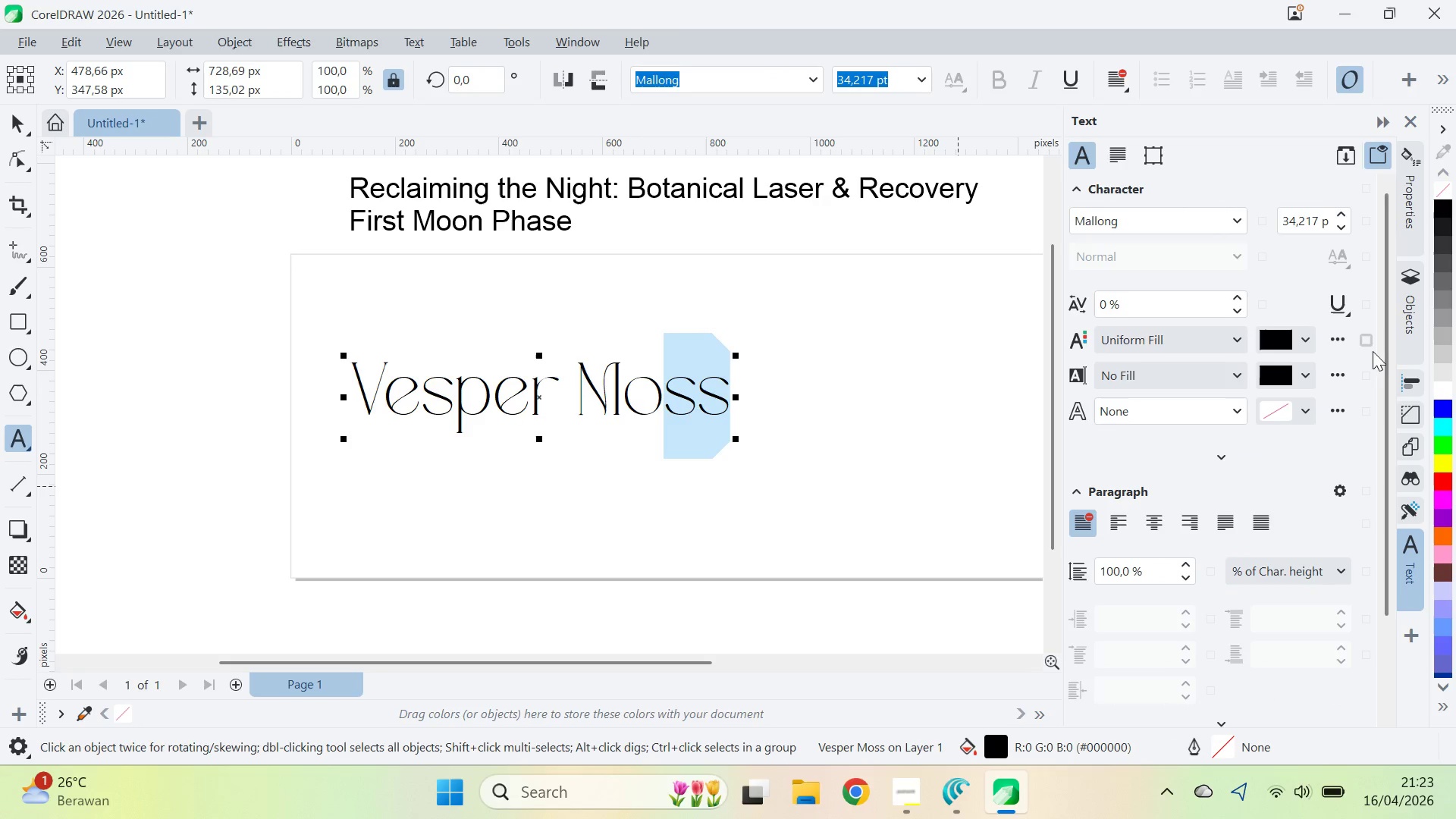 
left_click_drag(start_coordinate=[1379, 363], to_coordinate=[1357, 524])
 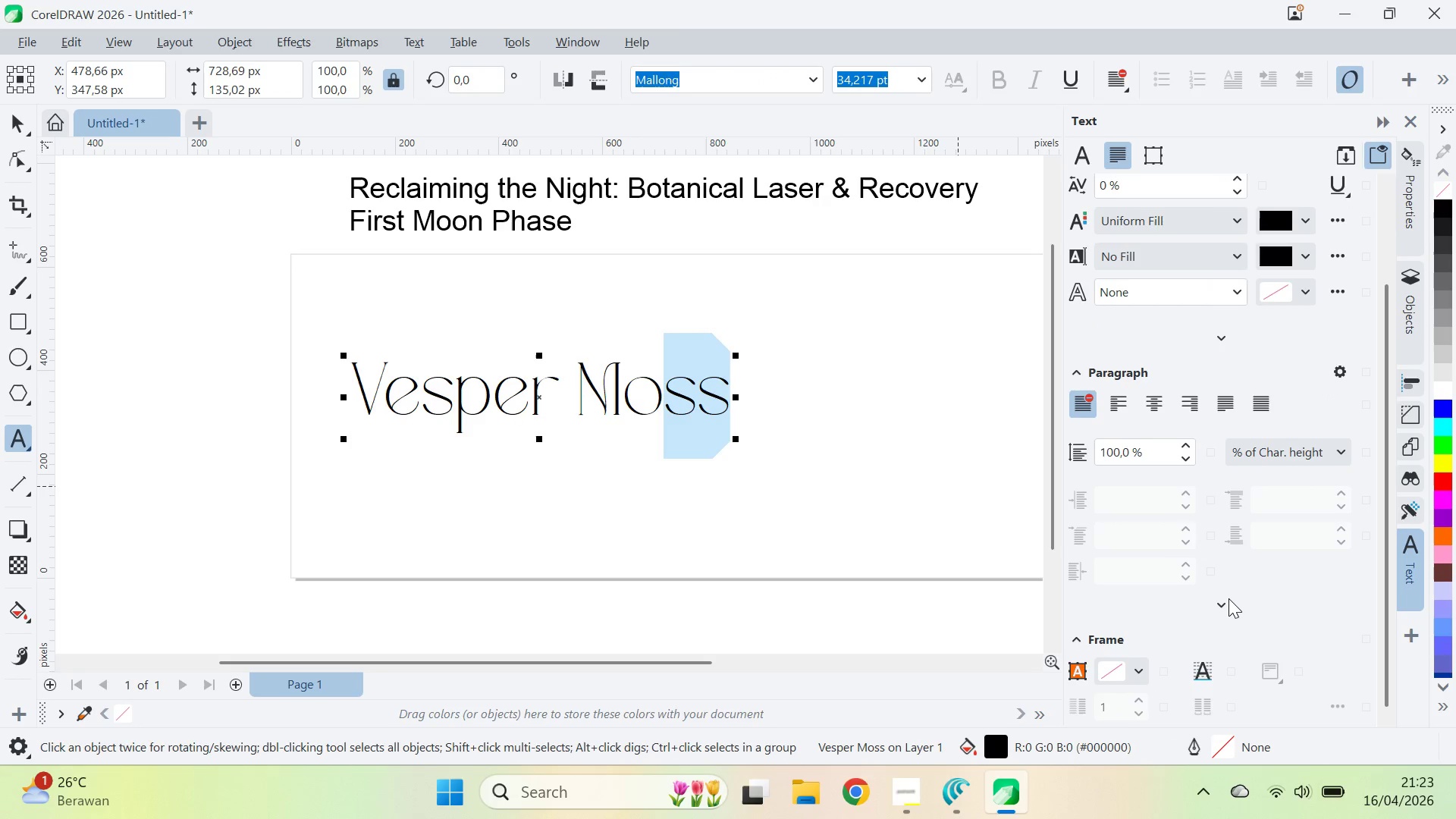 
left_click([1228, 598])
 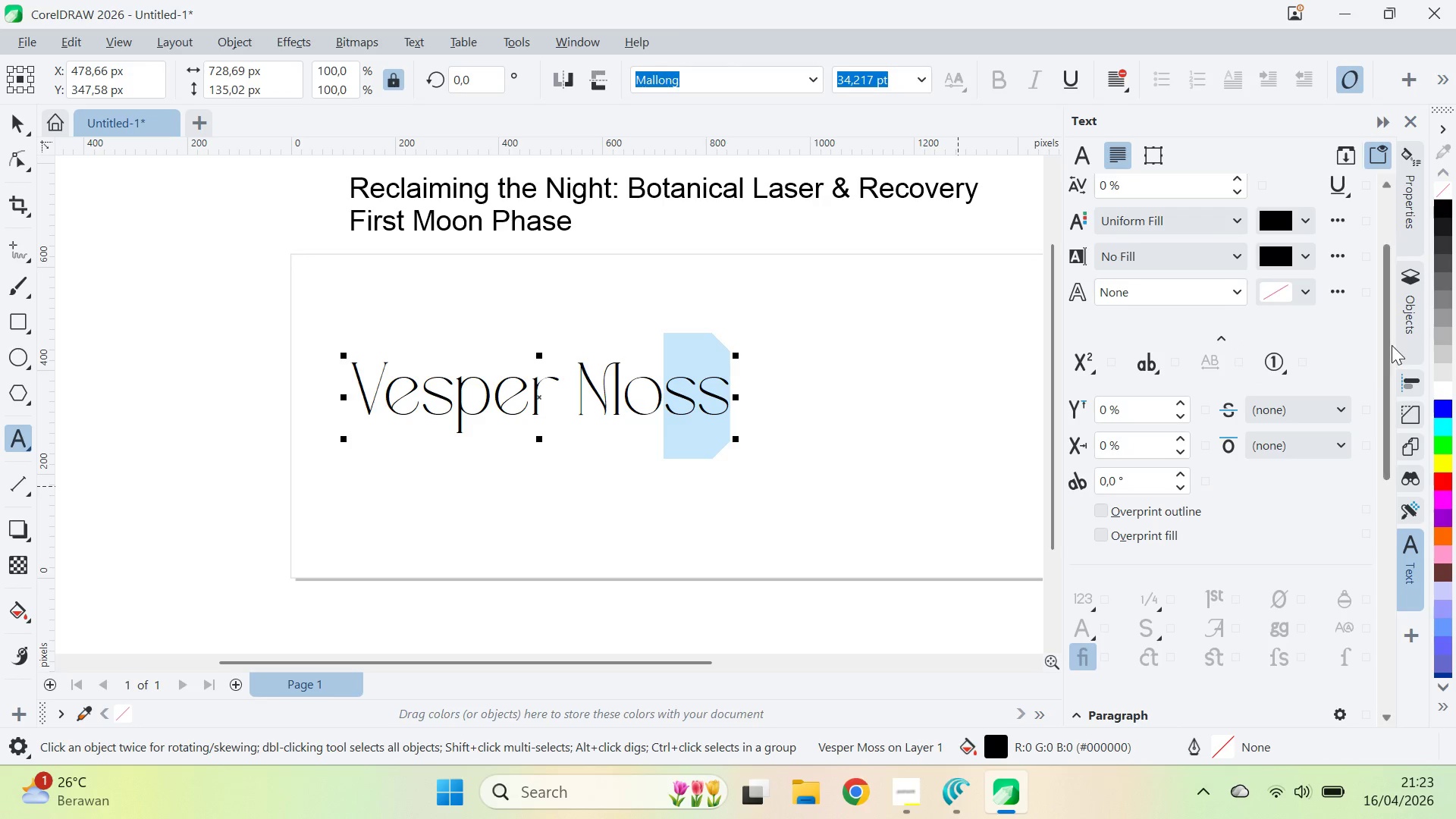 
left_click_drag(start_coordinate=[1384, 354], to_coordinate=[1385, 435])
 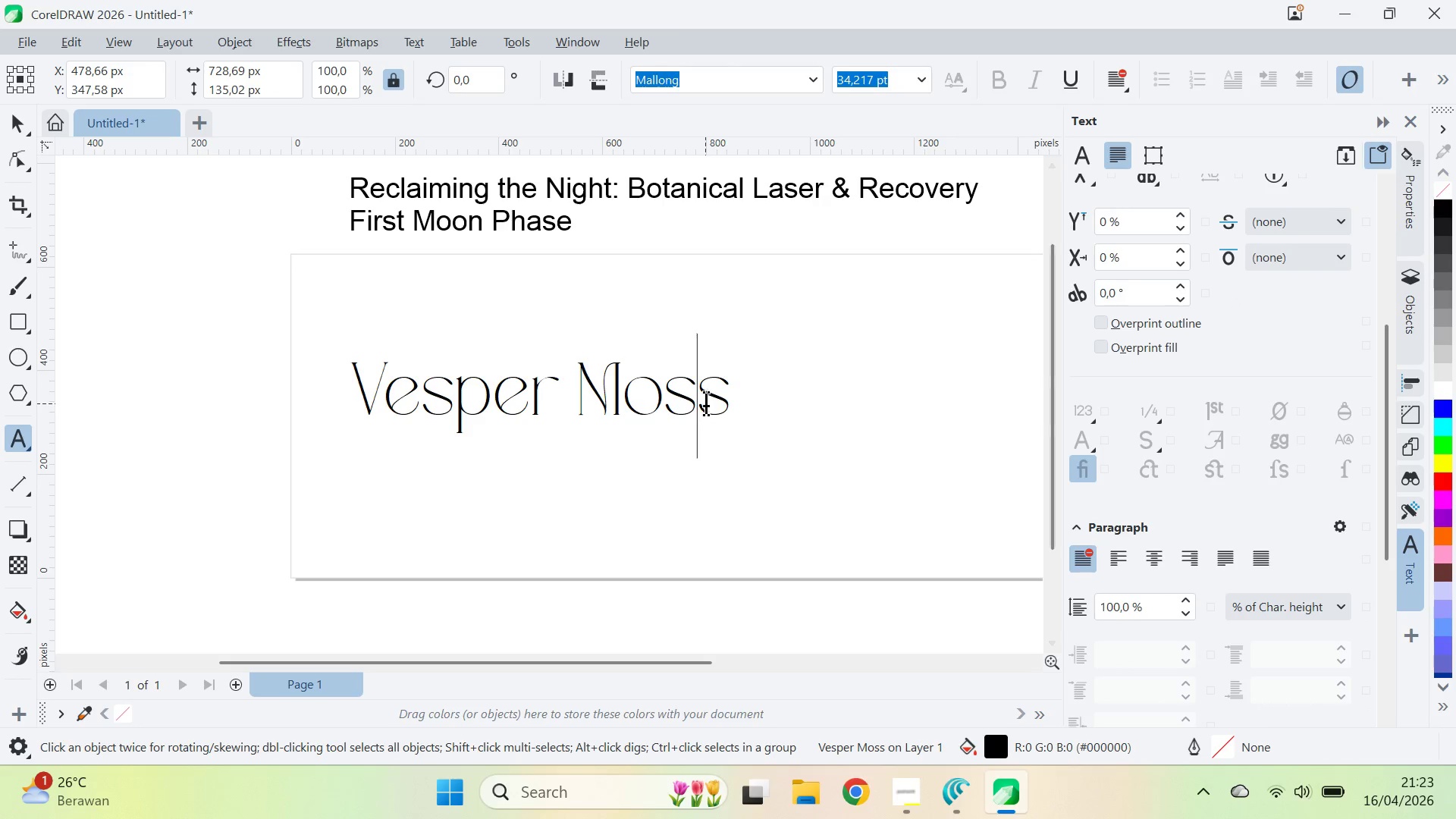 
left_click_drag(start_coordinate=[701, 391], to_coordinate=[673, 395])
 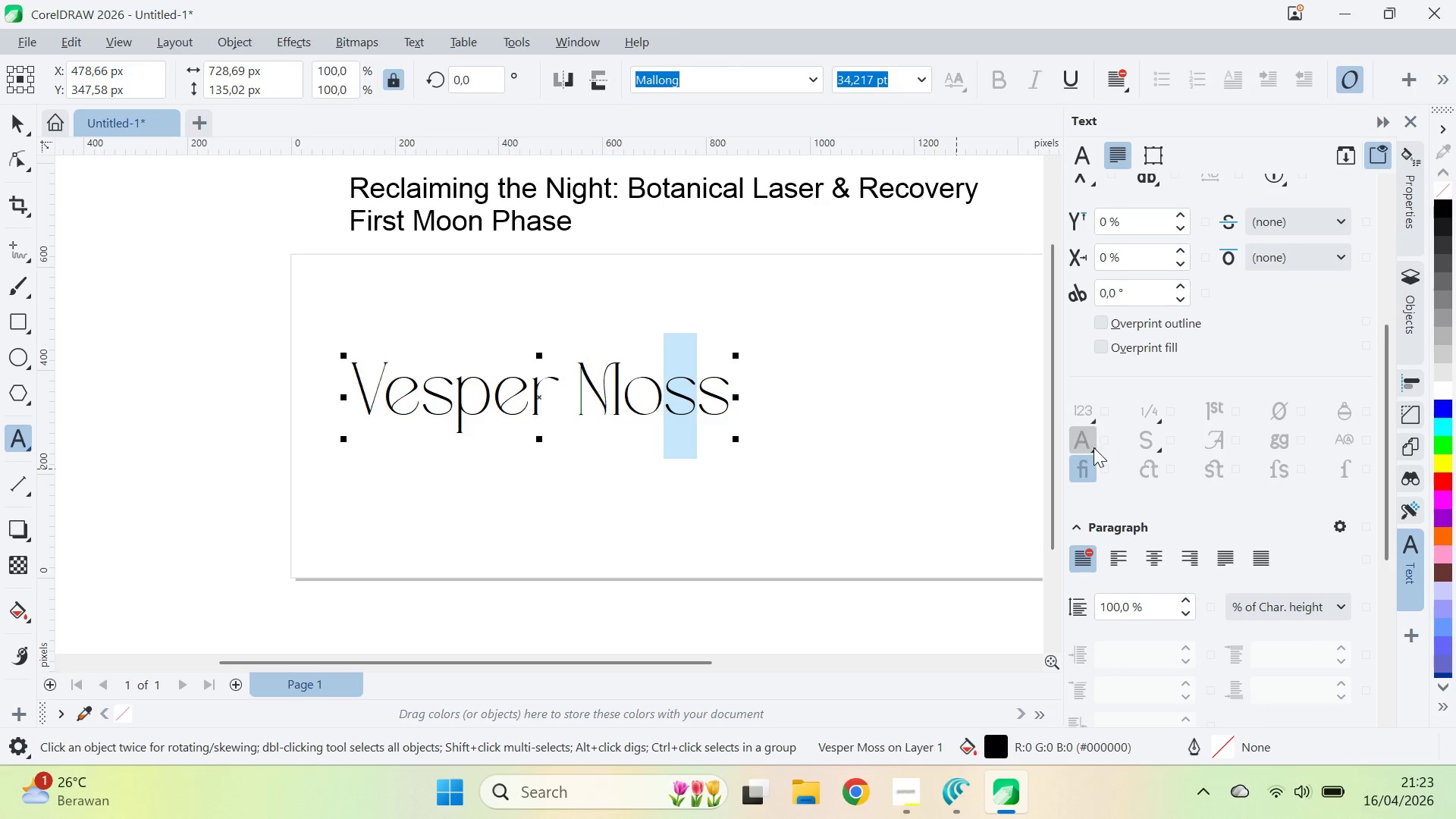 
left_click([1094, 448])
 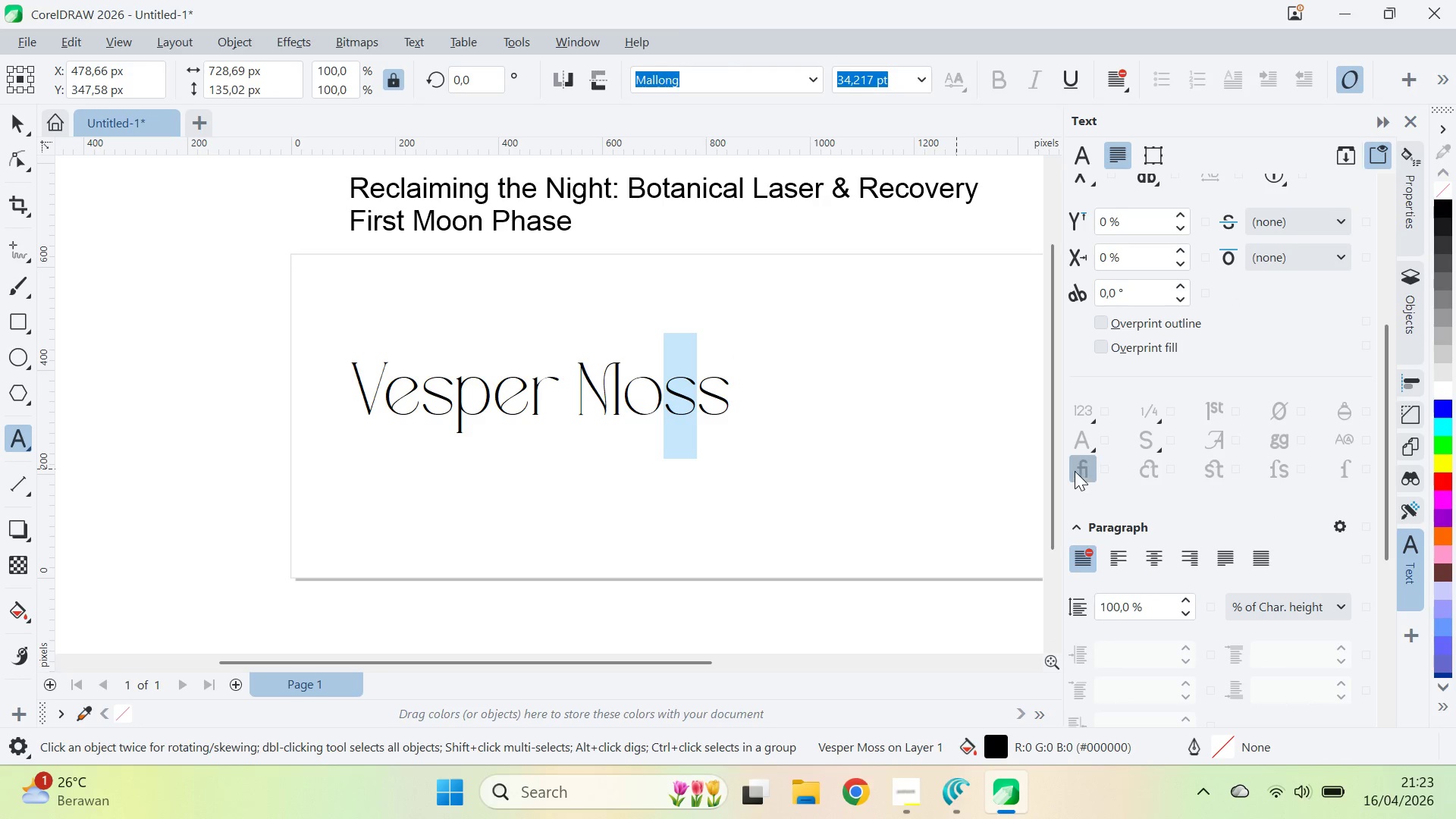 
left_click([1088, 469])
 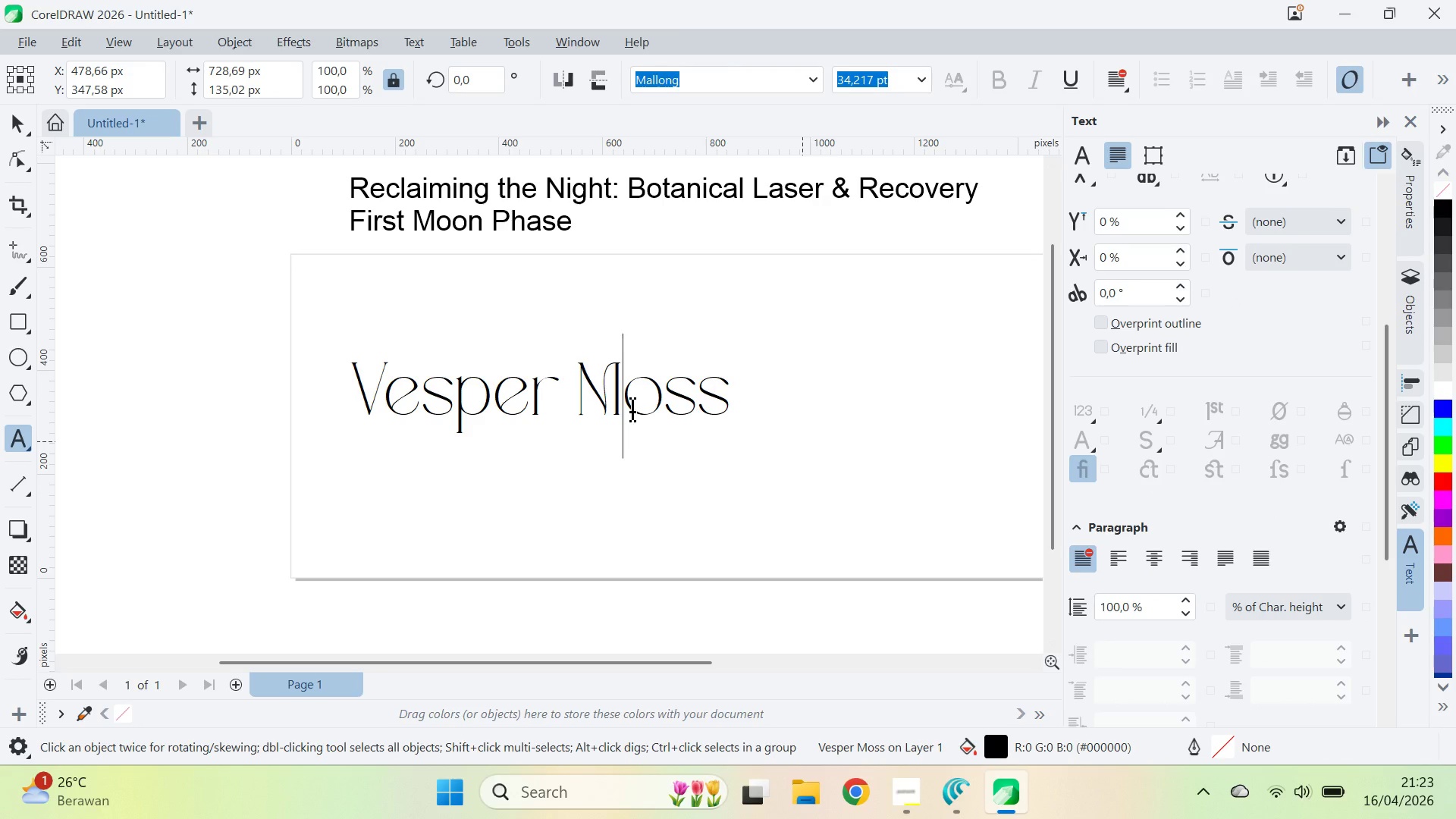 
left_click_drag(start_coordinate=[622, 395], to_coordinate=[586, 392])
 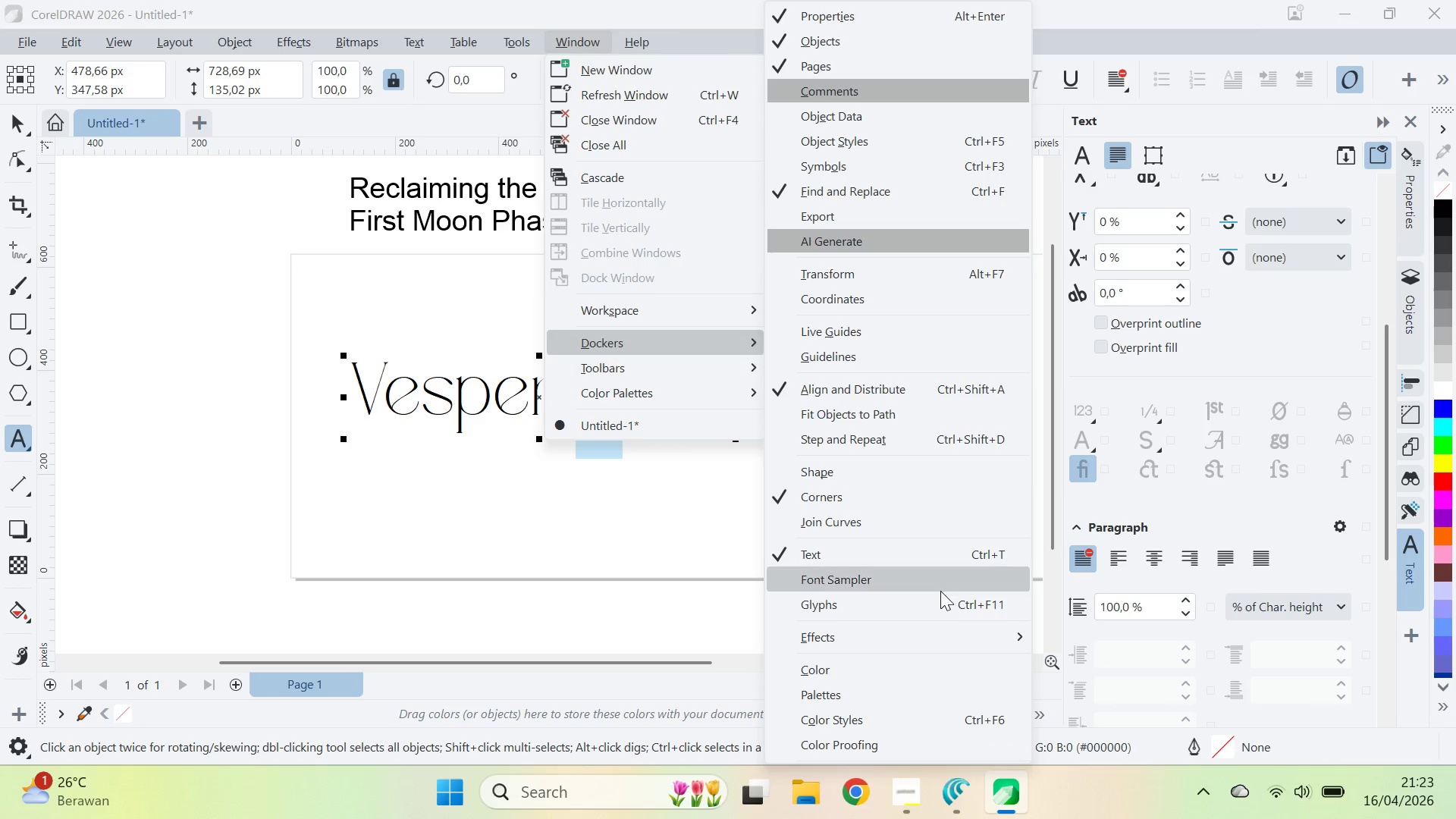 
left_click([940, 583])
 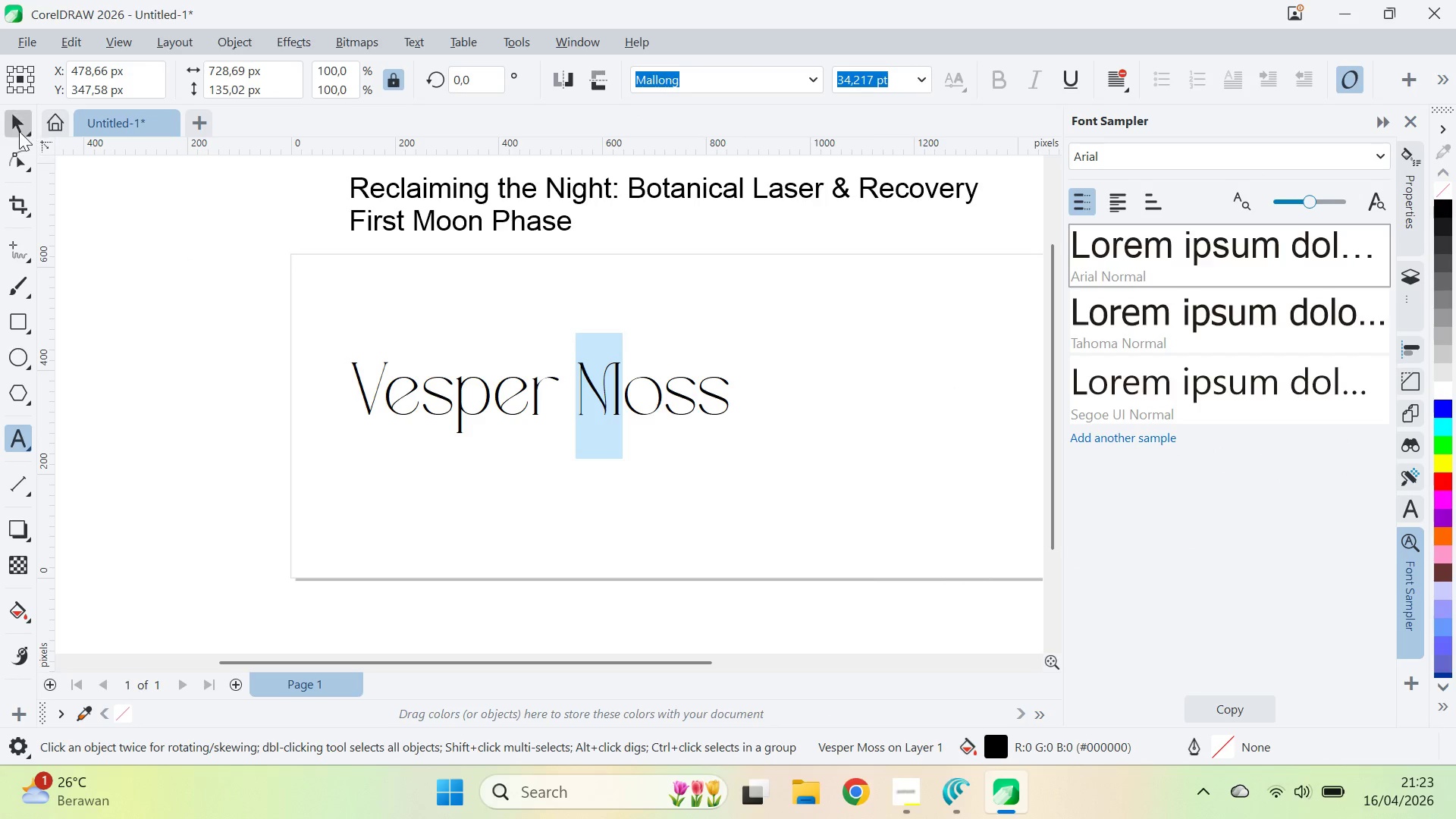 
wait(8.41)
 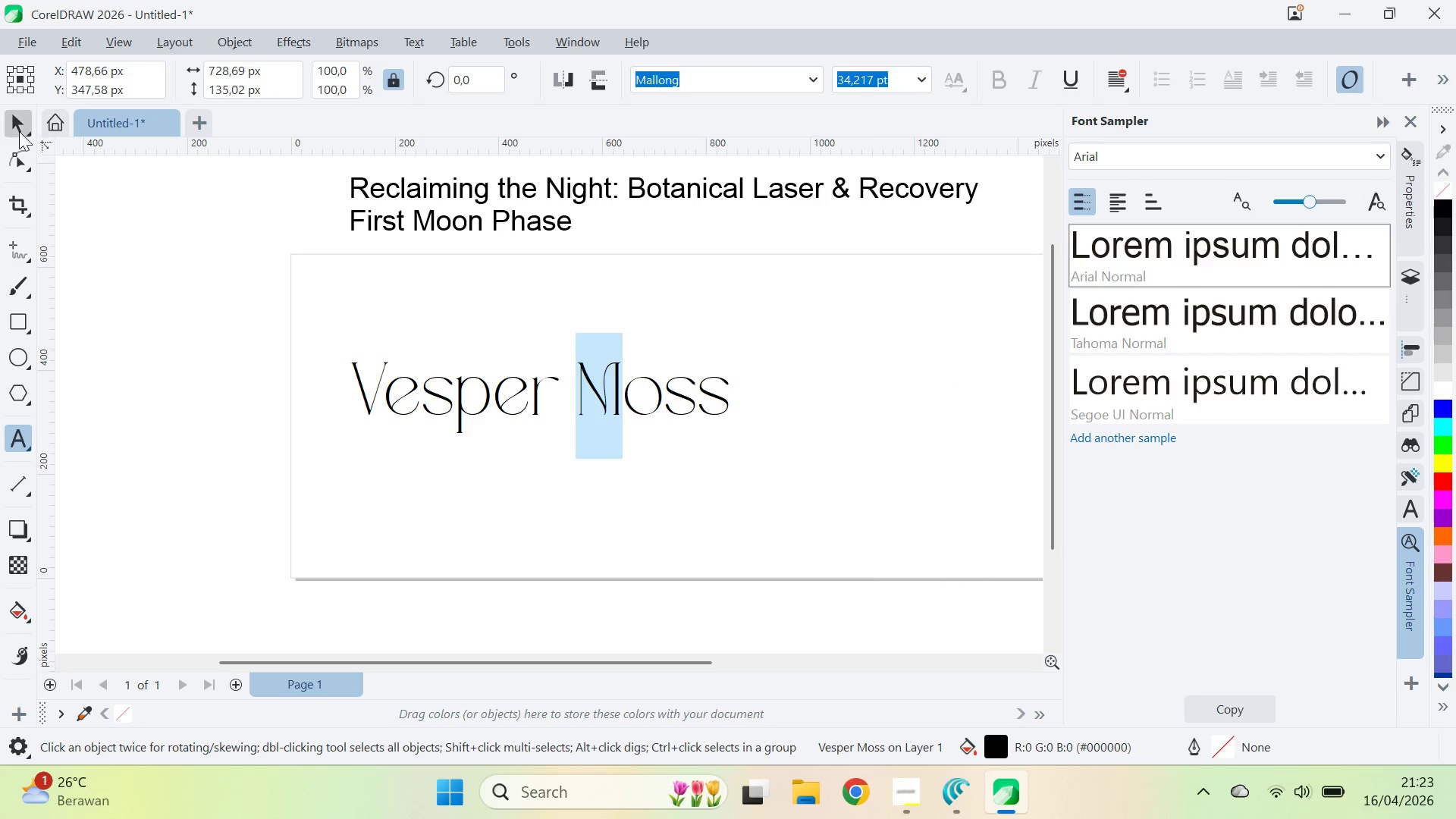 
left_click([1410, 651])
 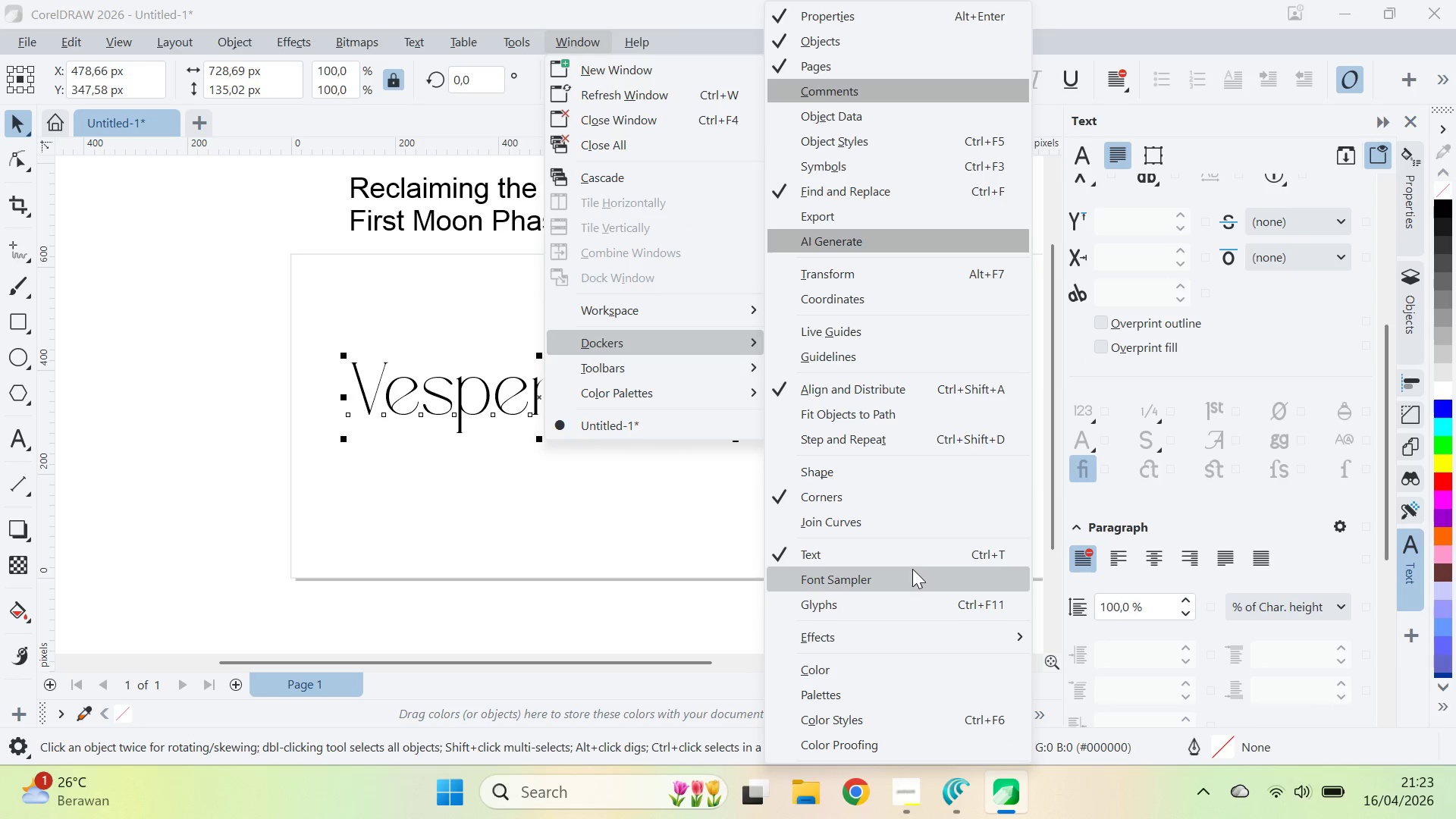 
wait(9.89)
 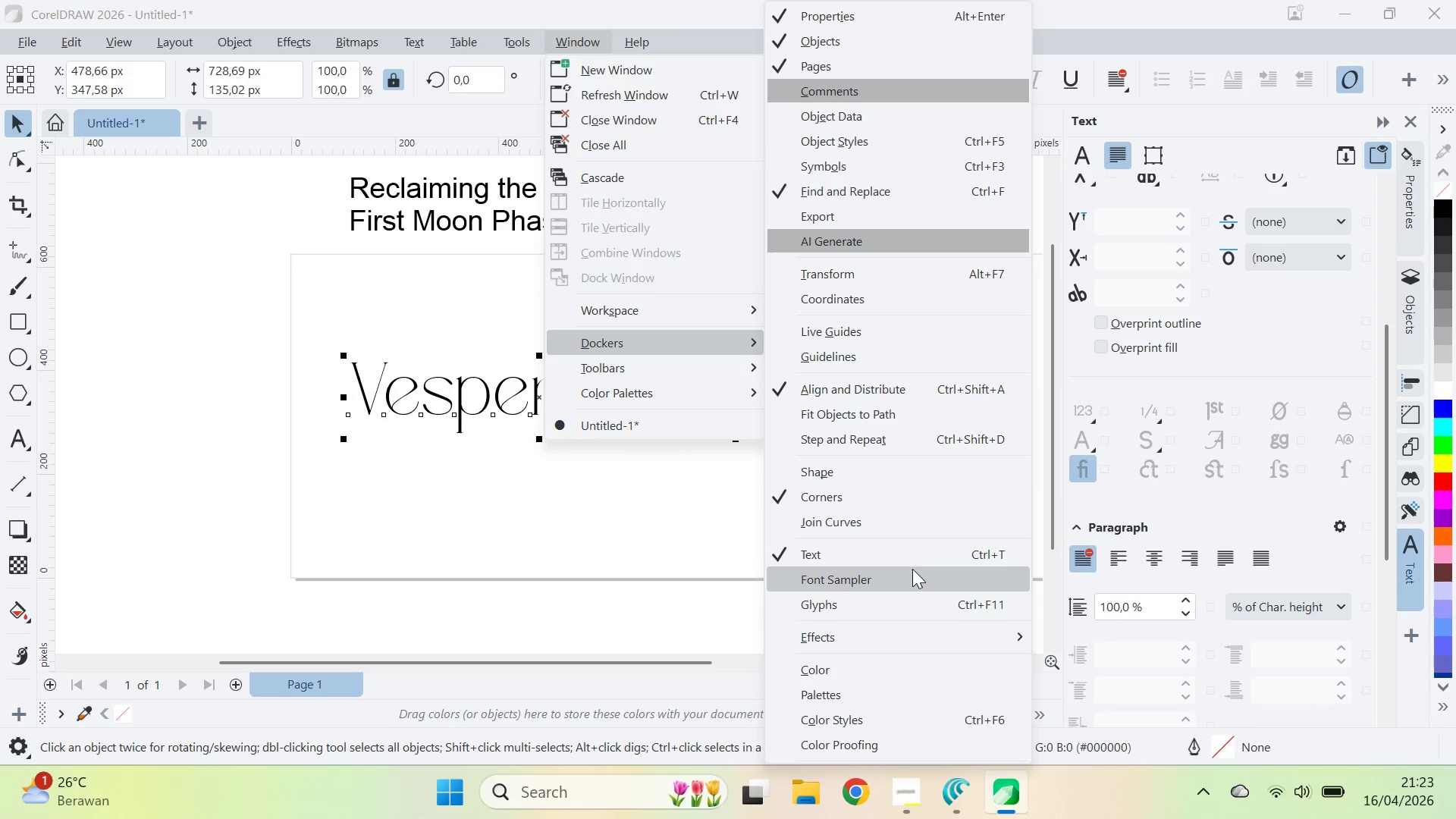 
left_click([948, 607])
 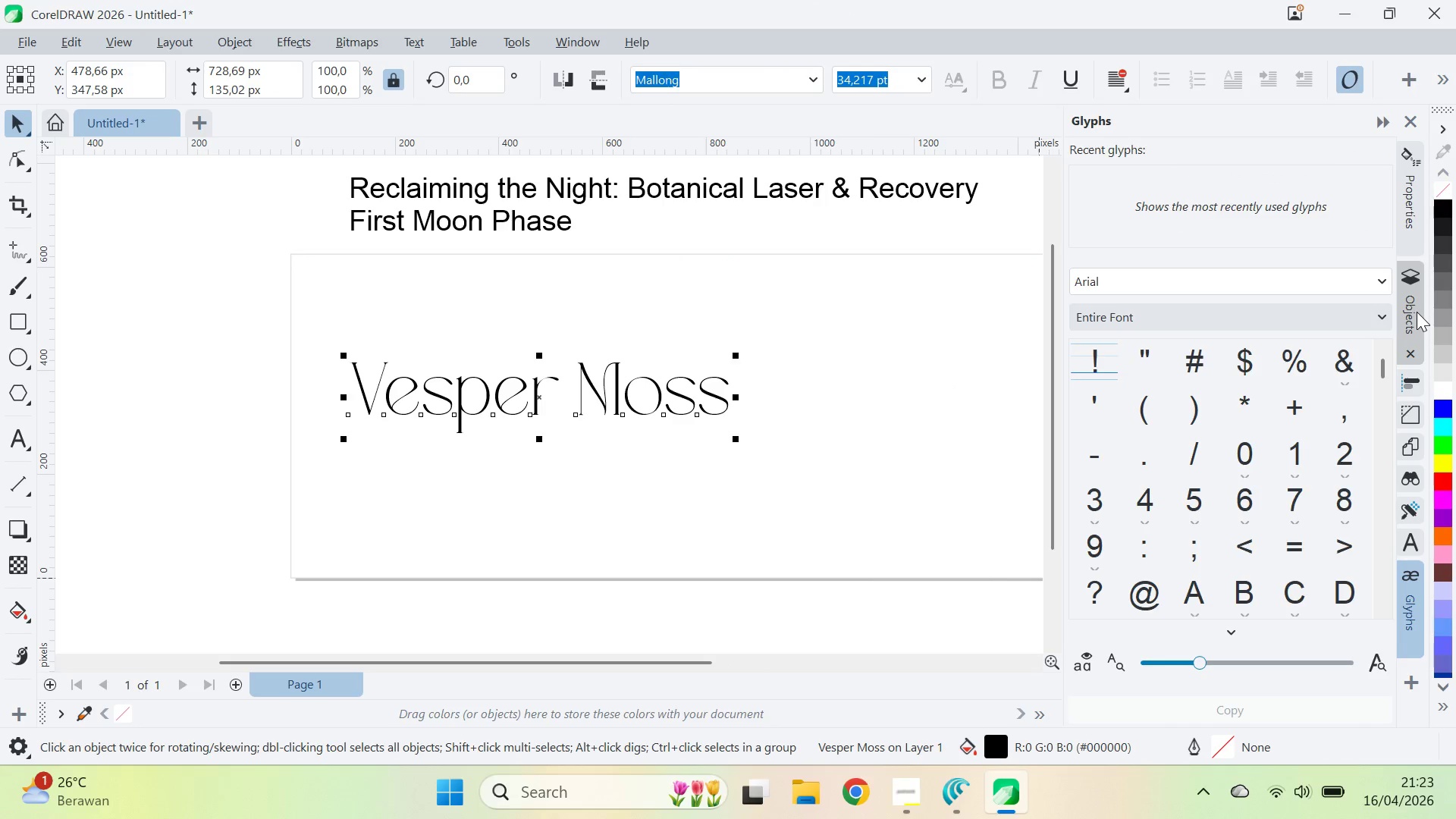 
left_click_drag(start_coordinate=[770, 453], to_coordinate=[767, 449])
 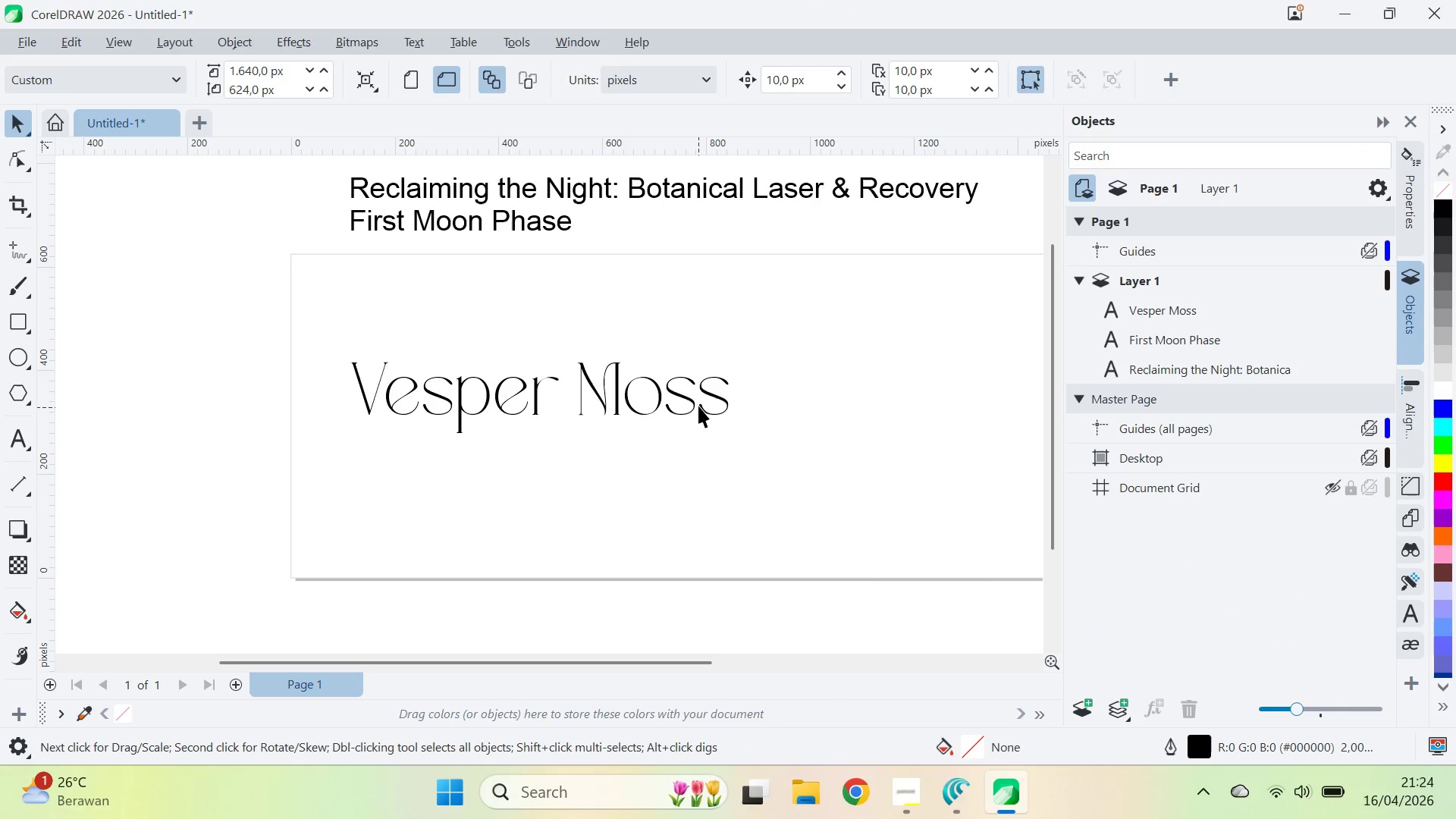 
left_click_drag(start_coordinate=[698, 406], to_coordinate=[704, 524])
 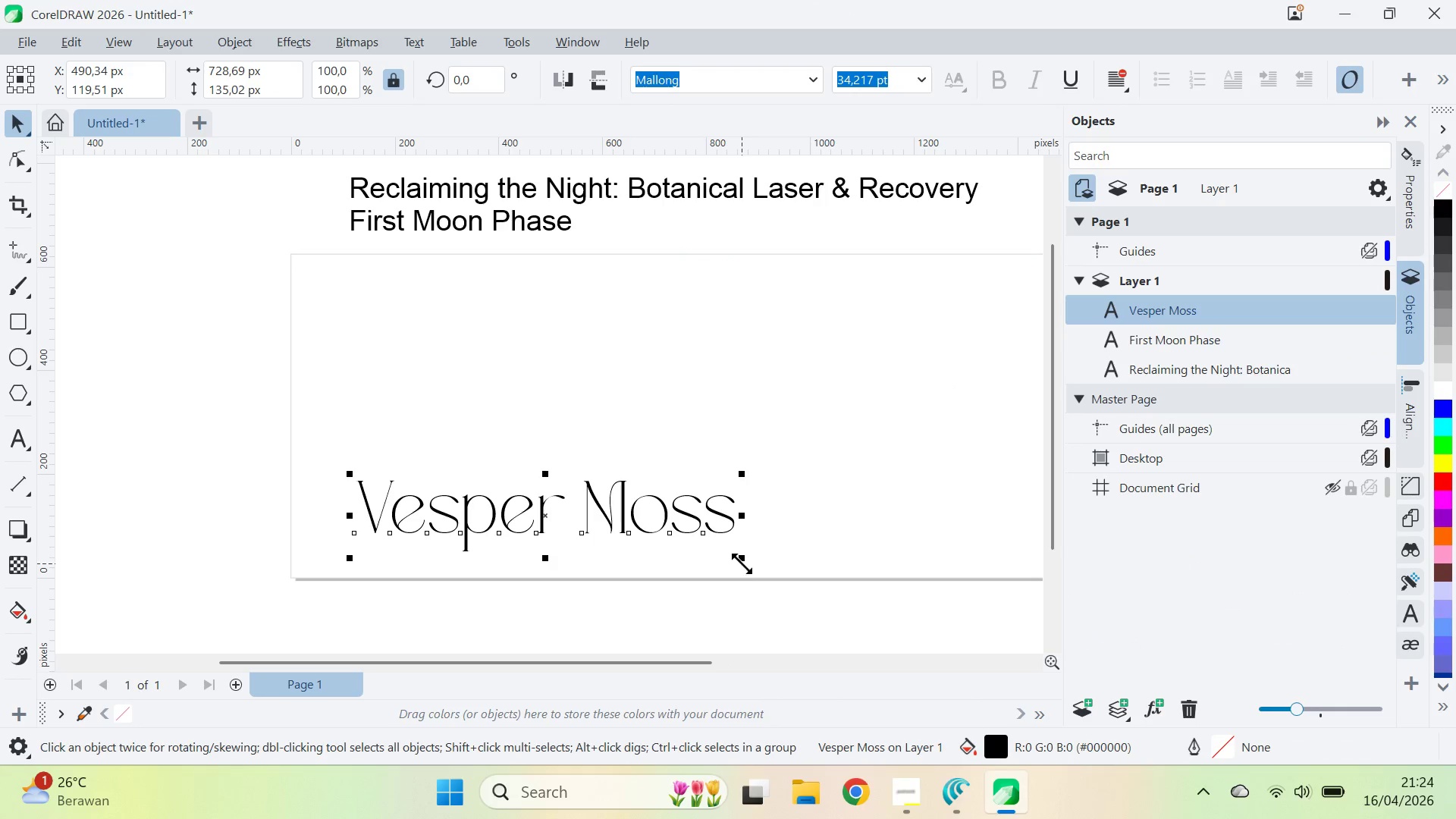 
key(Shift+ShiftLeft)
 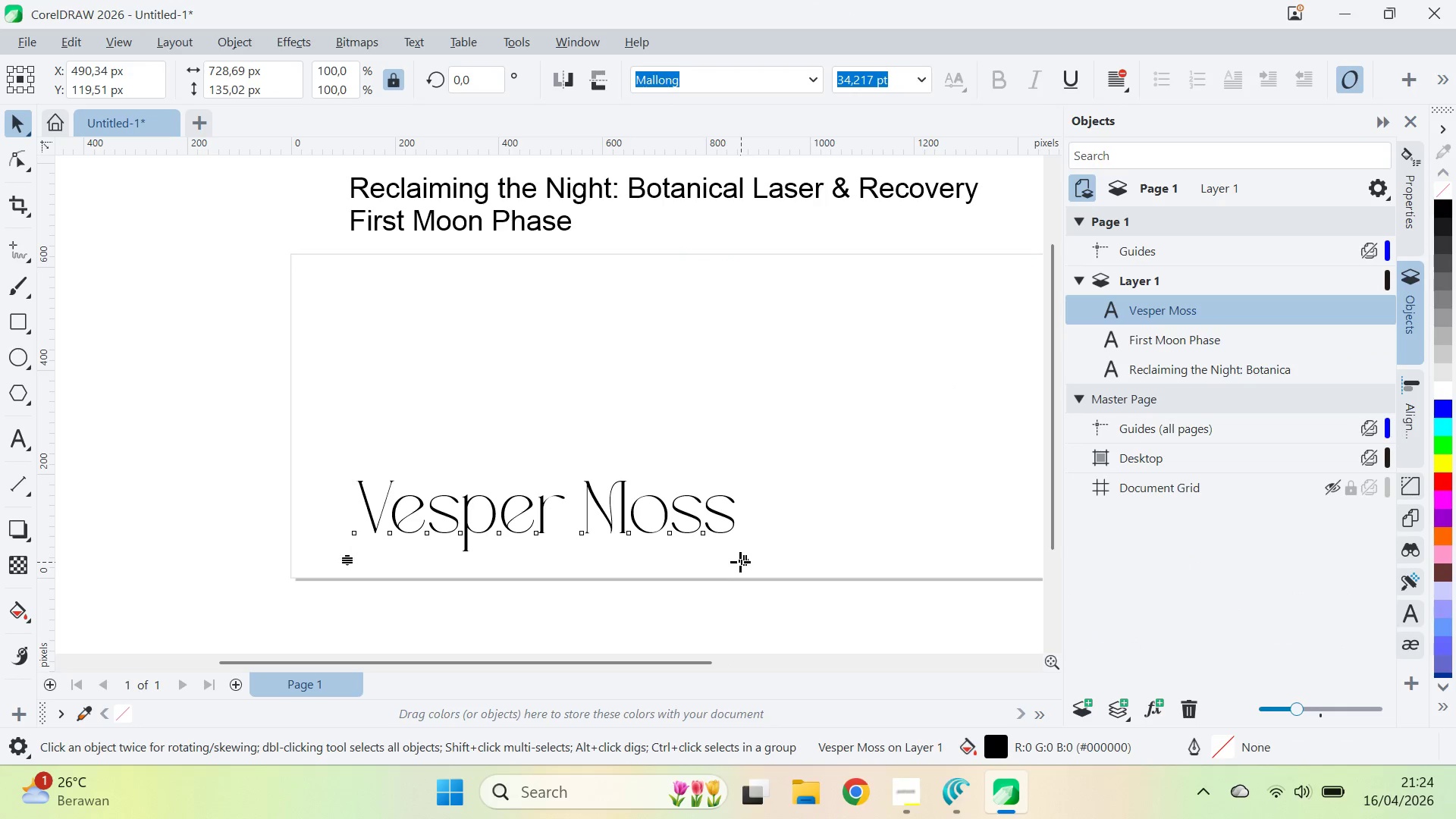 
key(A)
 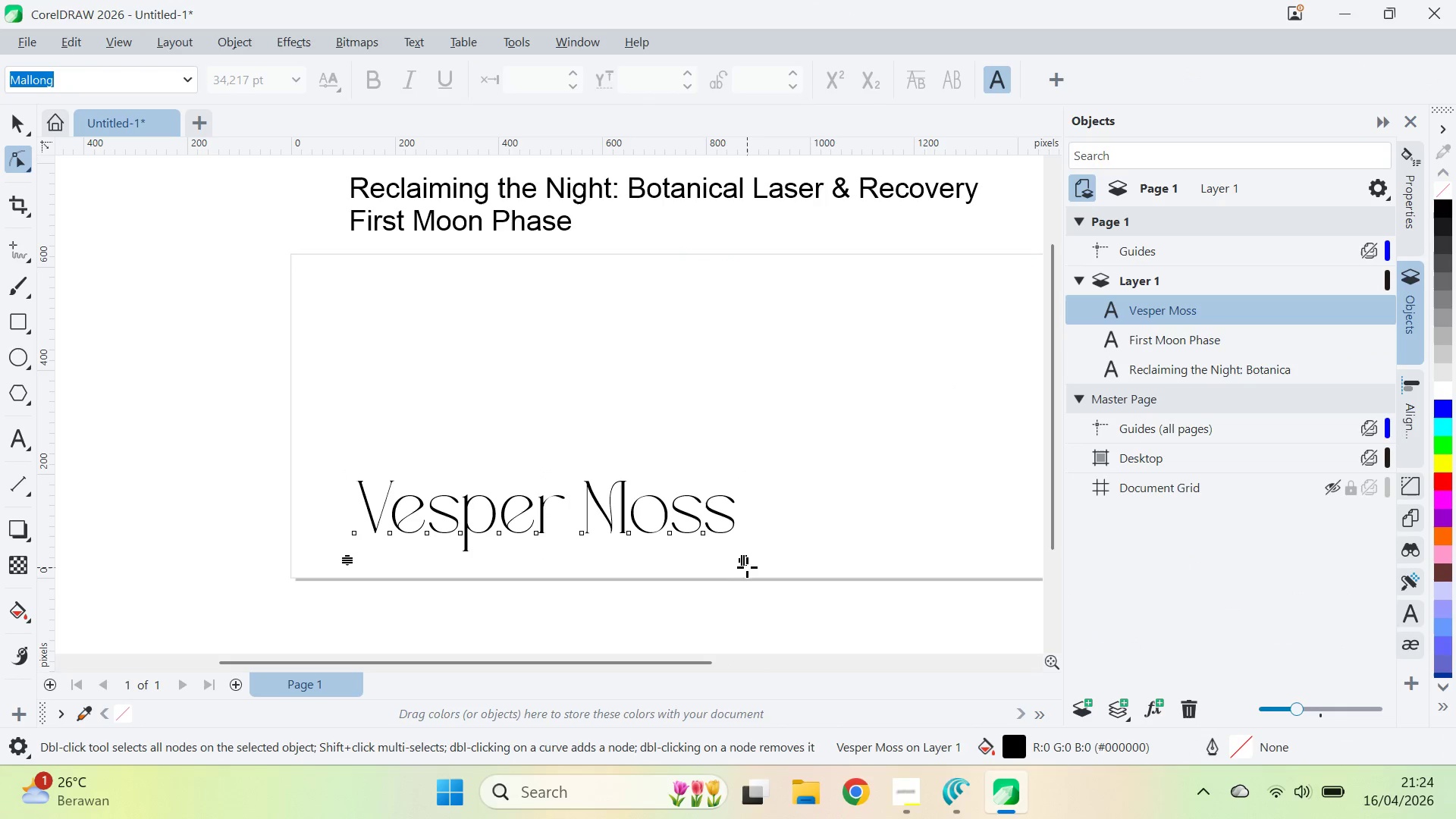 
left_click_drag(start_coordinate=[747, 566], to_coordinate=[708, 559])
 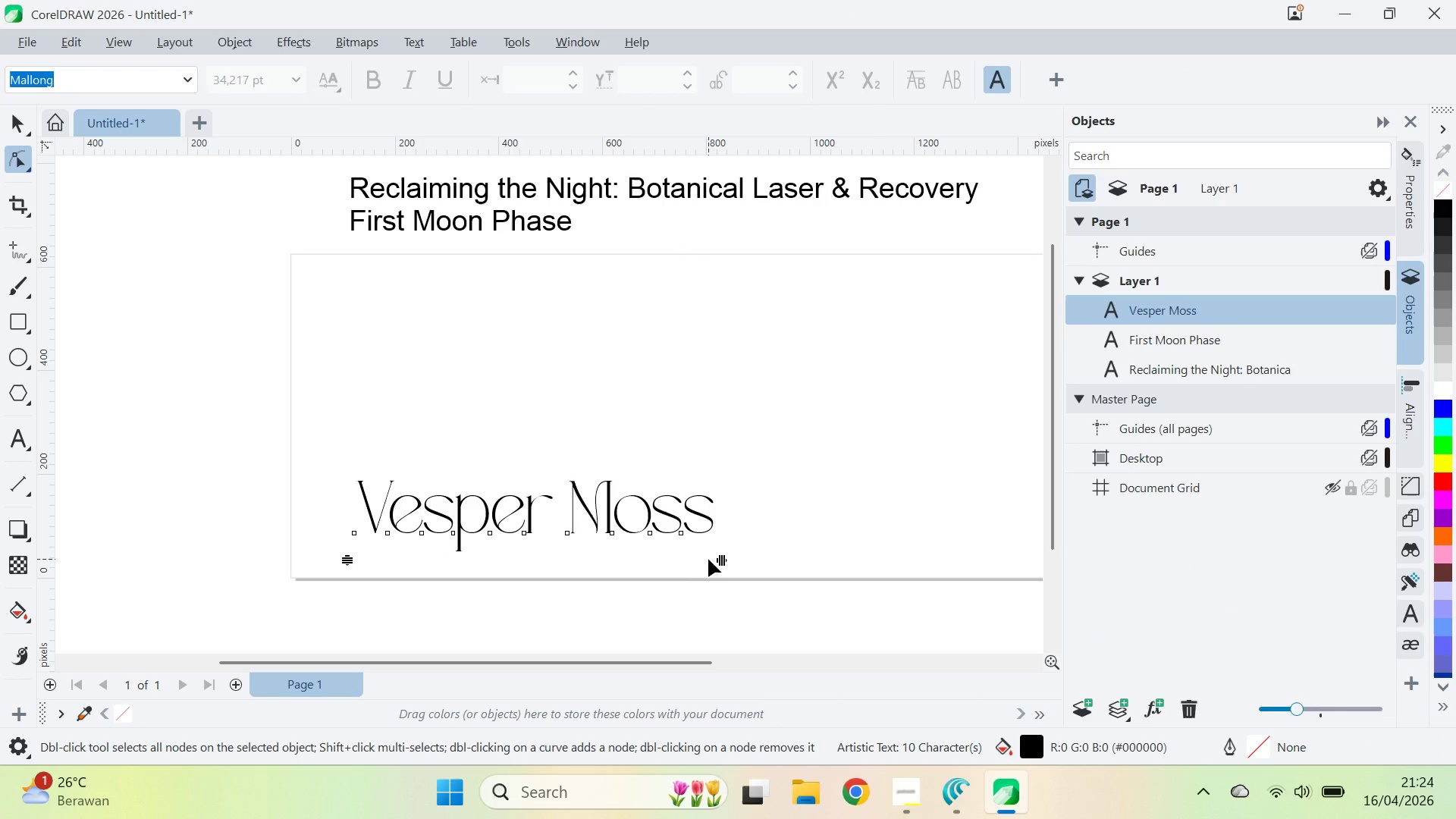 
key(Control+Z)
 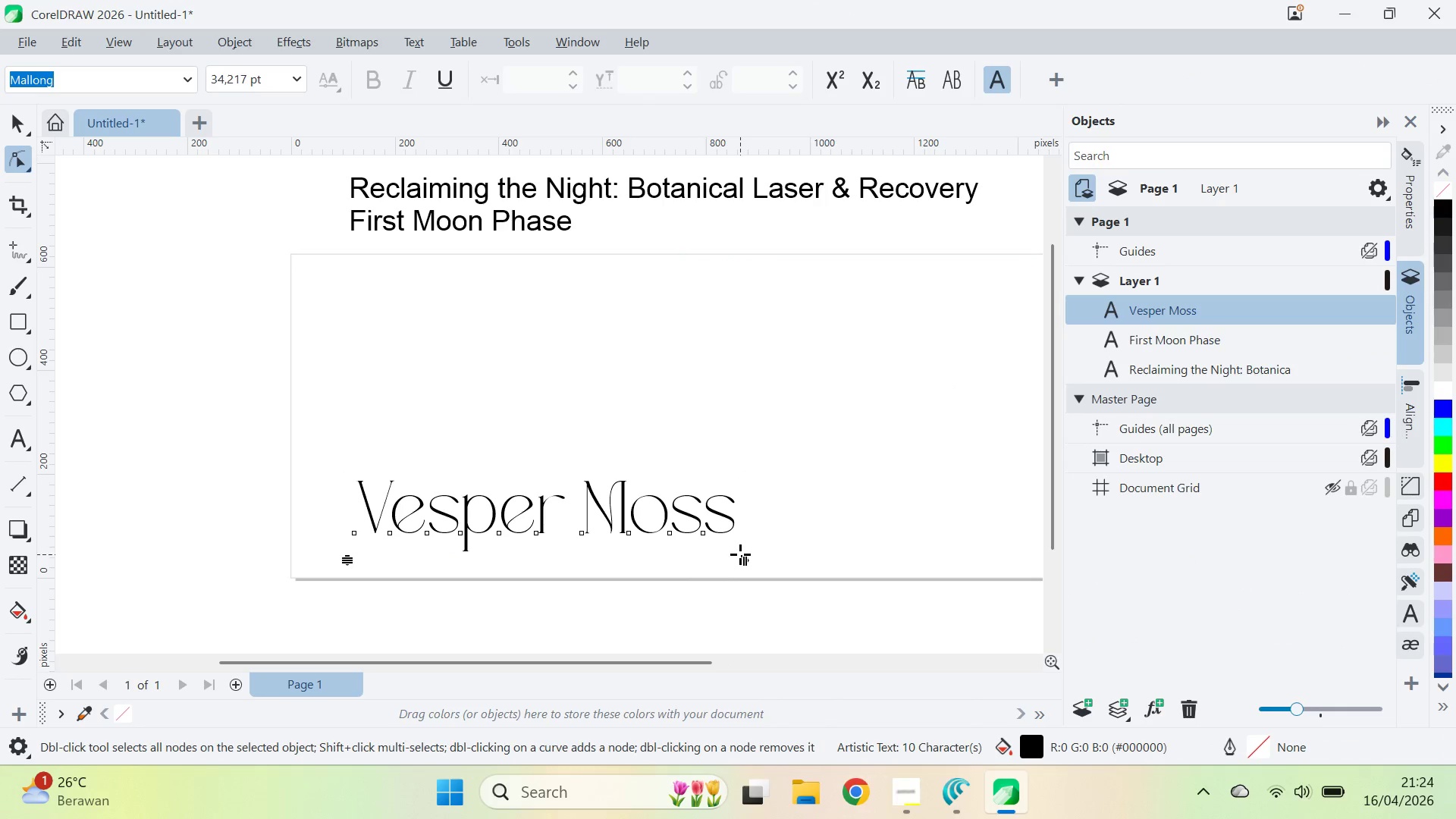 
left_click_drag(start_coordinate=[740, 554], to_coordinate=[679, 550])
 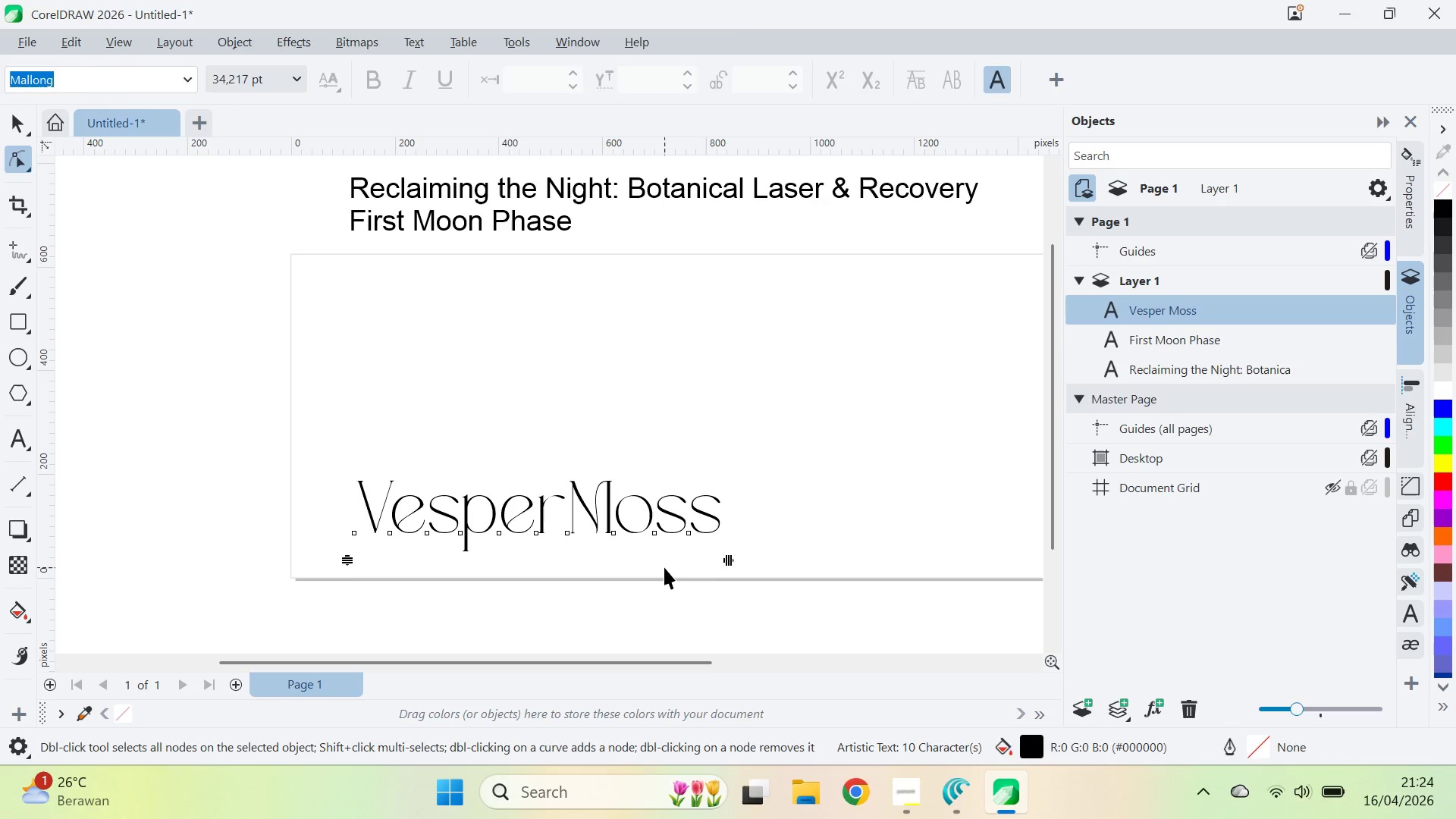 
hold_key(key=ShiftLeft, duration=1.47)
 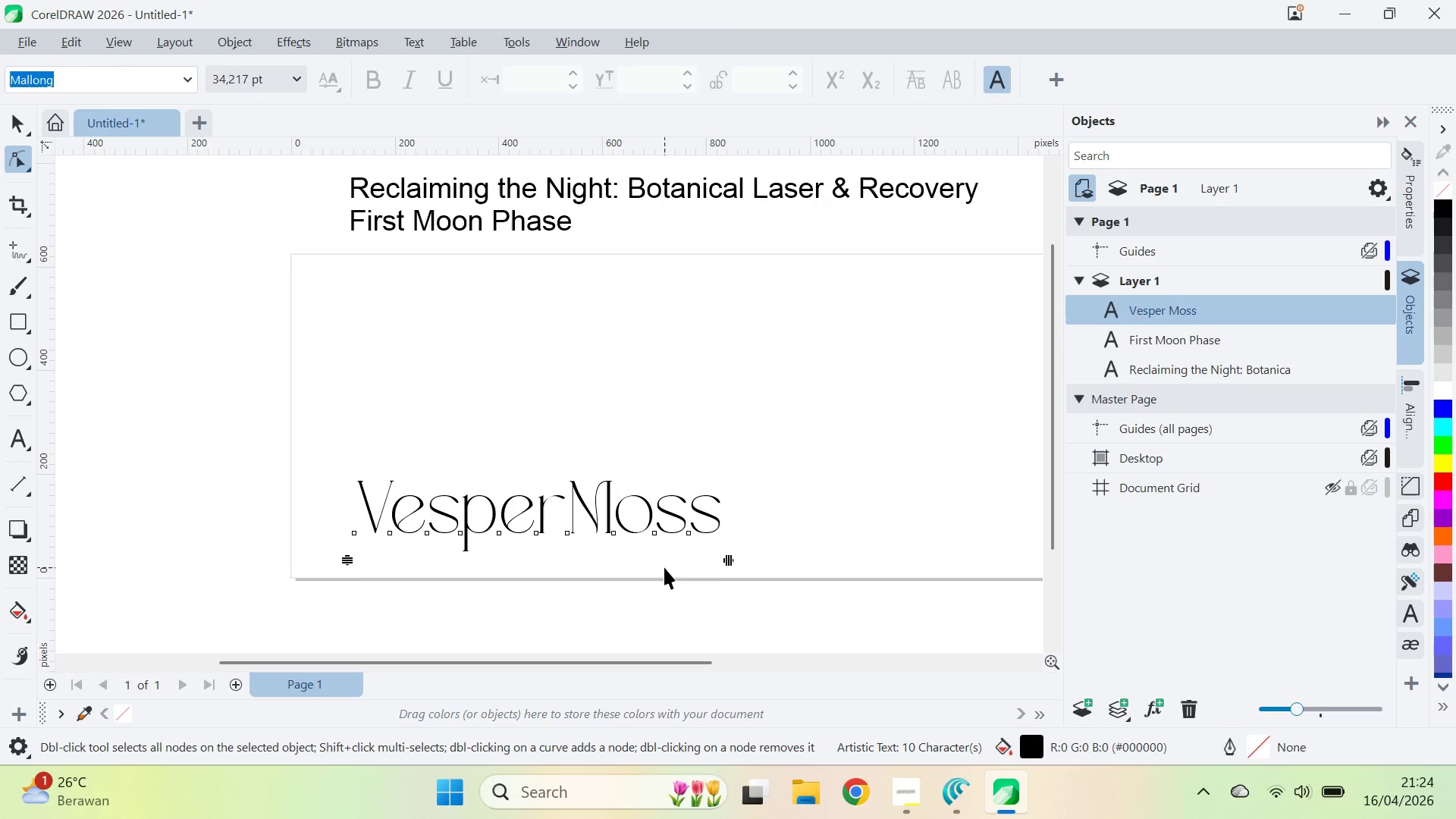 
key(V)
 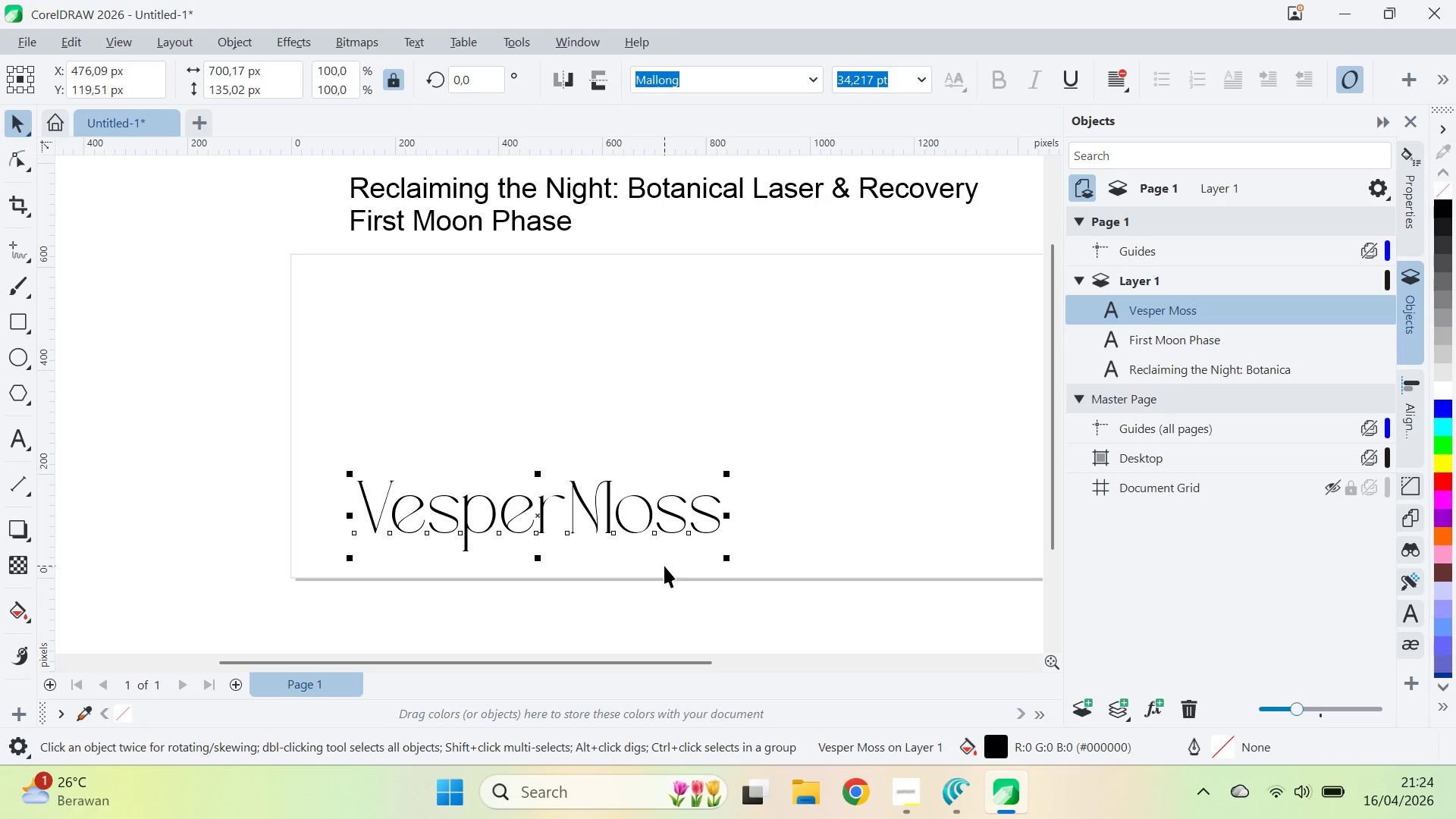 
key(Control+Z)
 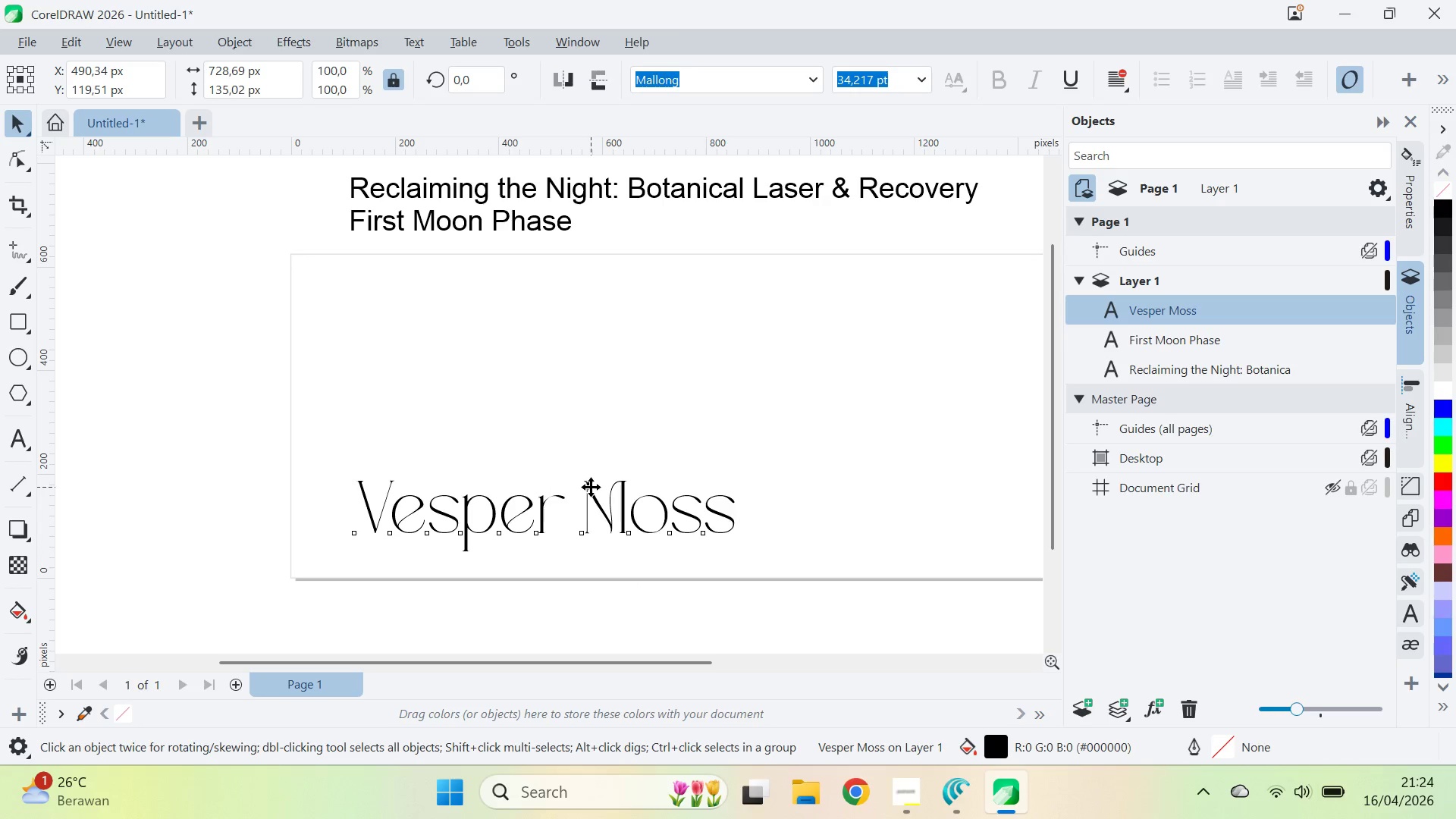 
double_click([591, 487])
 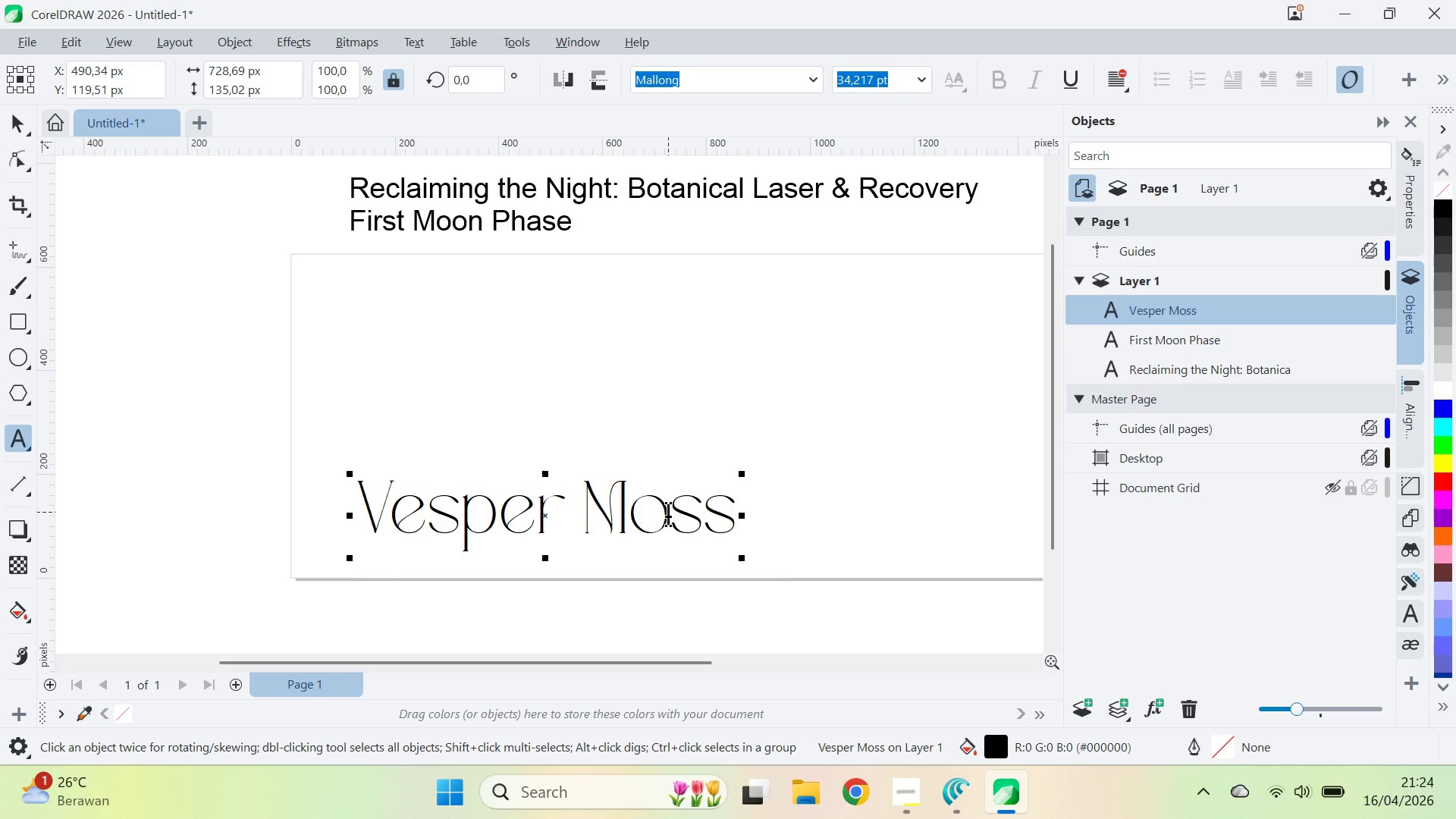 
key(Backspace)
 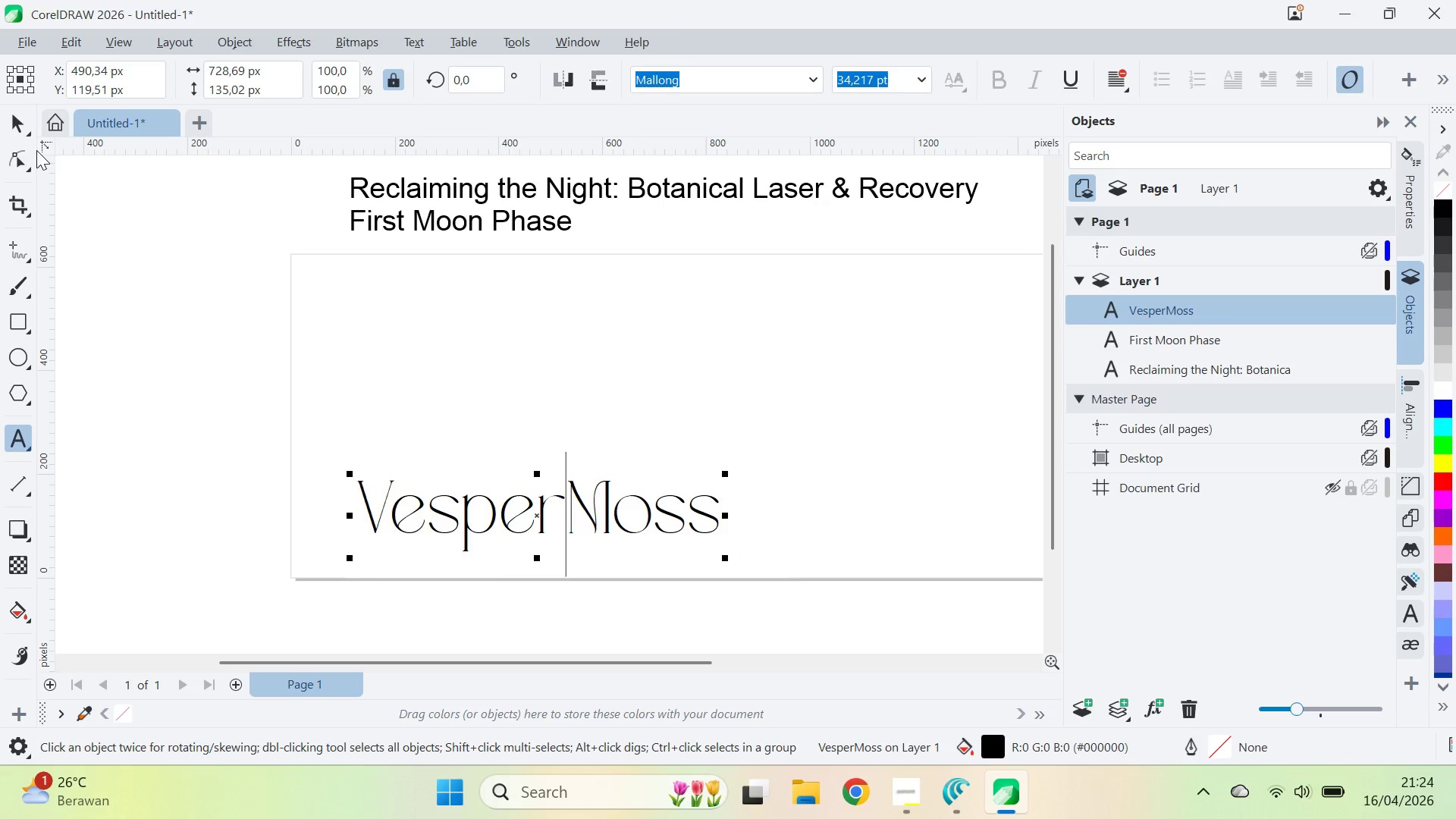 
left_click([12, 118])
 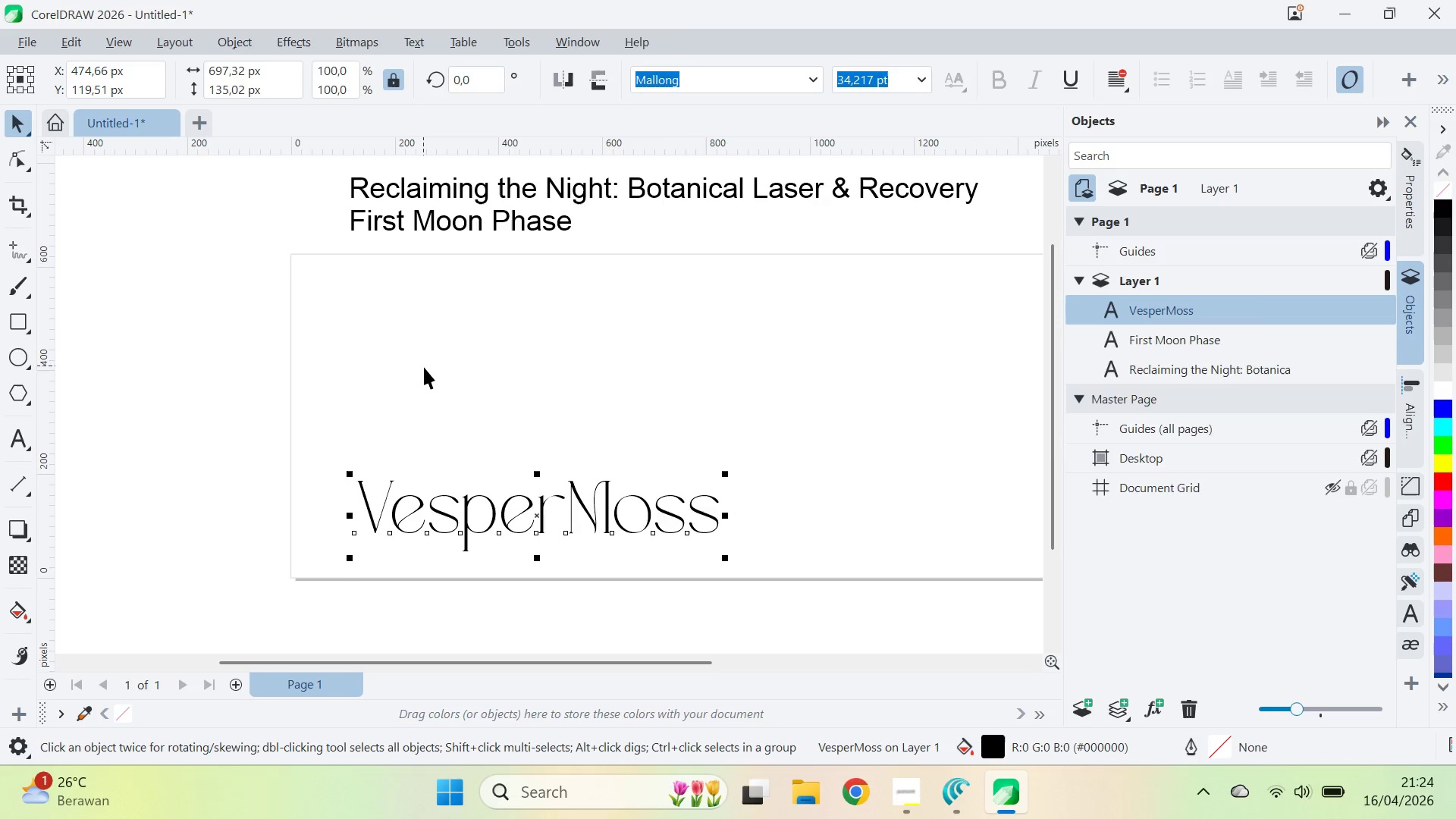 
key(Alt+Tab)
 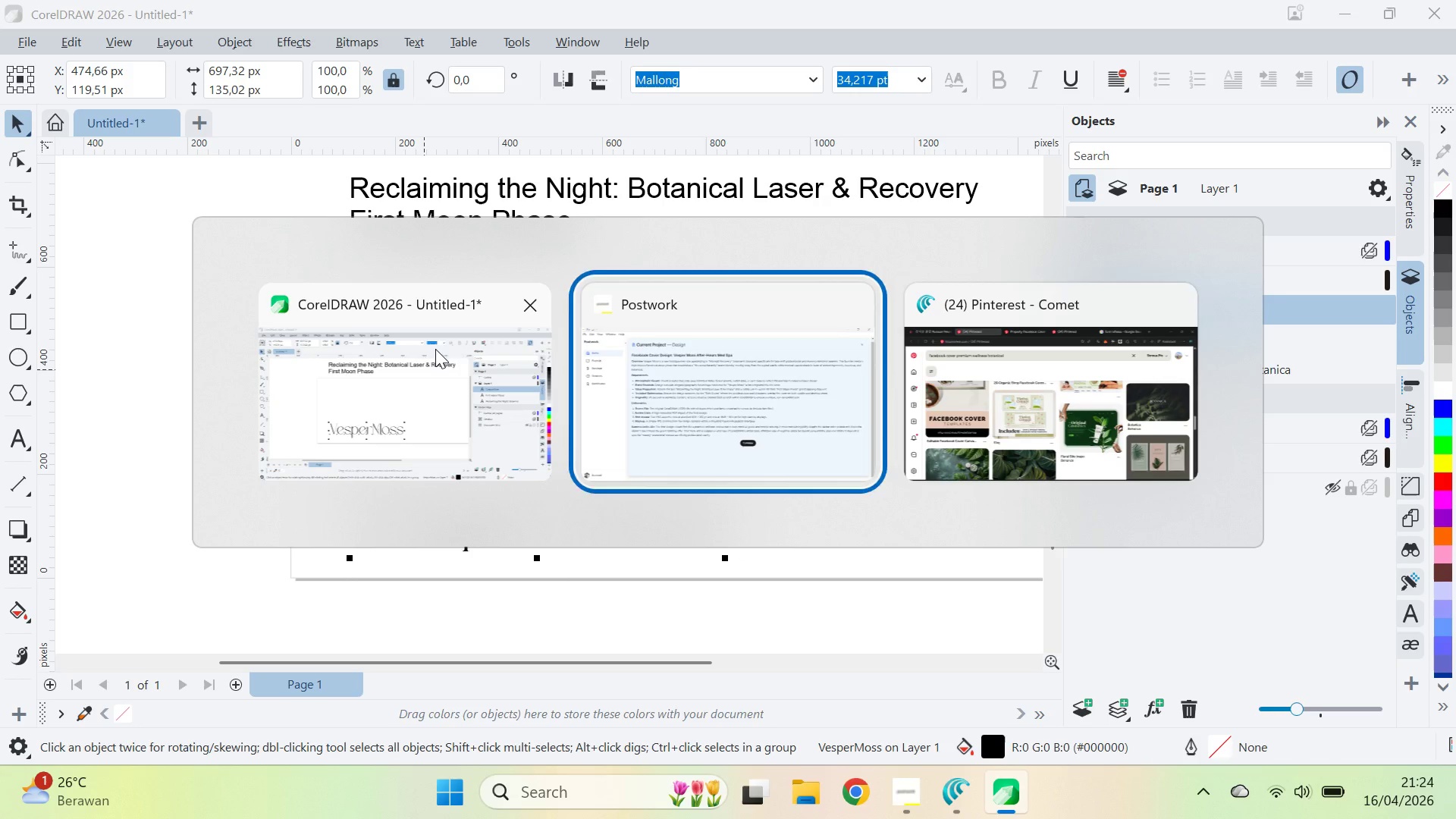 
key(Alt+Tab)
 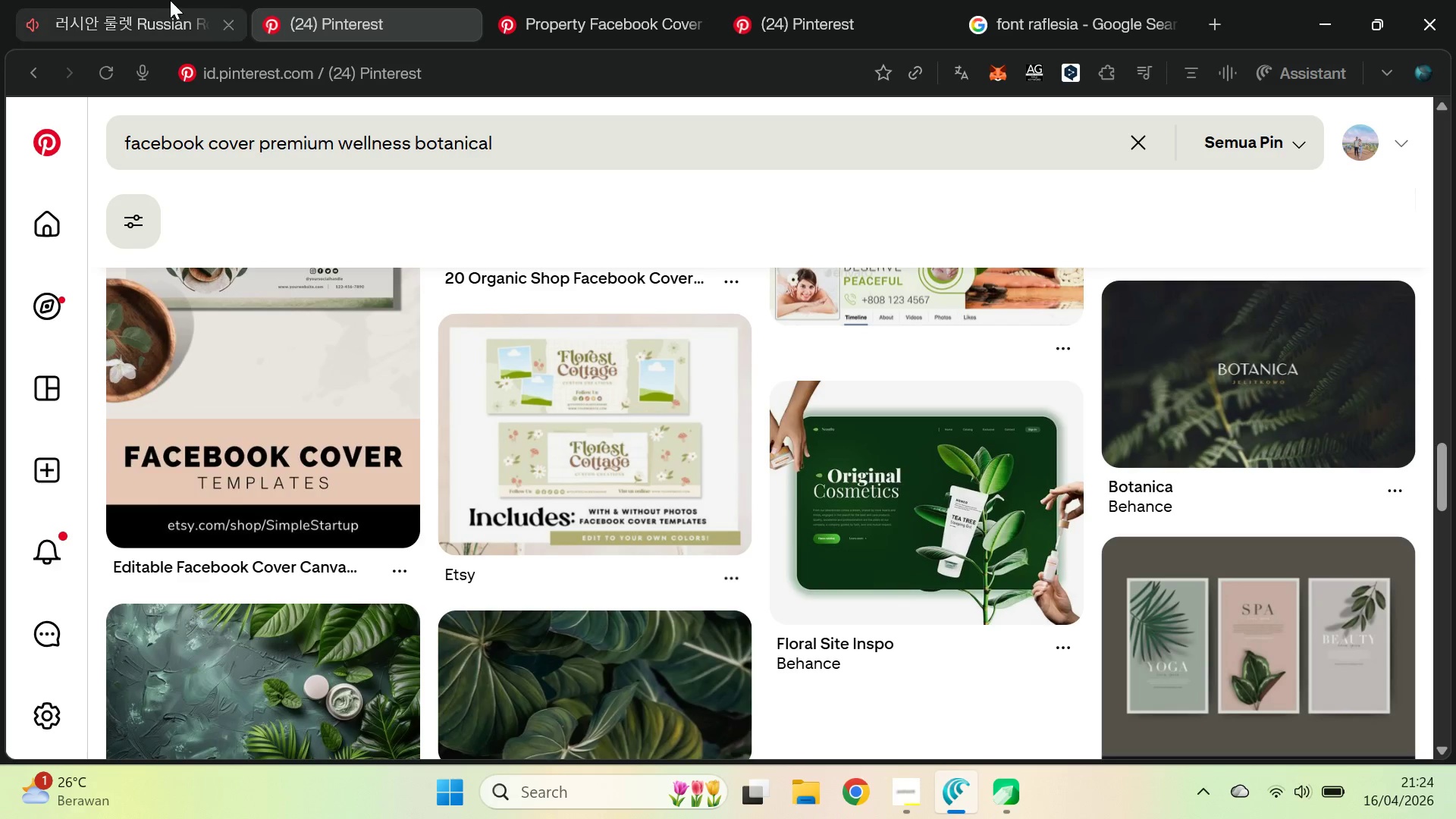 
left_click([169, 0])
 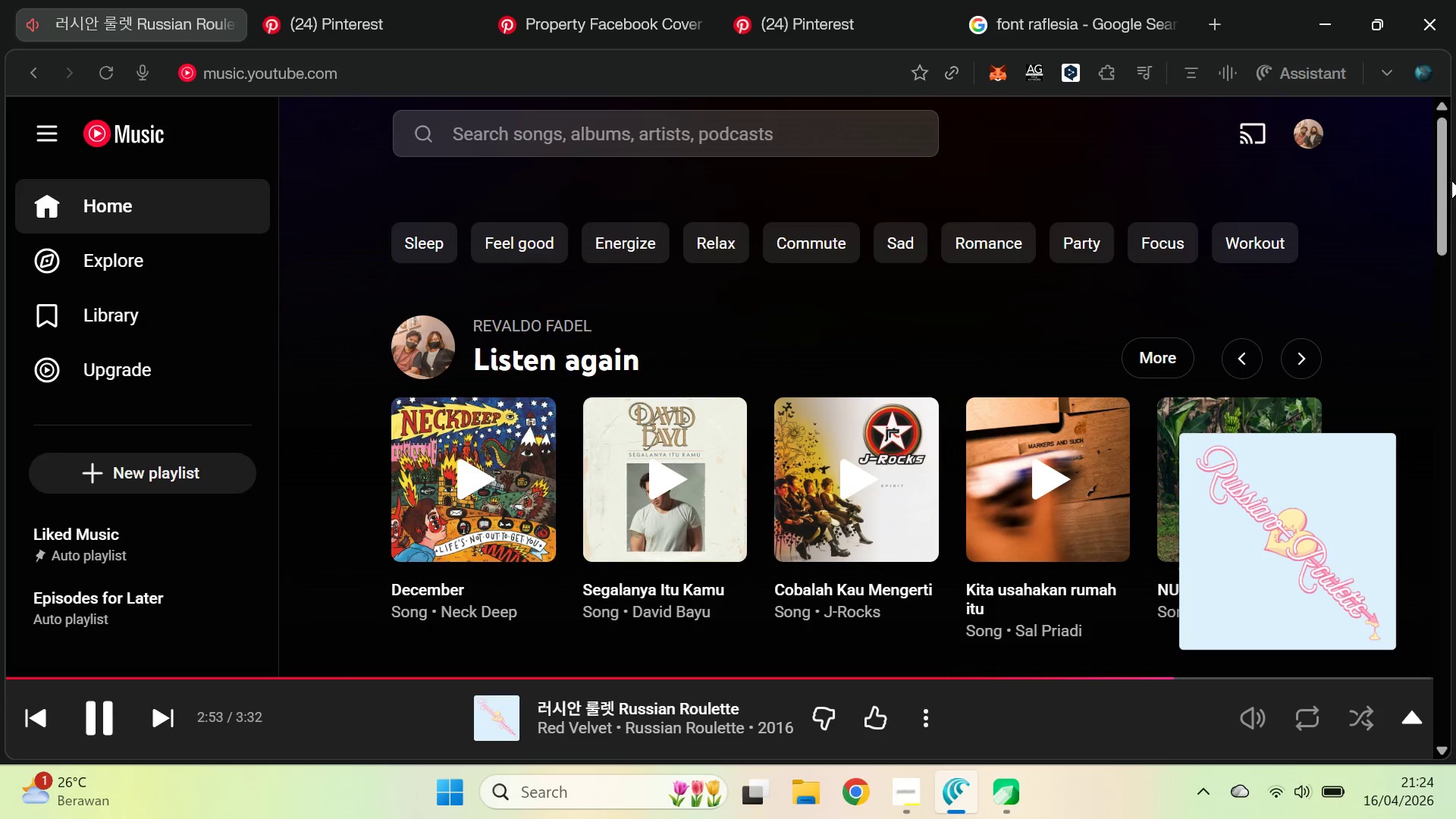 
left_click_drag(start_coordinate=[1448, 172], to_coordinate=[1453, 230])
 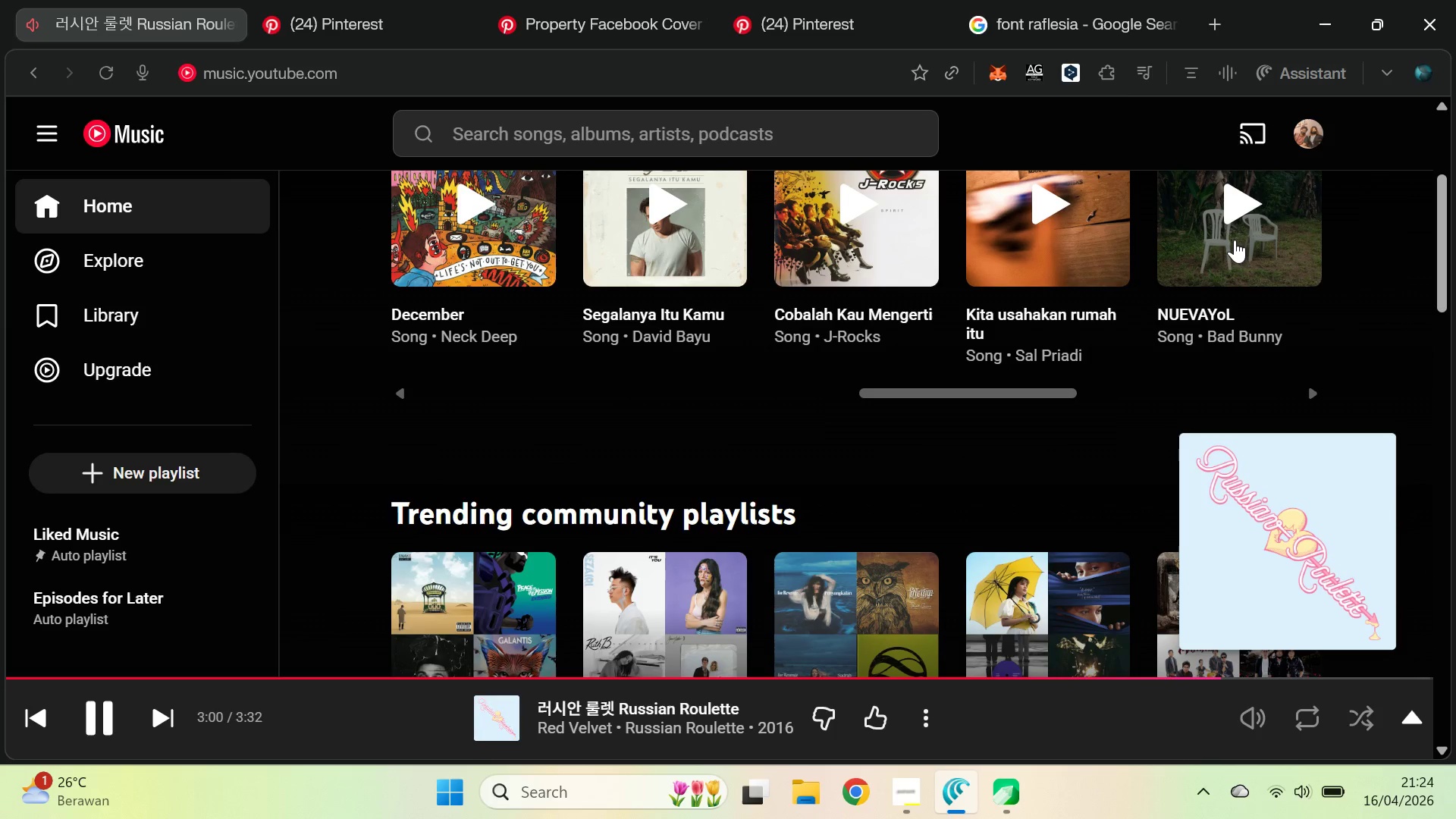 
left_click([1235, 240])
 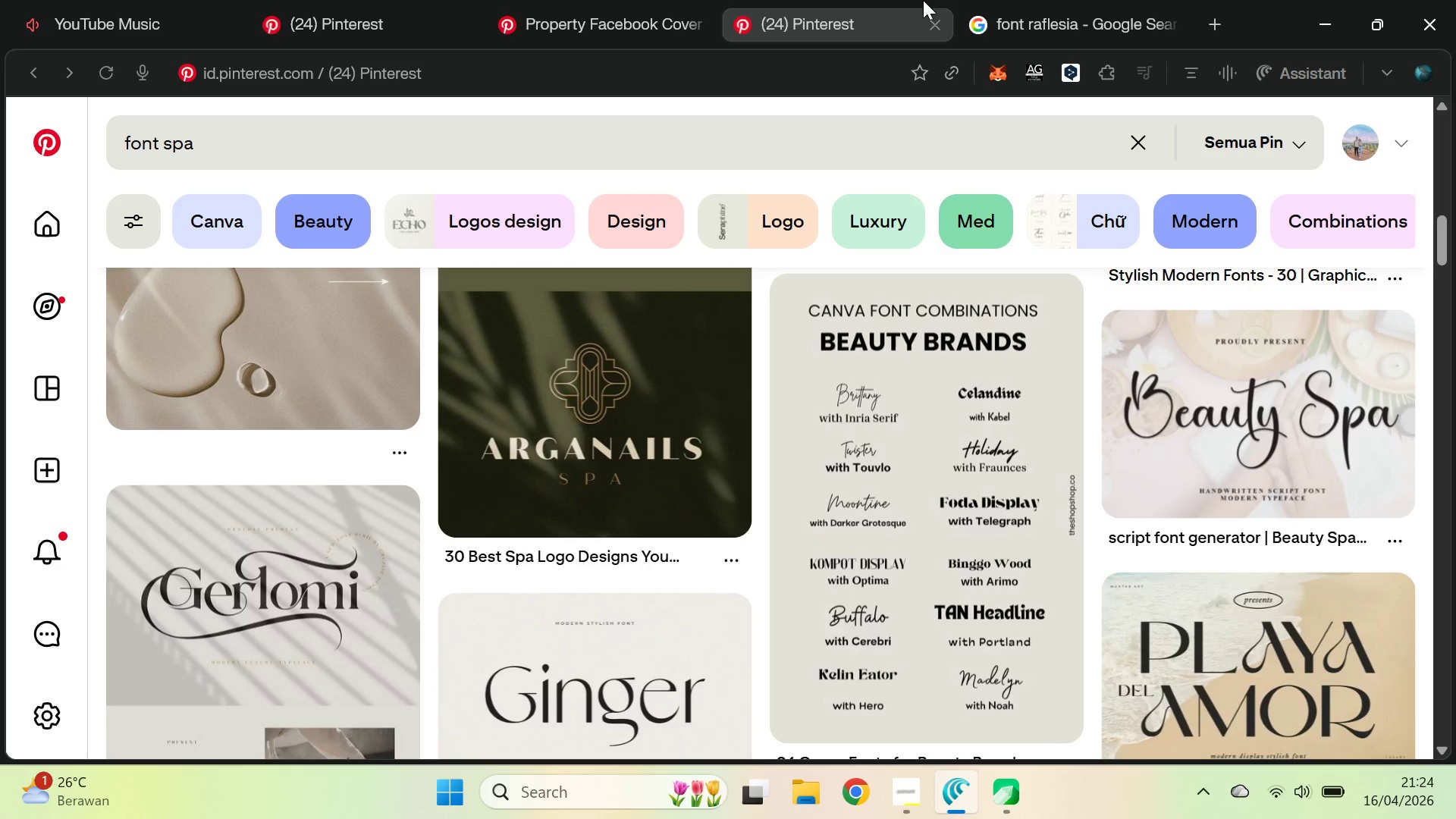 
key(Control+W)
 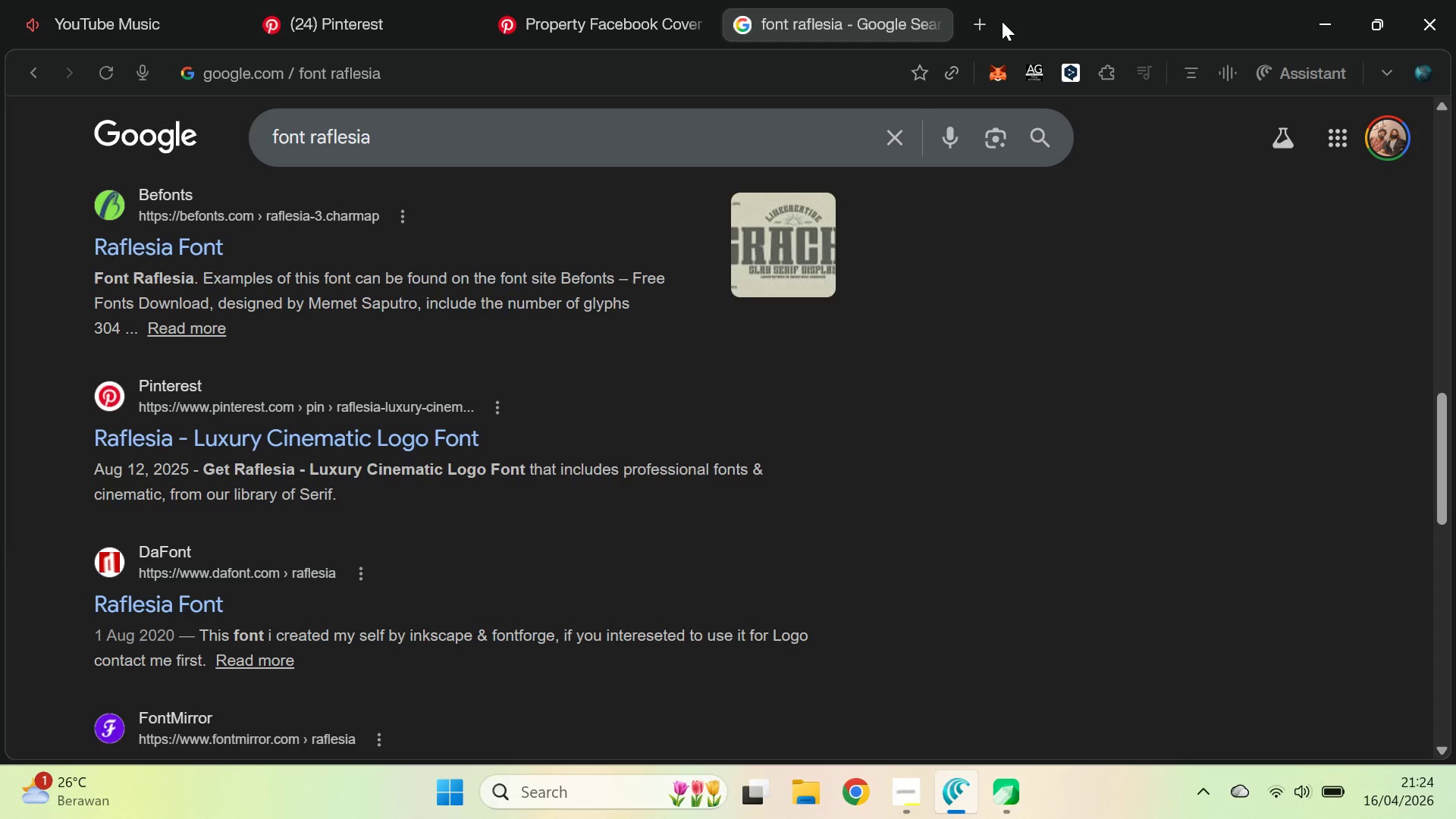 
key(Control+ControlLeft)
 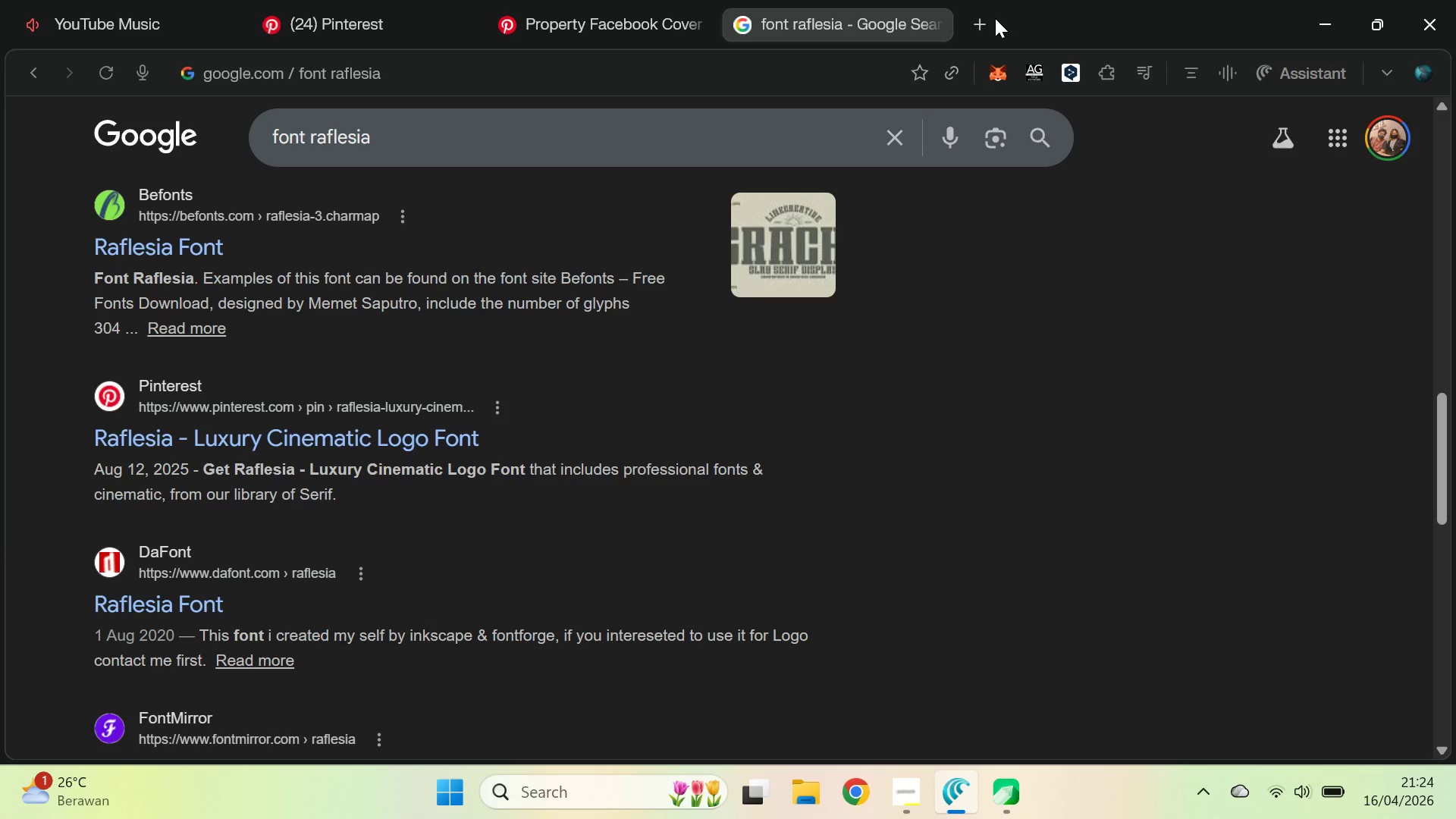 
key(Control+W)
 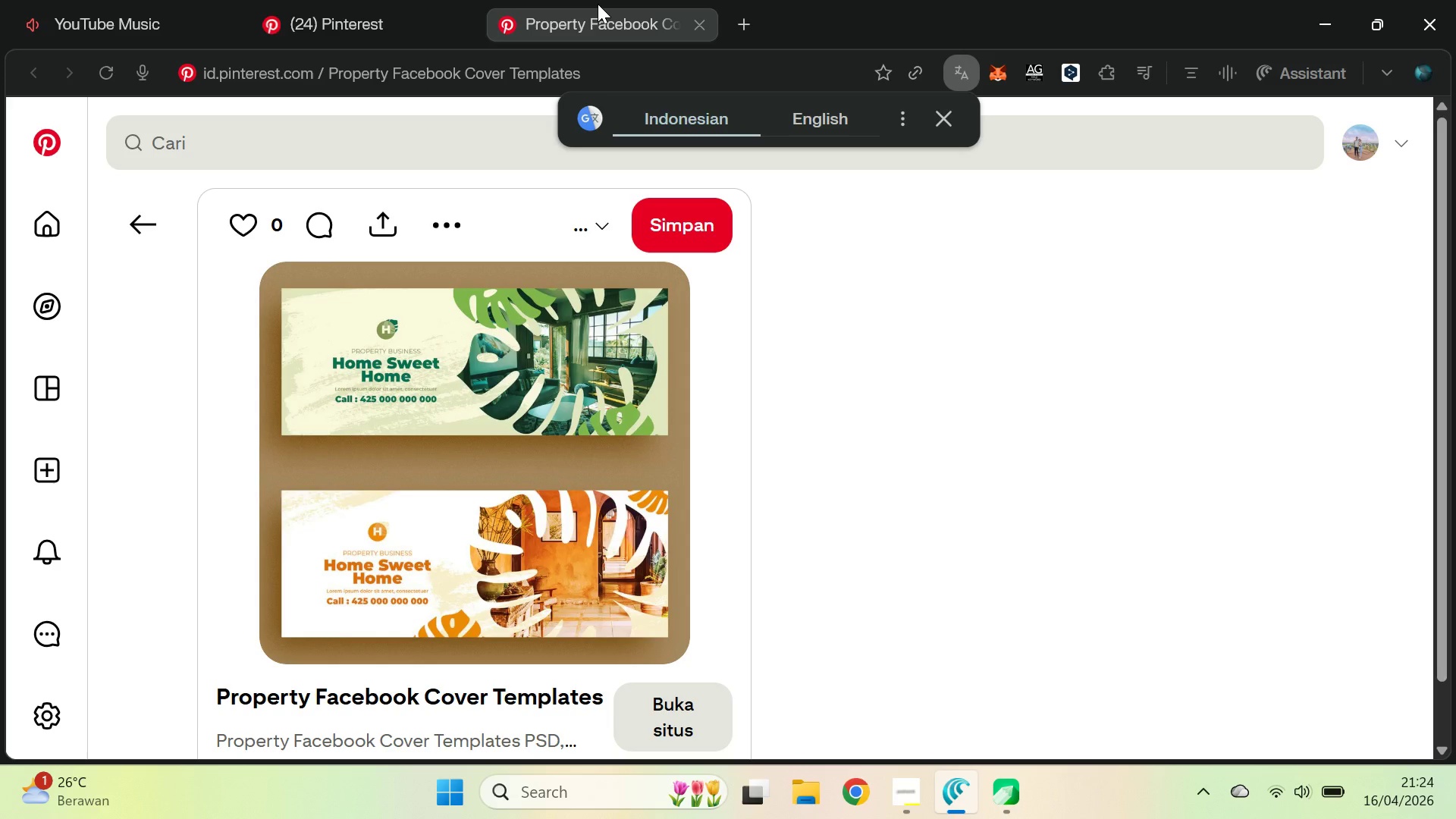 
left_click([598, 3])
 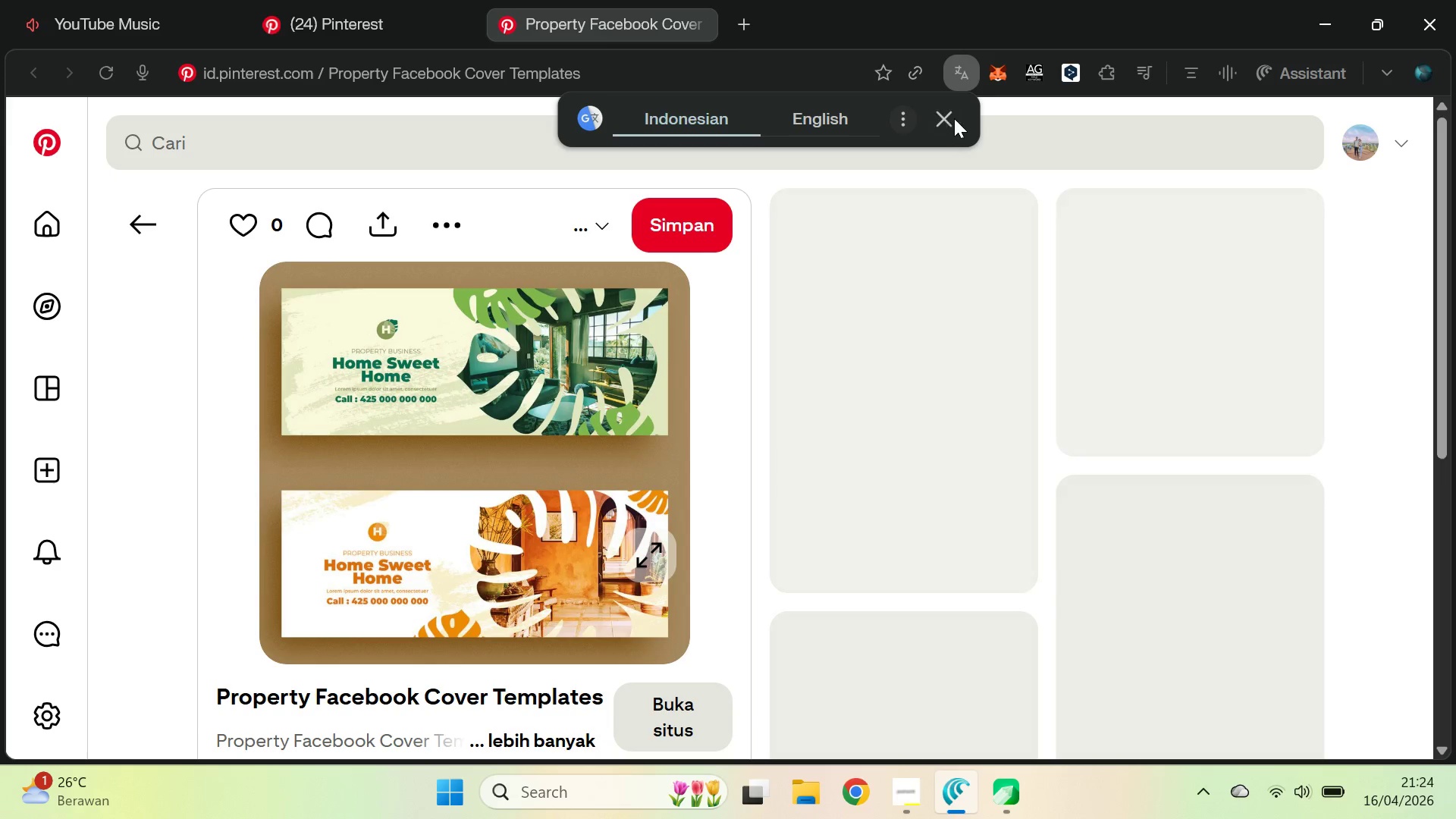 
left_click([956, 118])
 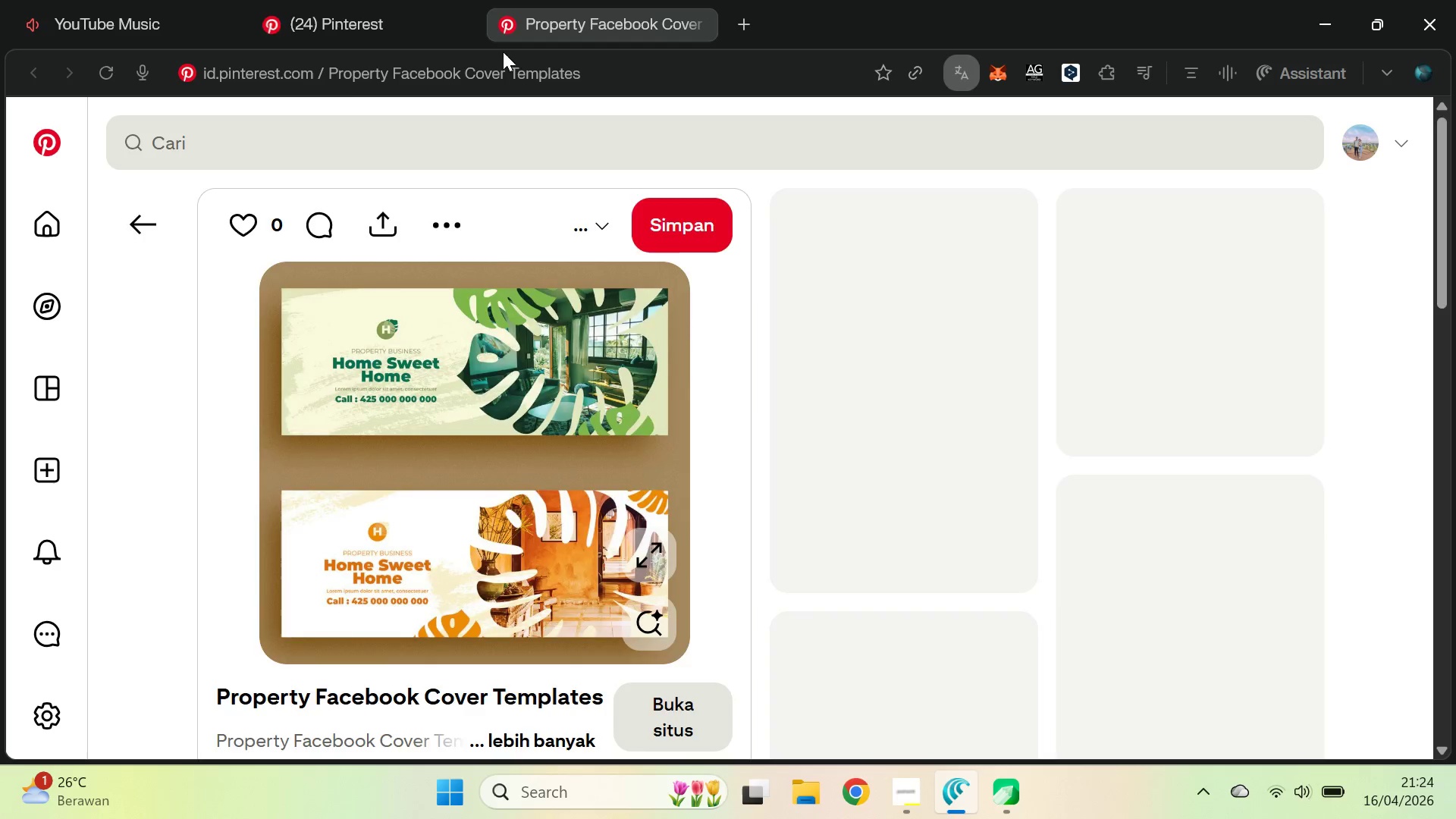 
left_click([351, 0])
 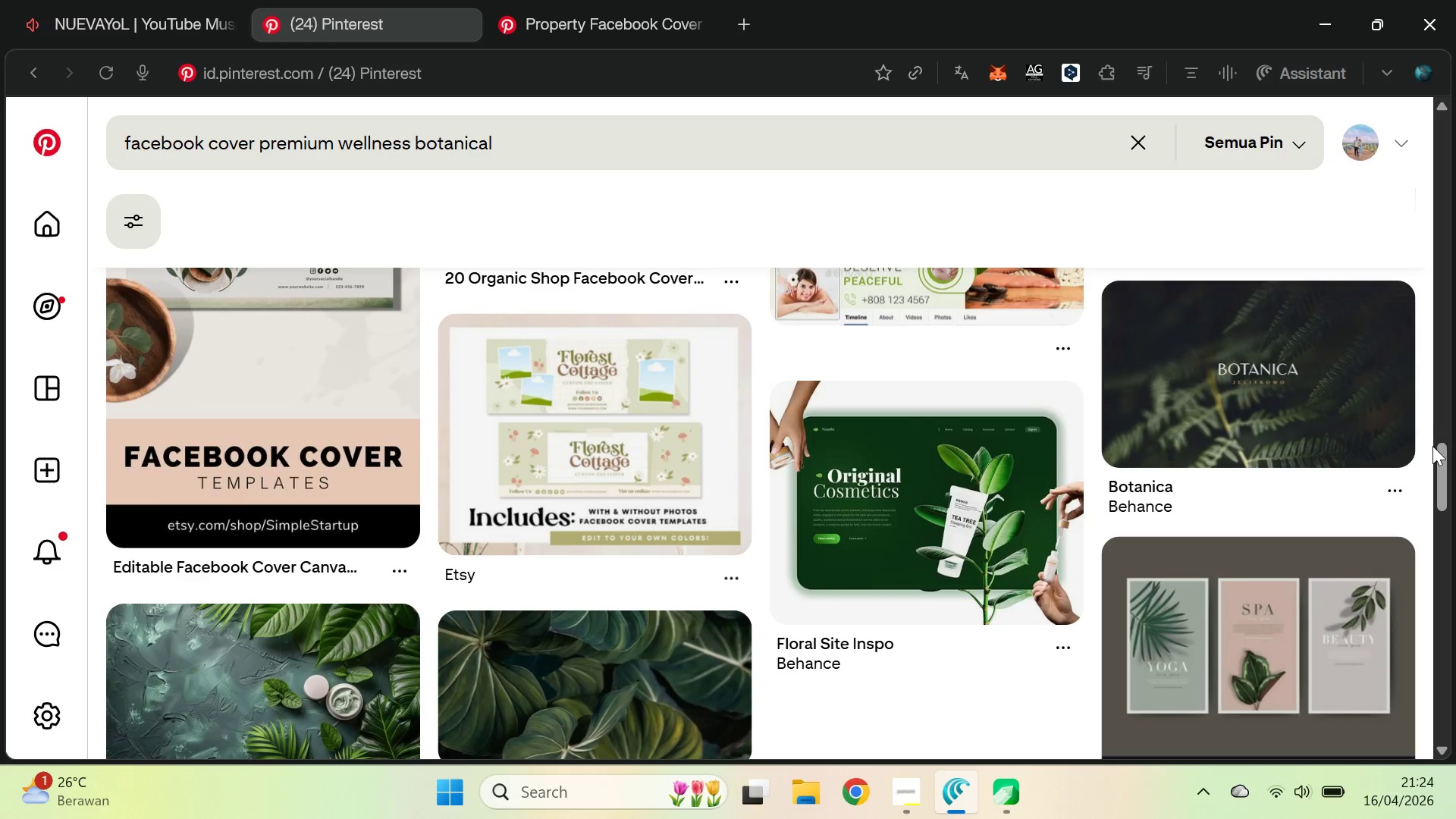 
left_click_drag(start_coordinate=[1439, 469], to_coordinate=[1454, 609])
 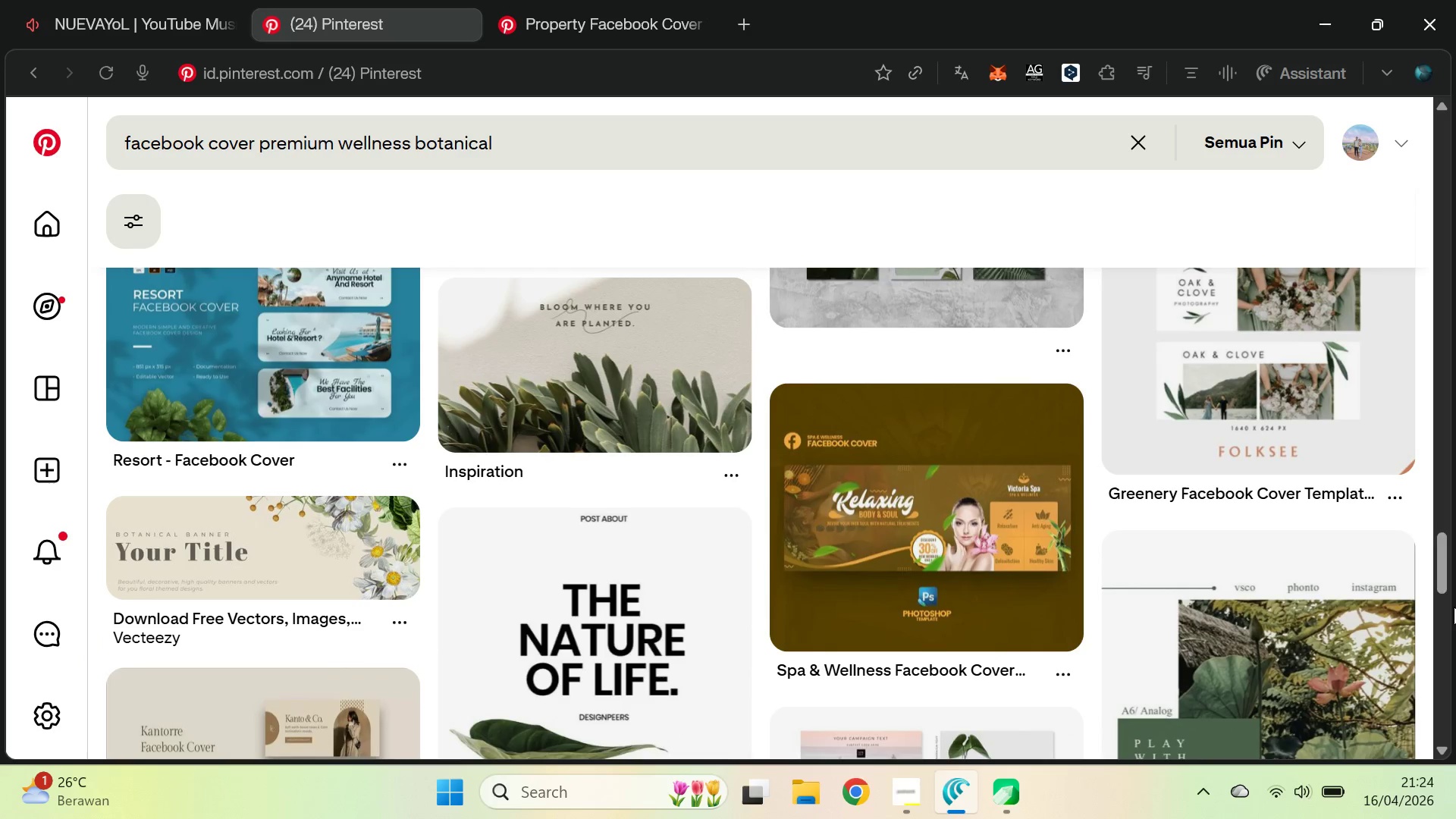 
key(Alt+Tab)
 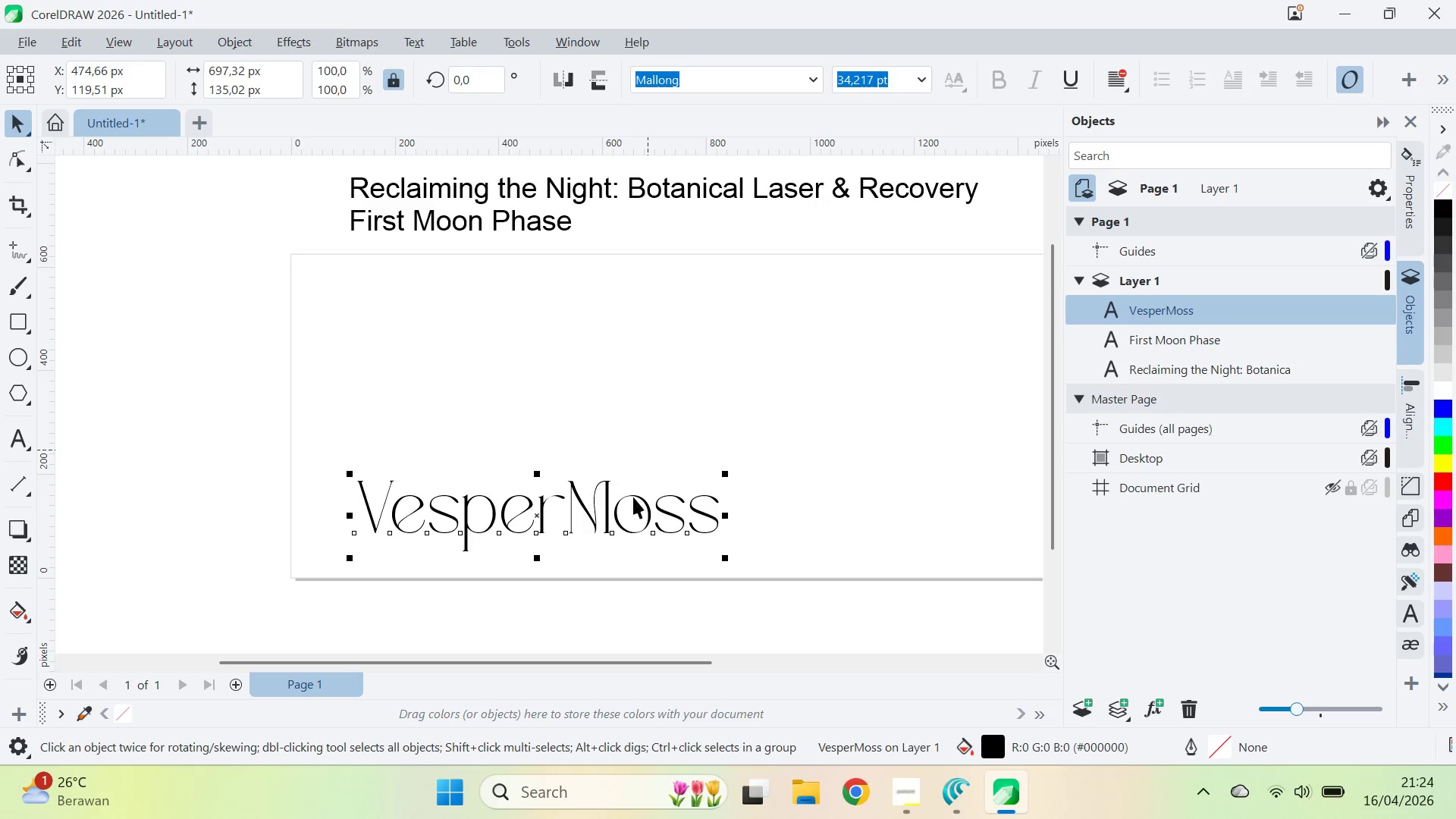 
left_click_drag(start_coordinate=[630, 509], to_coordinate=[633, 499])
 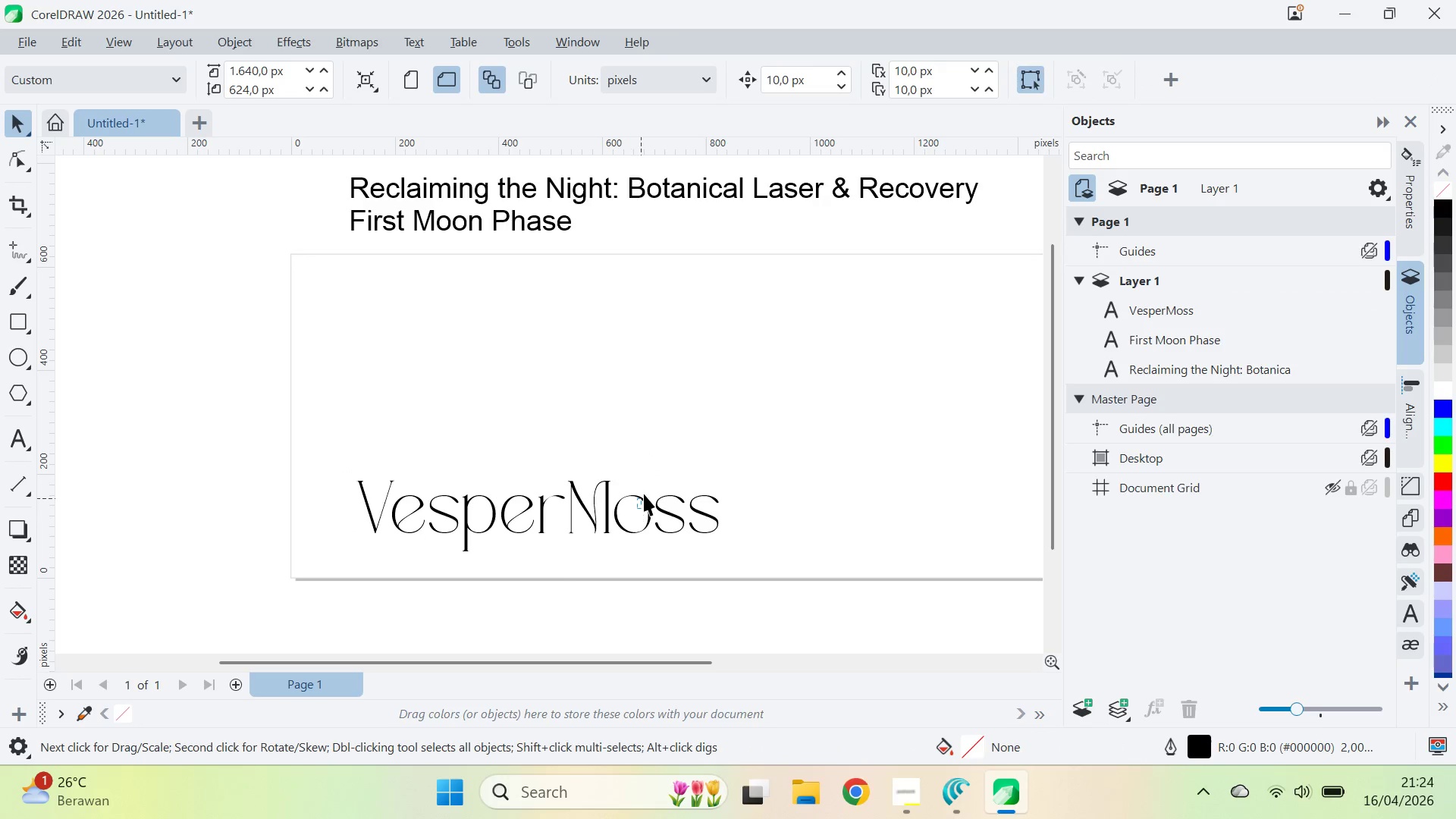 
left_click_drag(start_coordinate=[637, 508], to_coordinate=[658, 479])
 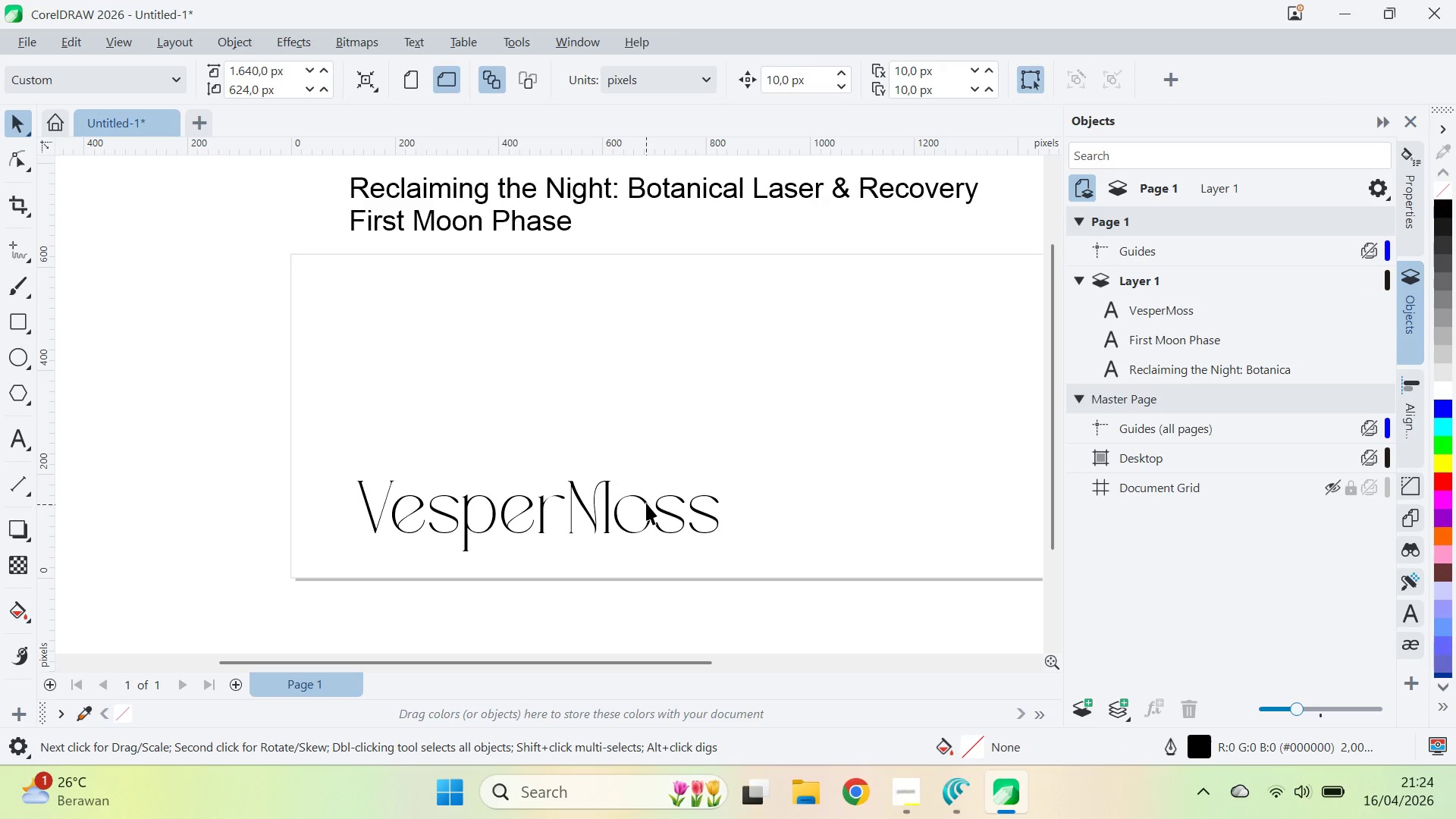 
left_click_drag(start_coordinate=[646, 503], to_coordinate=[665, 312])
 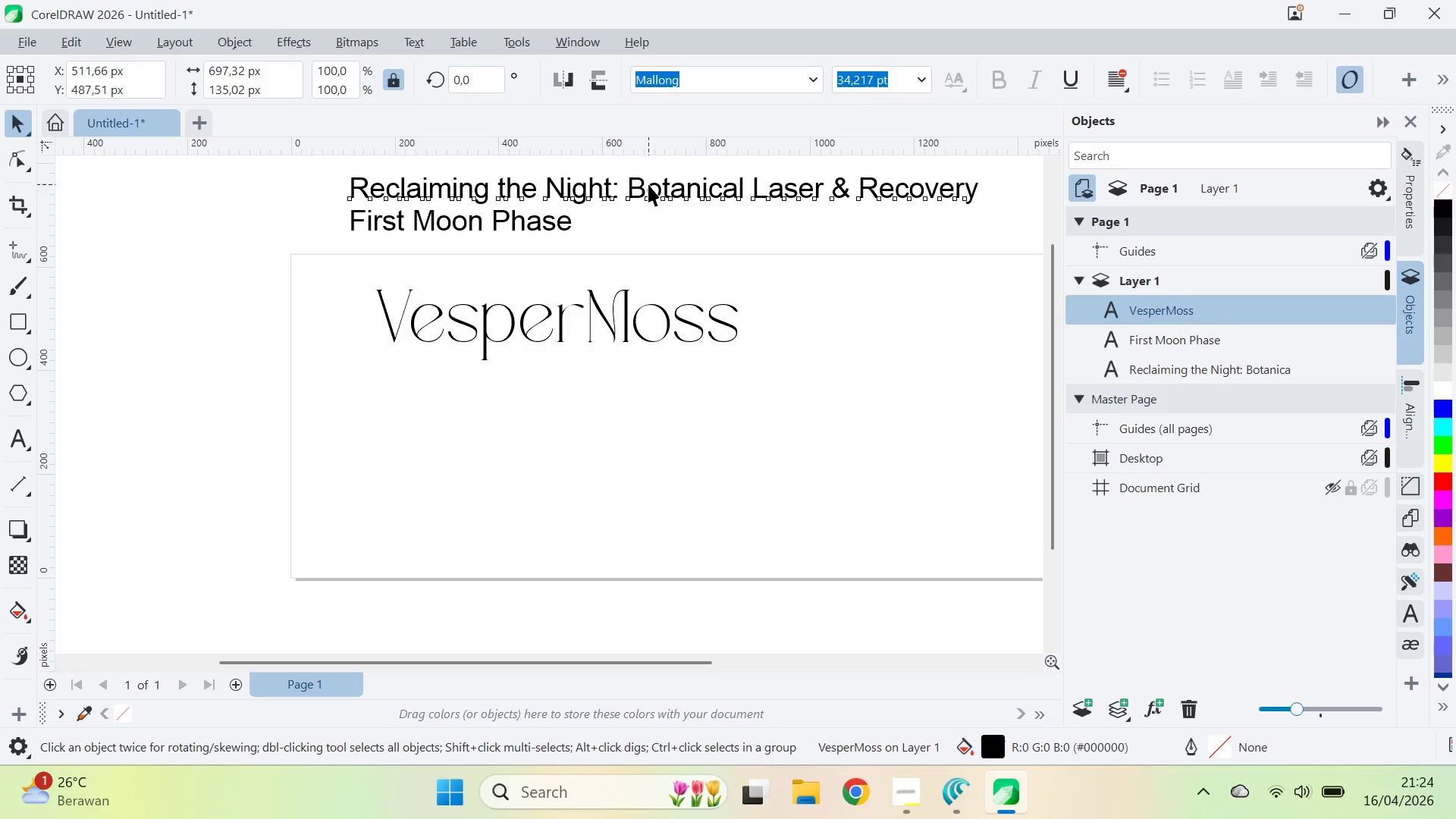 
left_click([648, 185])
 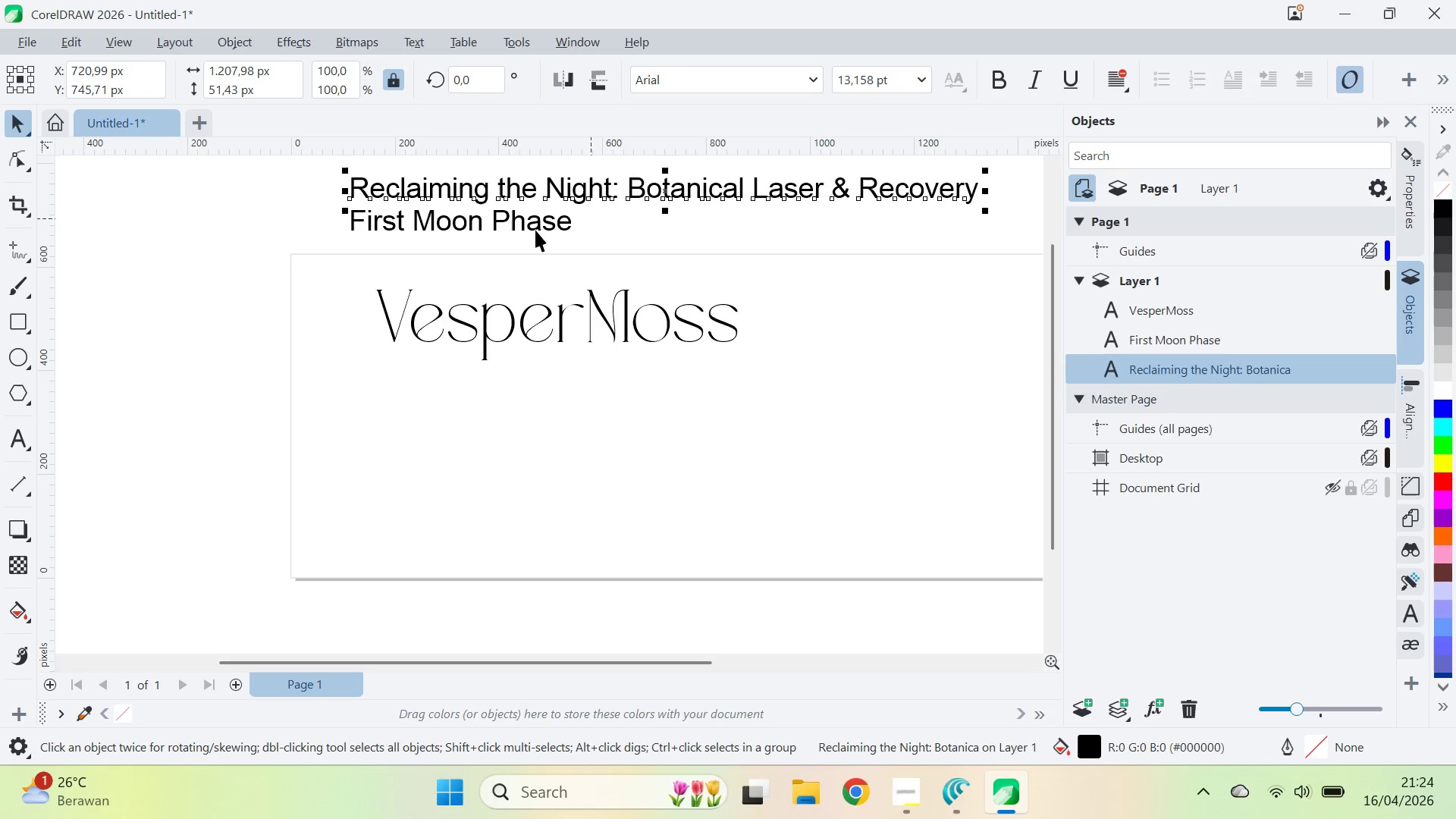 
hold_key(key=ShiftLeft, duration=0.31)
double_click([535, 228])
 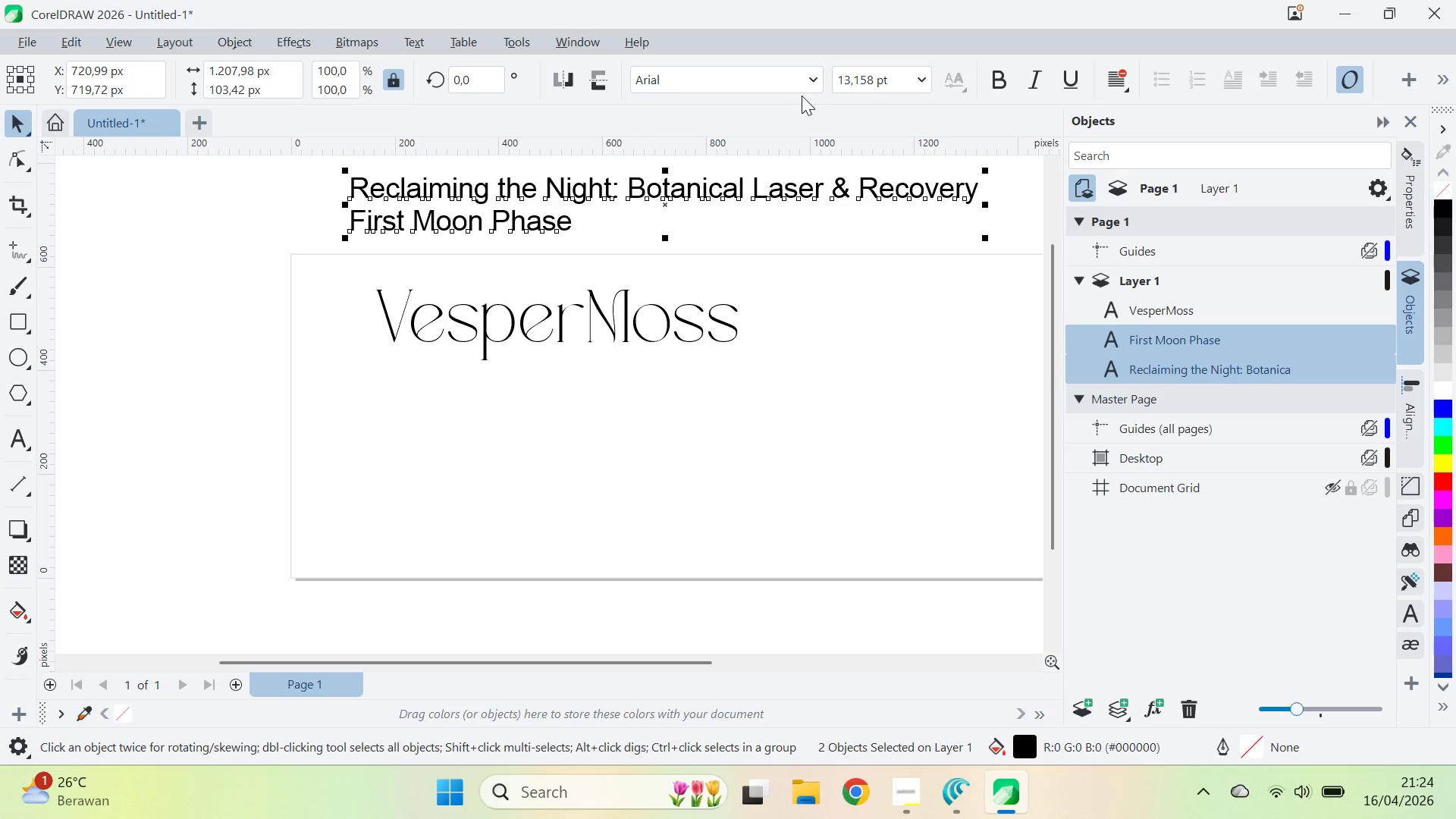 
left_click_drag(start_coordinate=[802, 96], to_coordinate=[805, 91])
 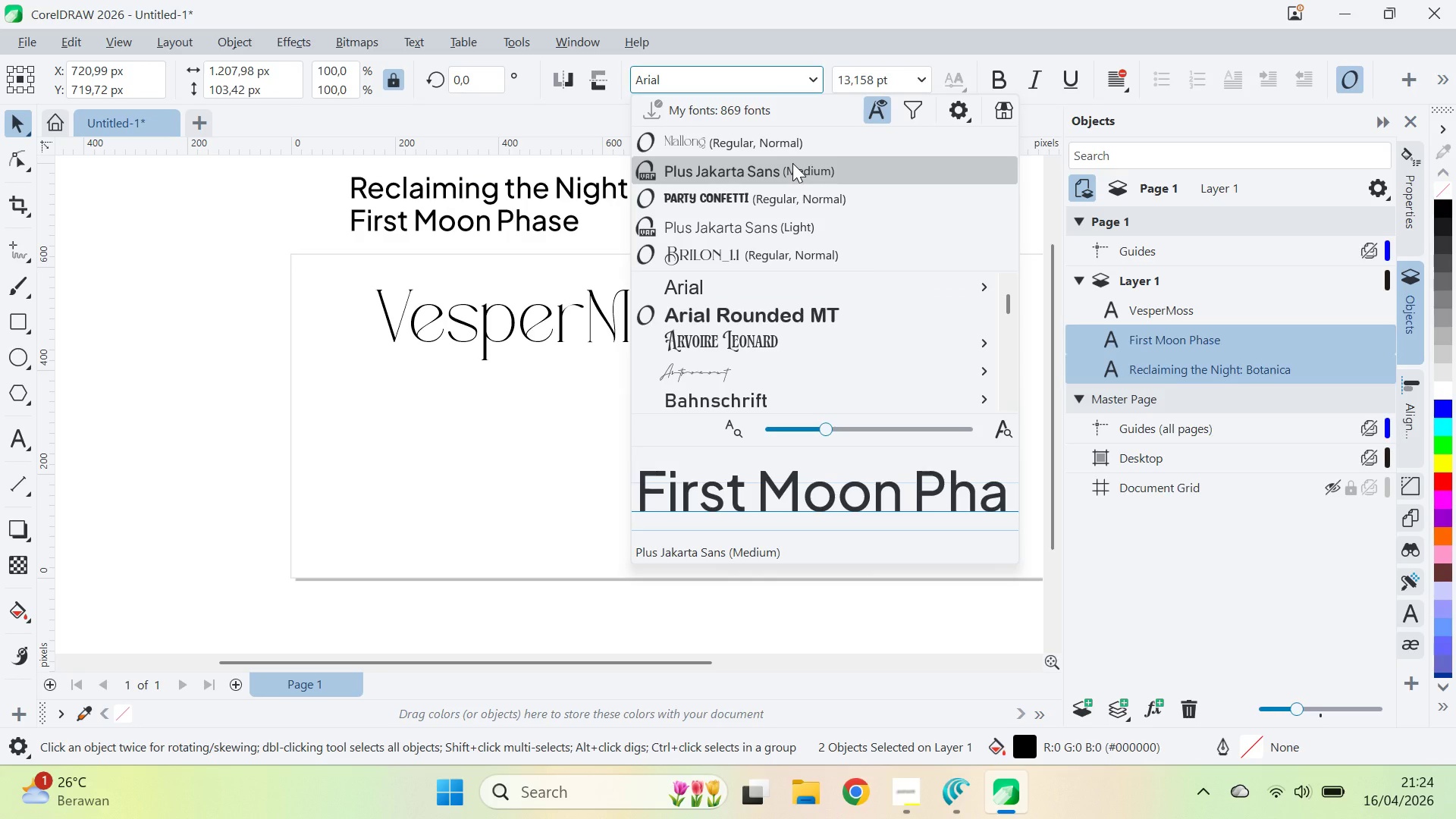 
left_click([792, 163])
 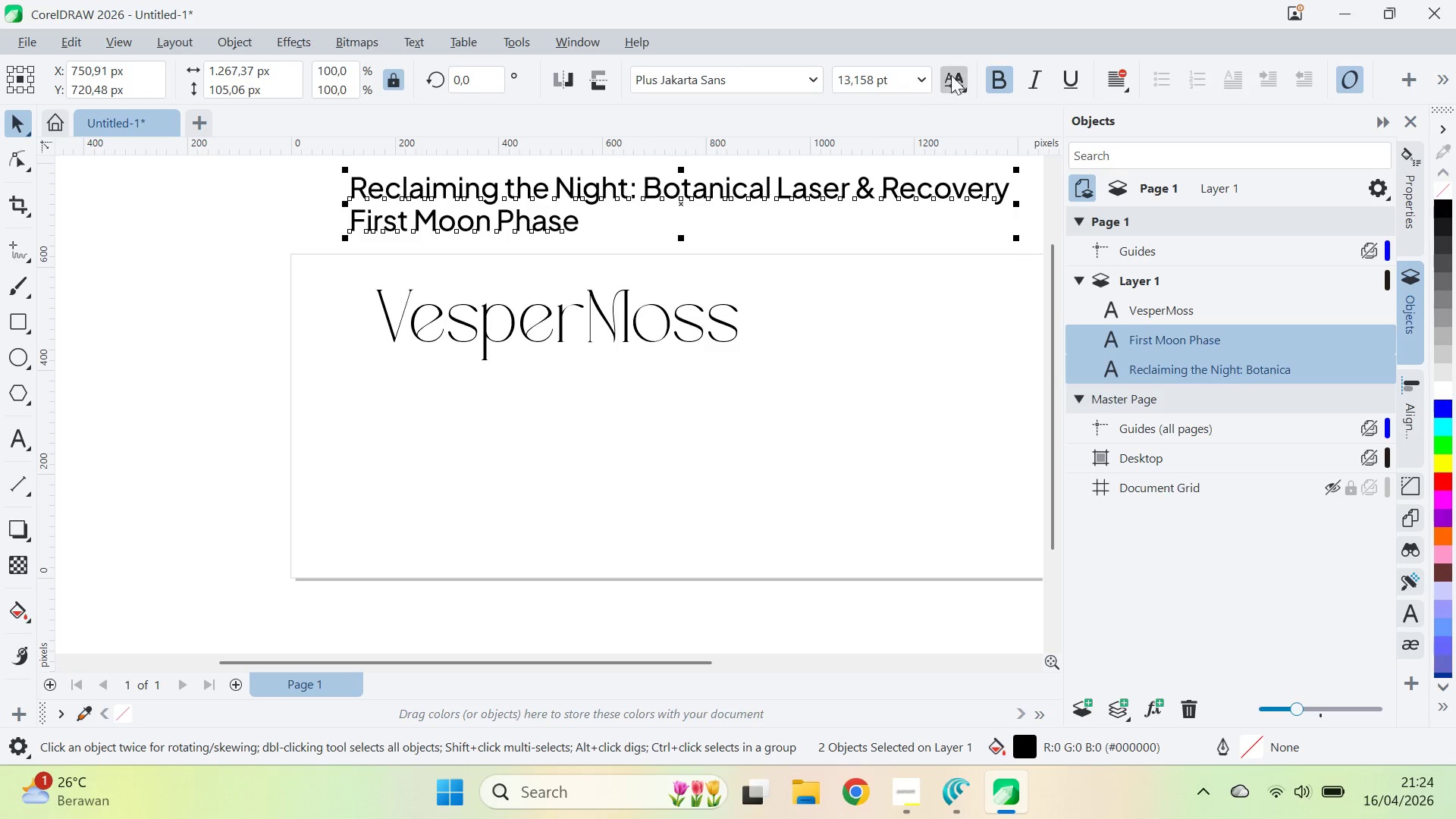 
left_click([991, 72])
 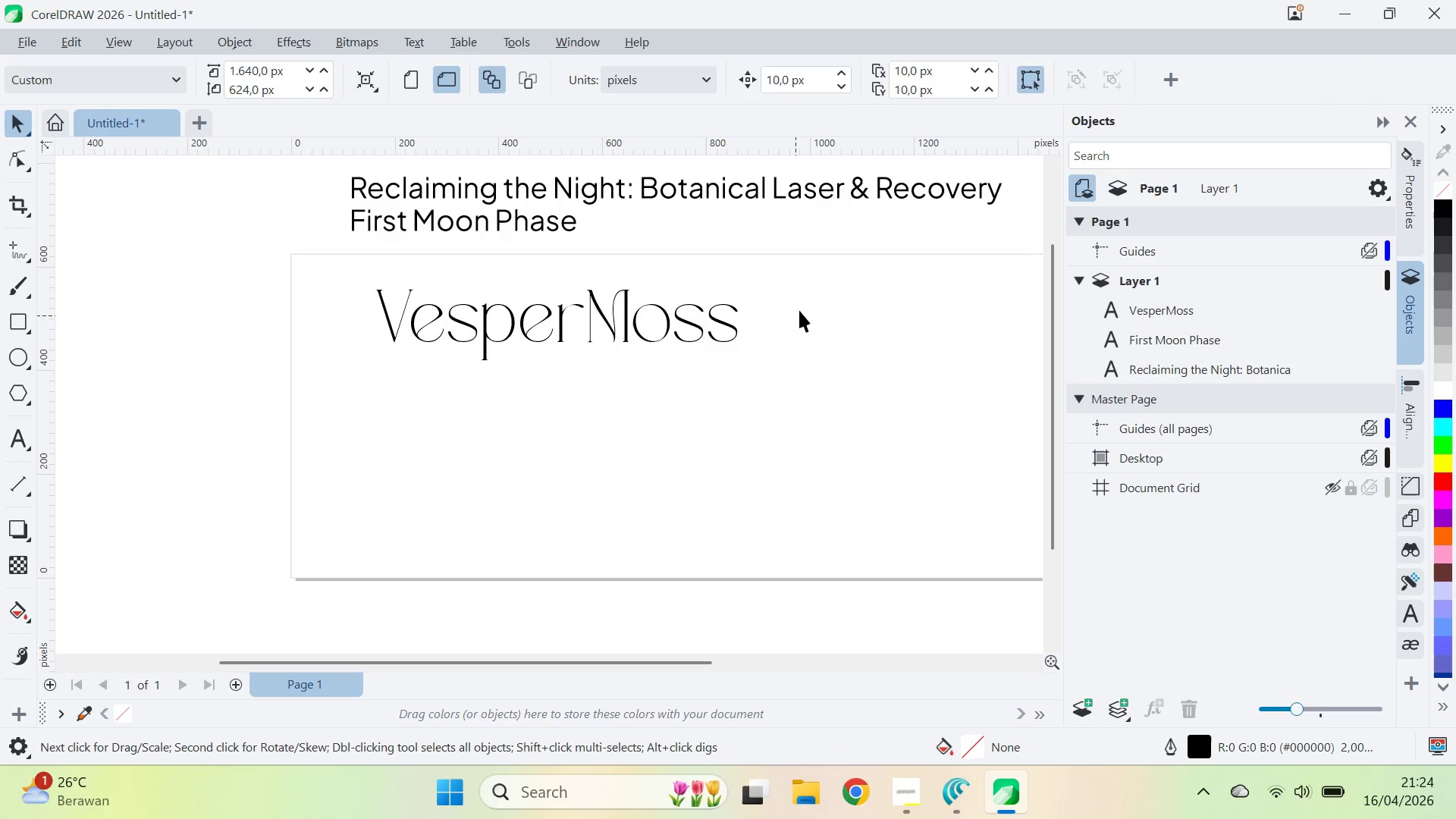 
type(qv)
 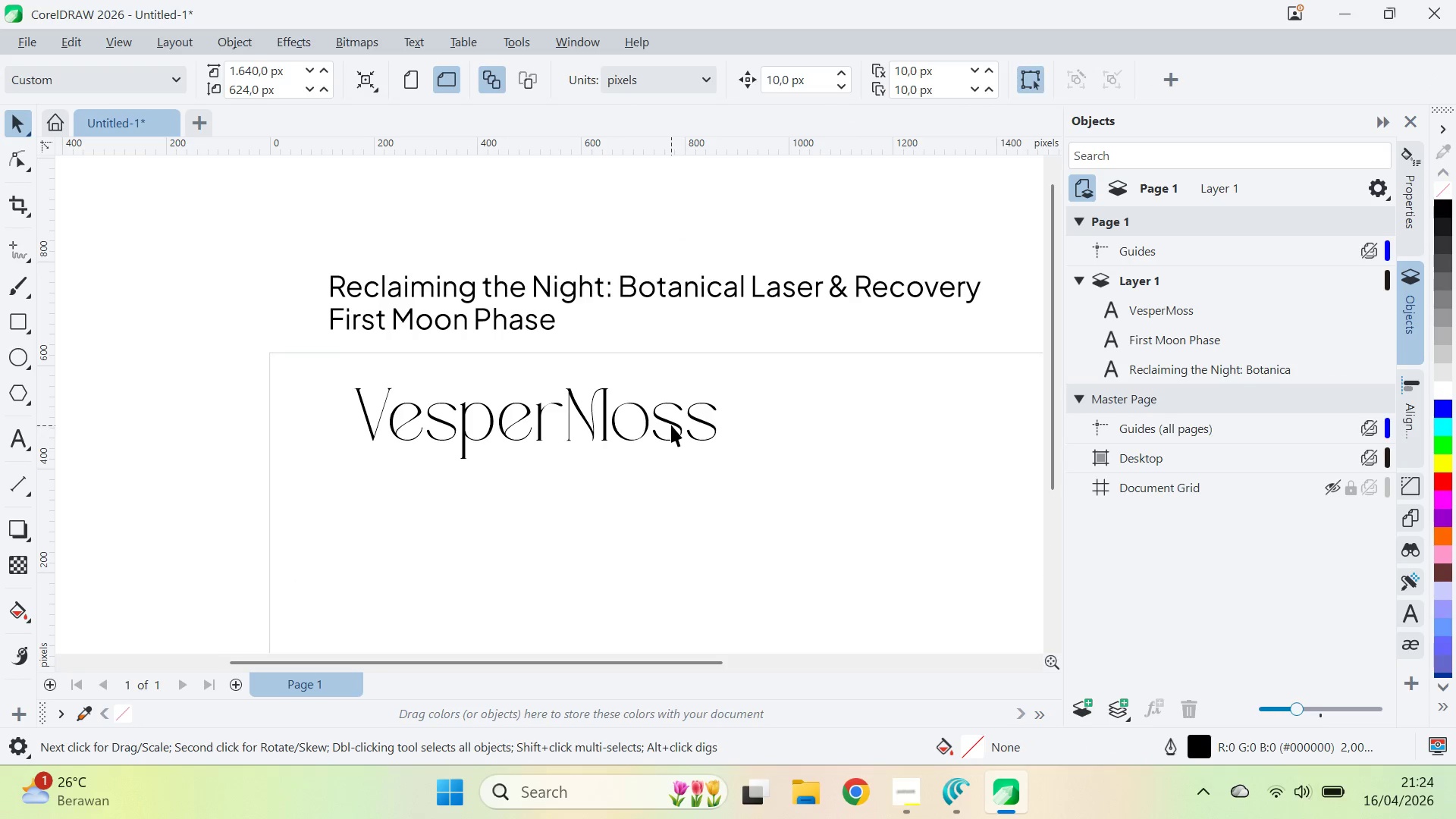 
left_click_drag(start_coordinate=[809, 297], to_coordinate=[788, 395])
 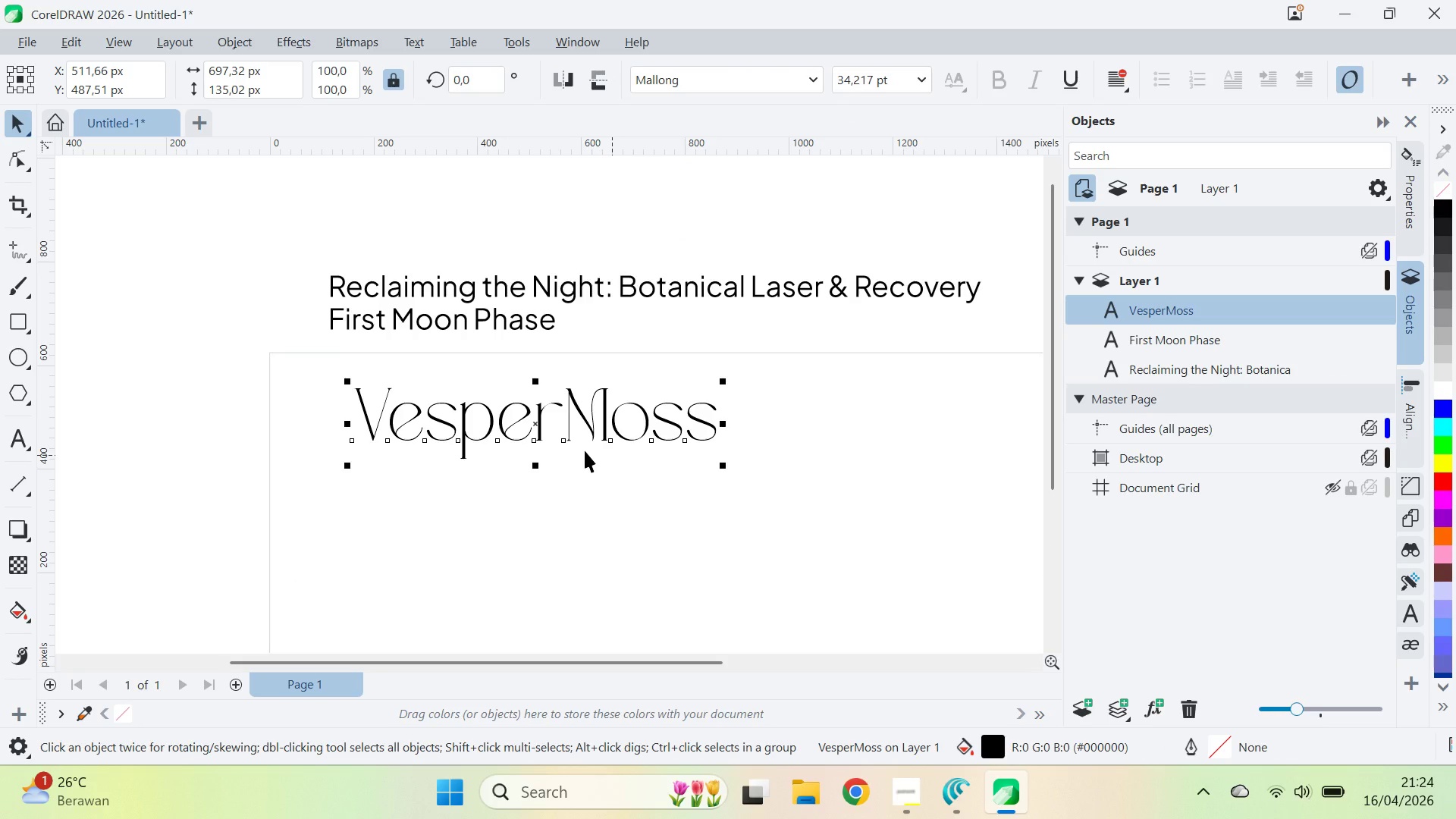 
scroll: coordinate [563, 444], scroll_direction: none, amount: 0.0
 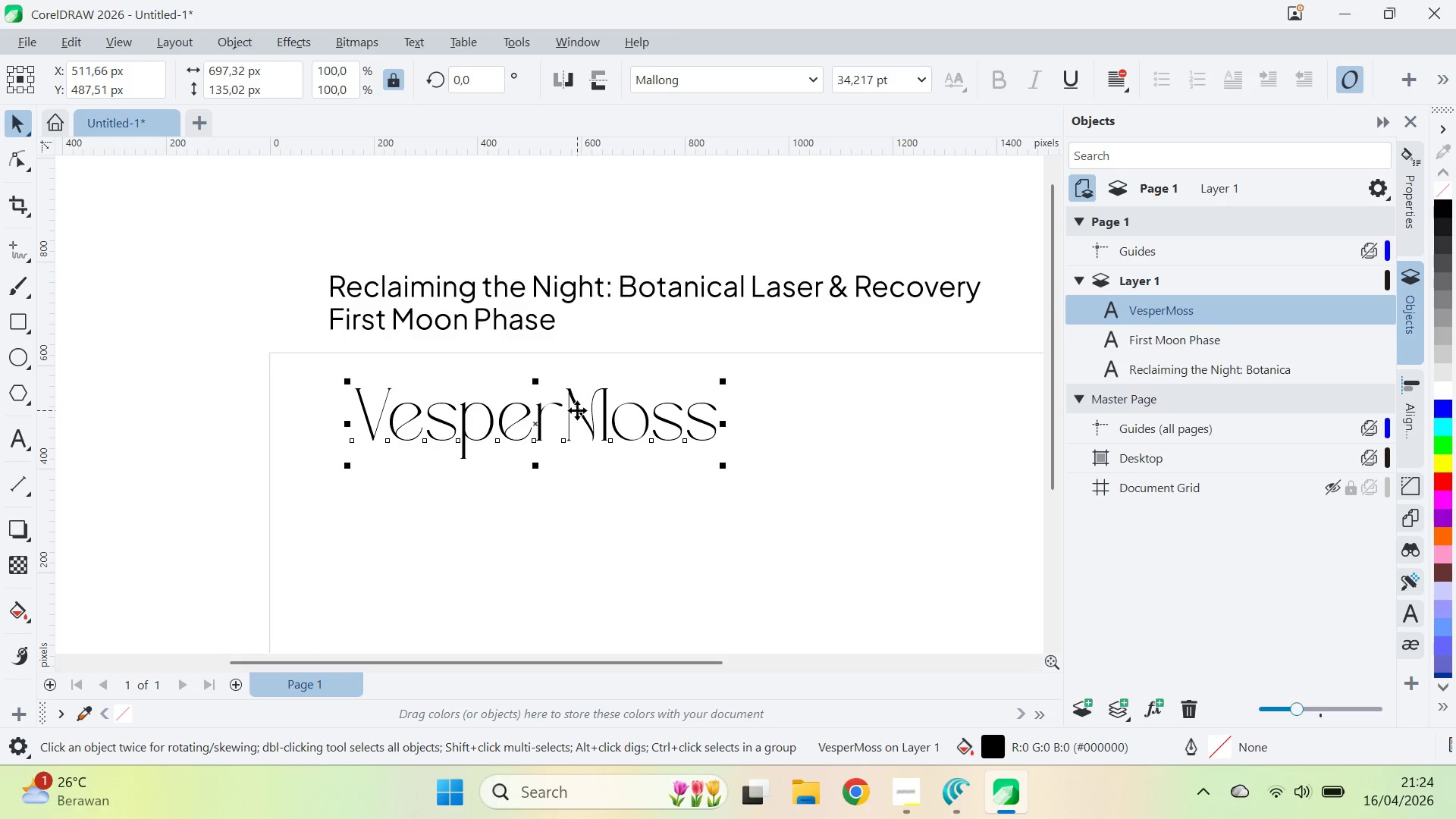 
key(A)
 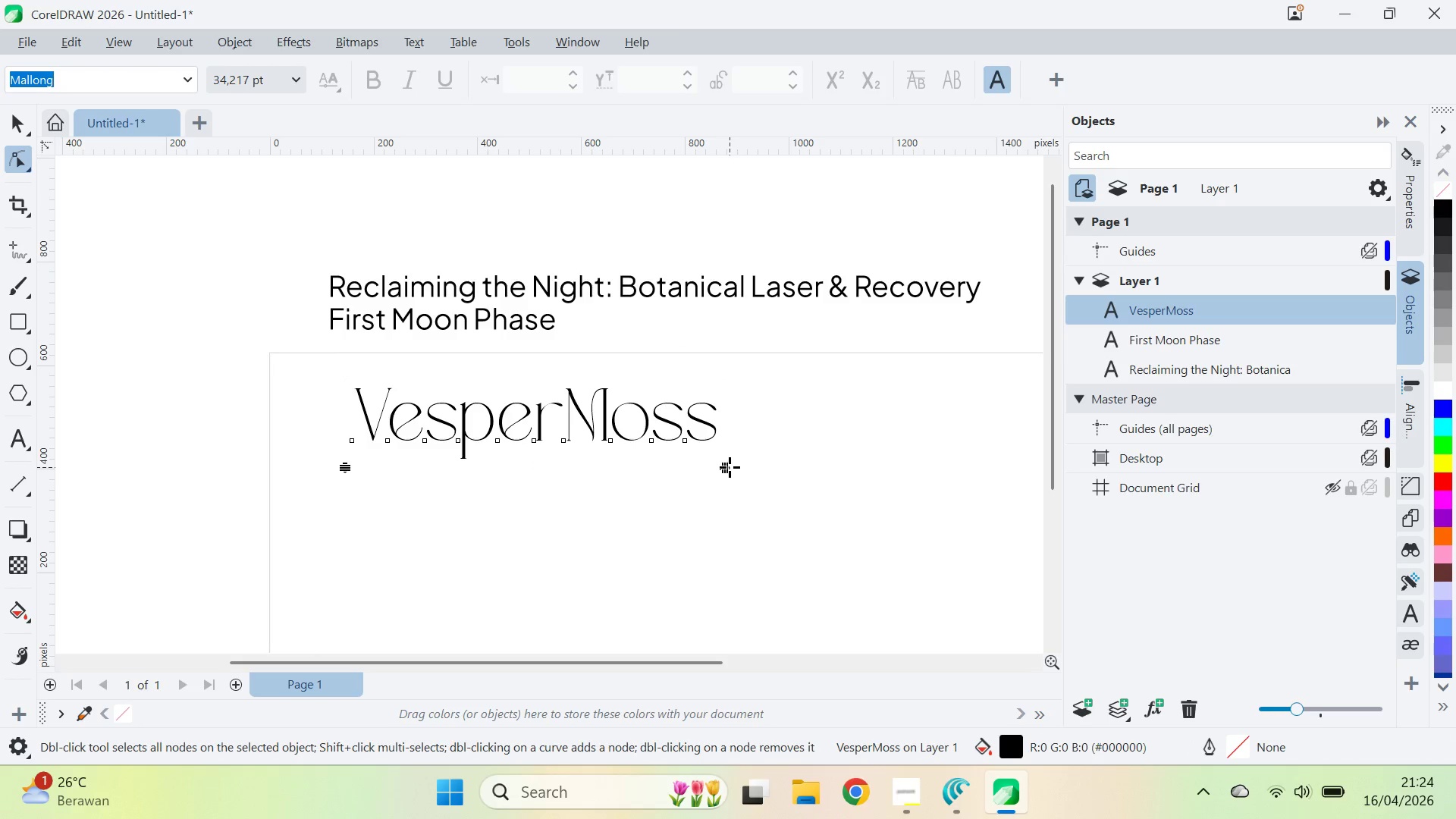 
left_click_drag(start_coordinate=[730, 466], to_coordinate=[746, 470])
 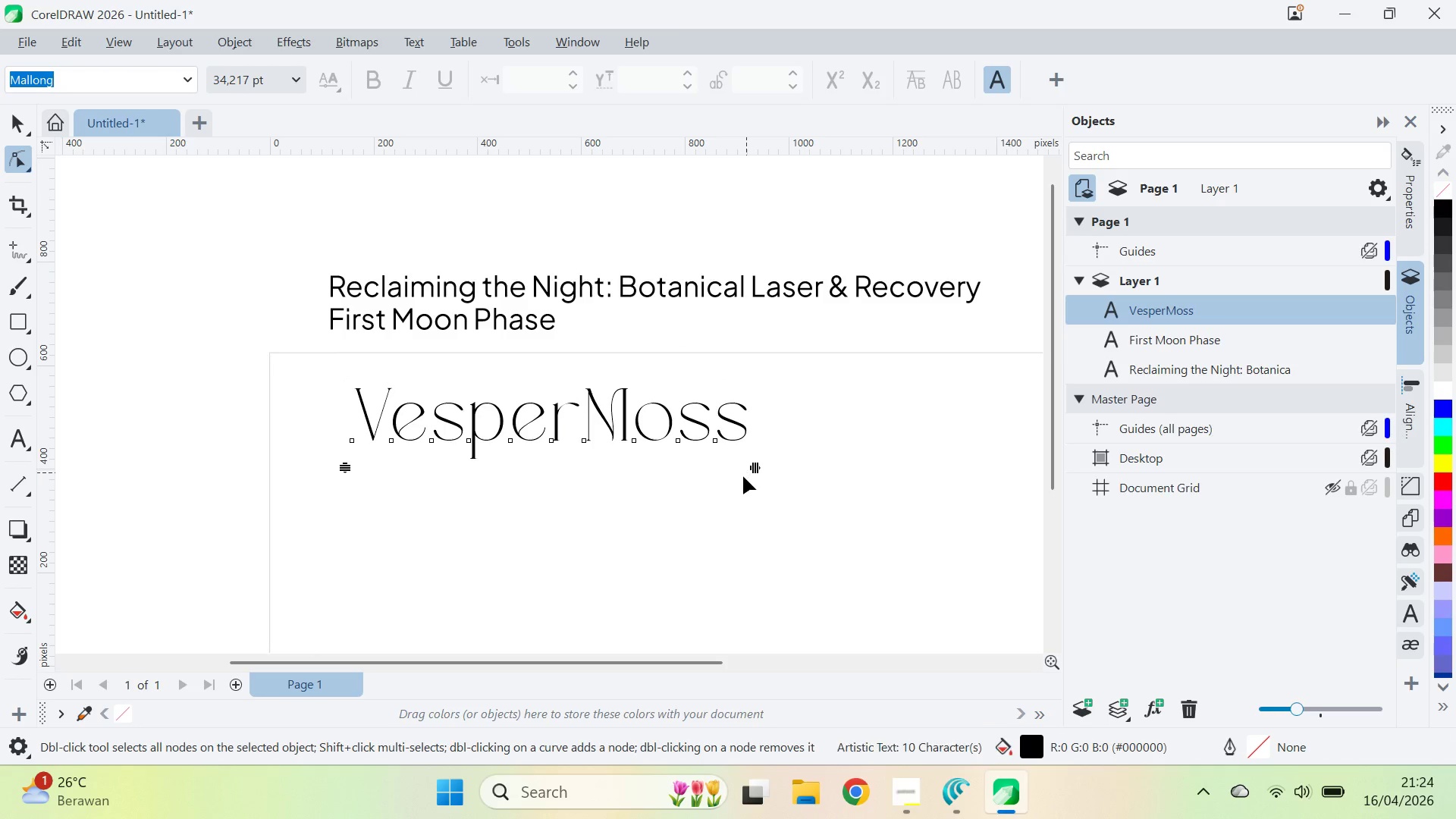 
key(V)
 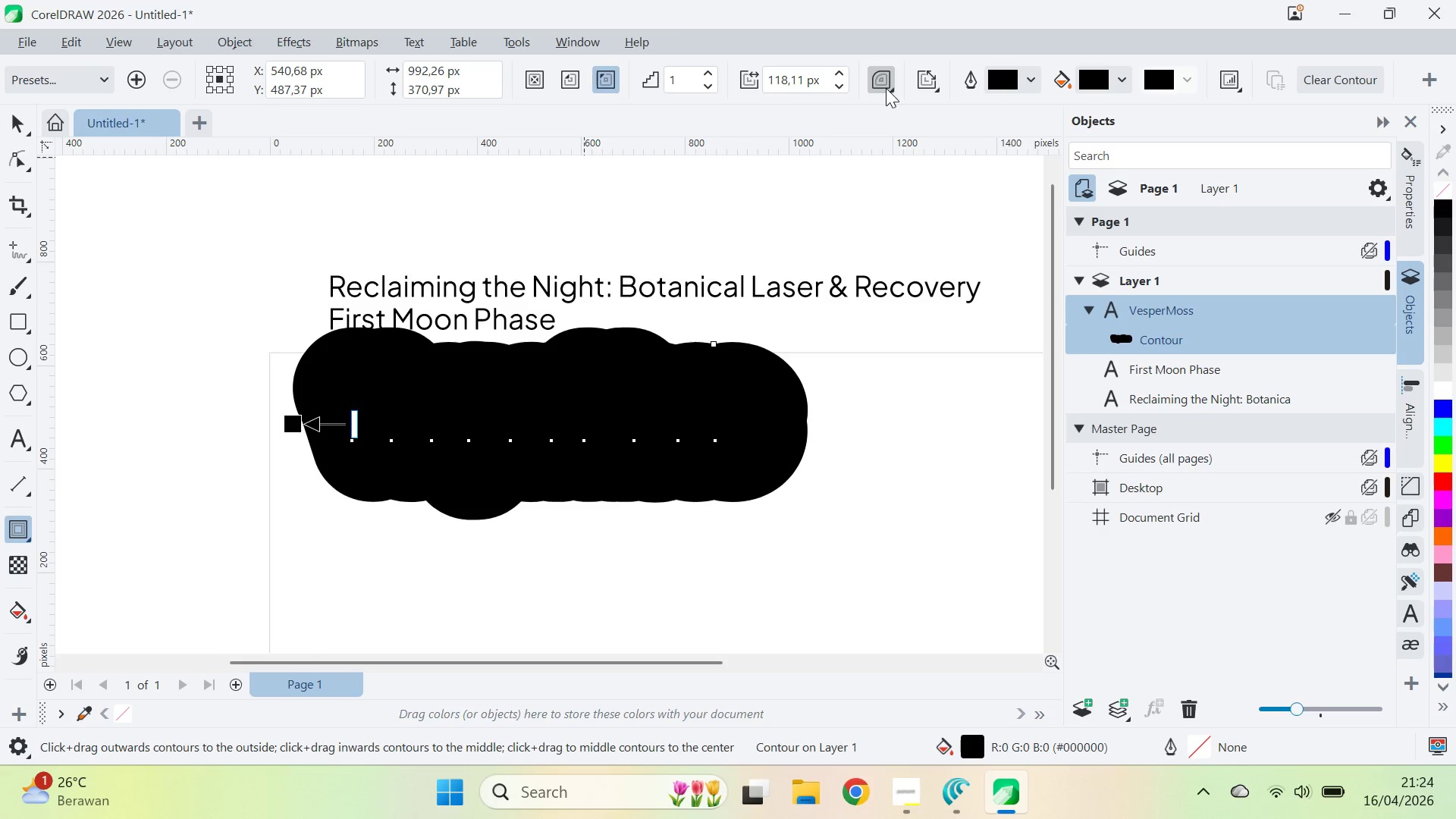 
wait(7.88)
 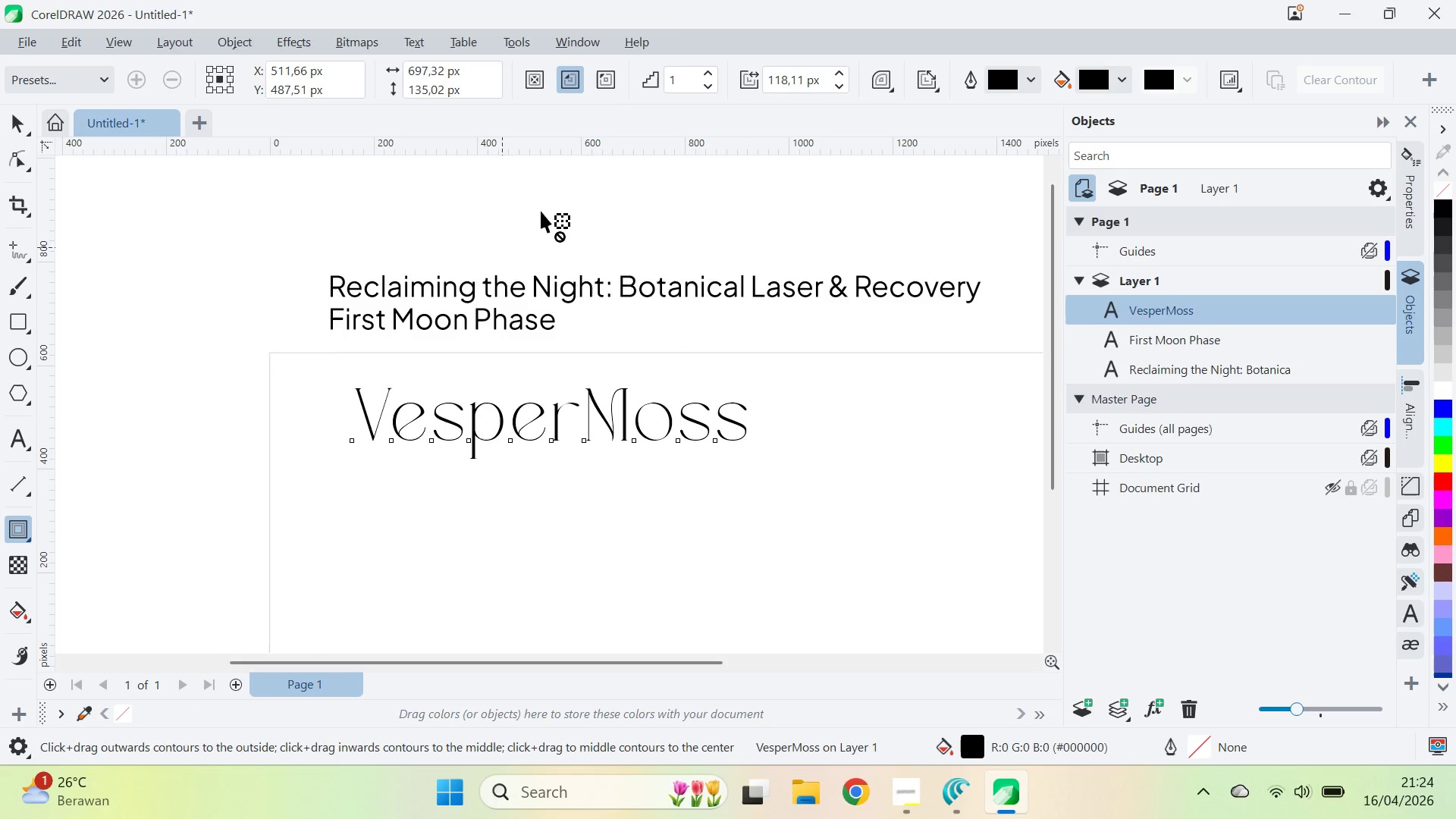 
left_click_drag(start_coordinate=[840, 79], to_coordinate=[835, 297])
 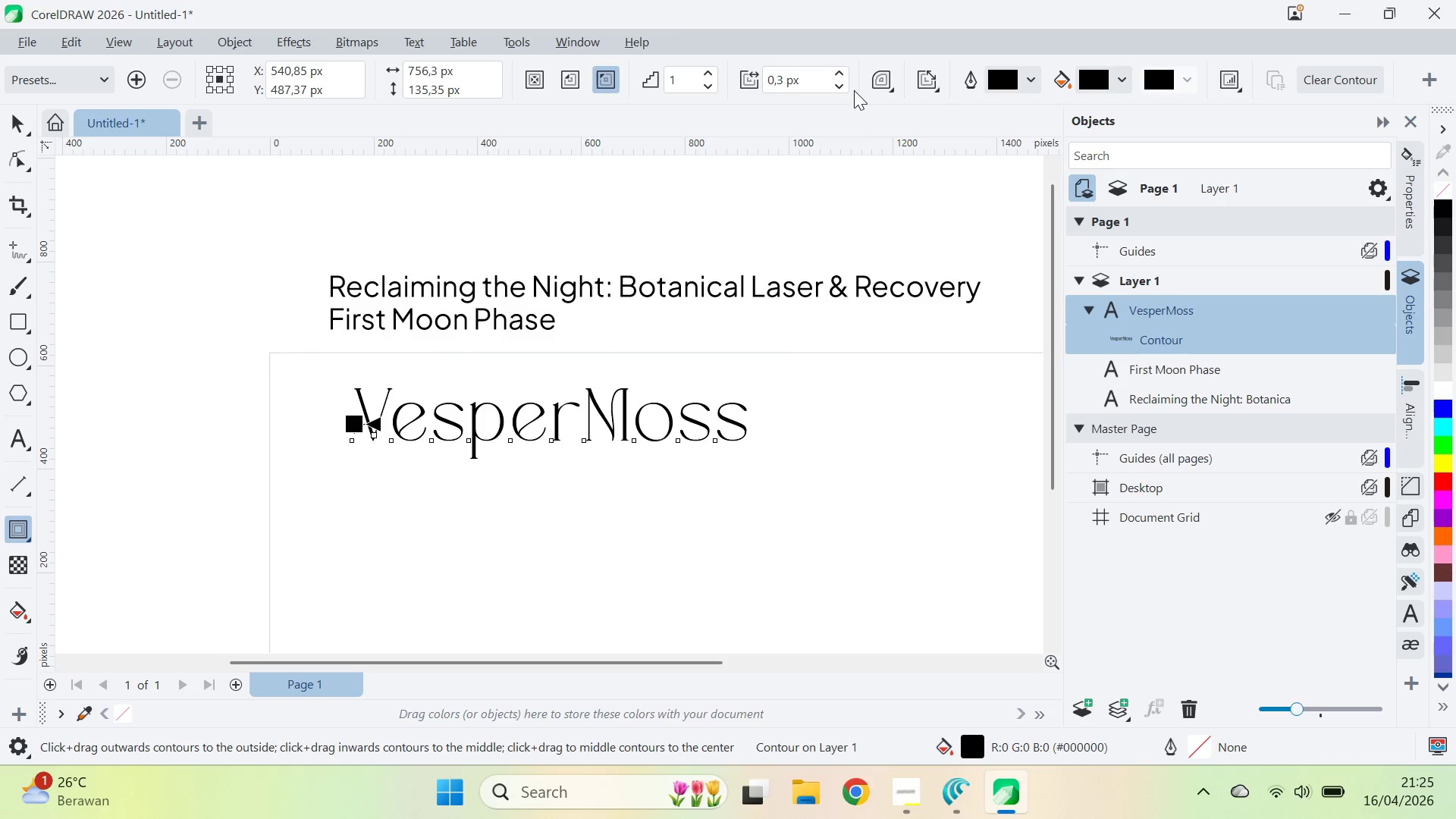 
left_click([842, 74])
 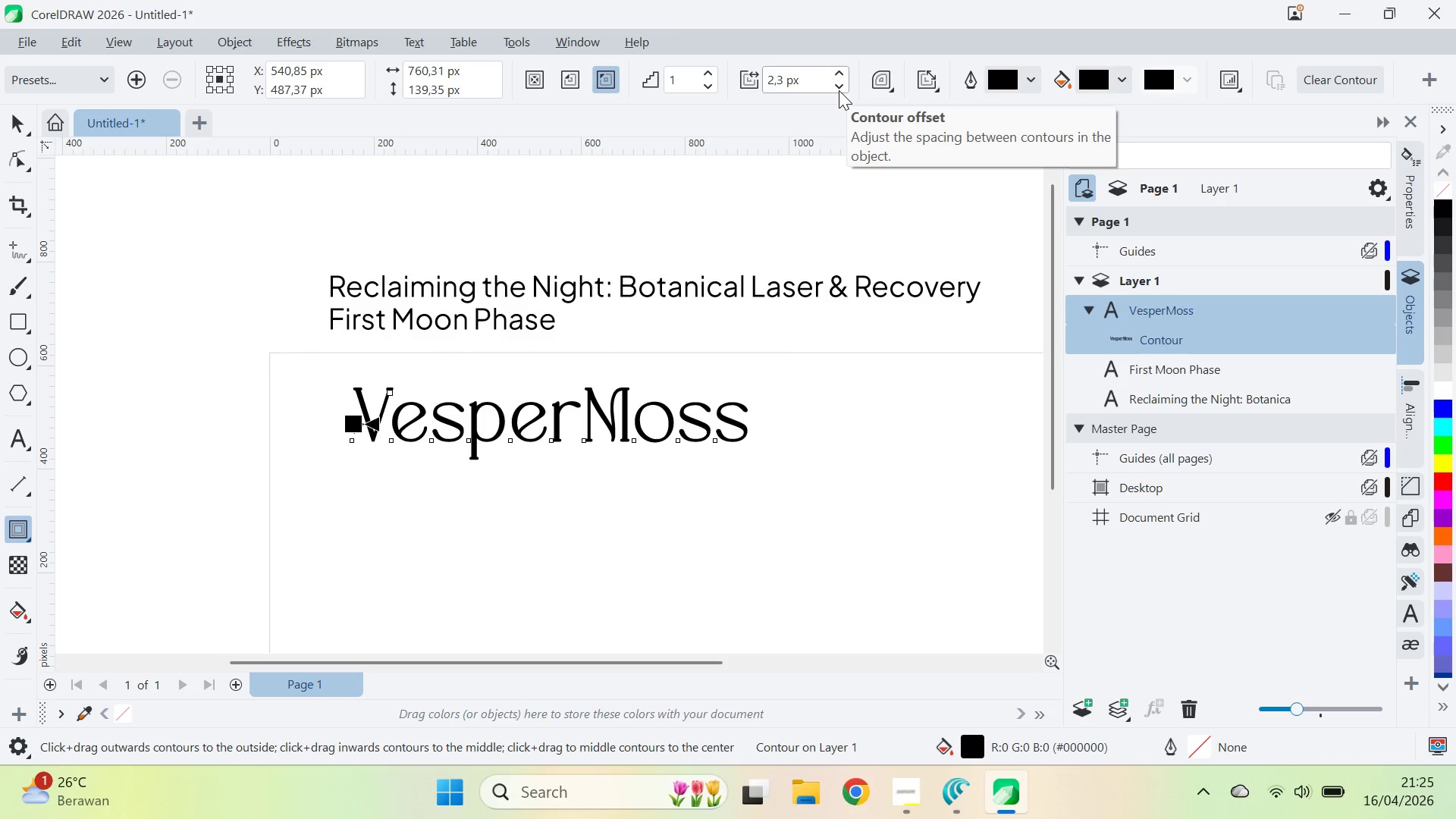 
left_click([839, 90])
 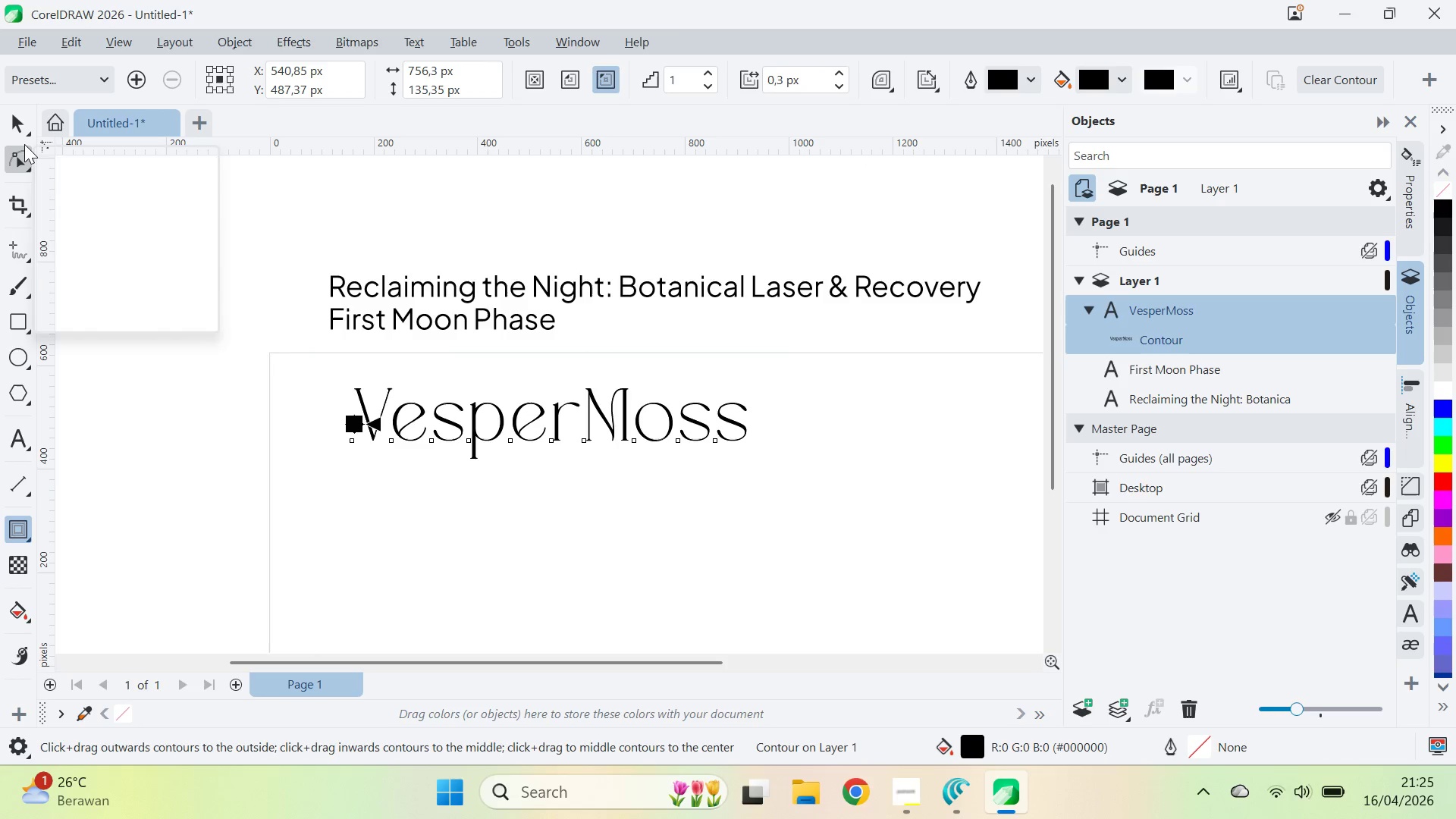 
left_click([20, 127])
 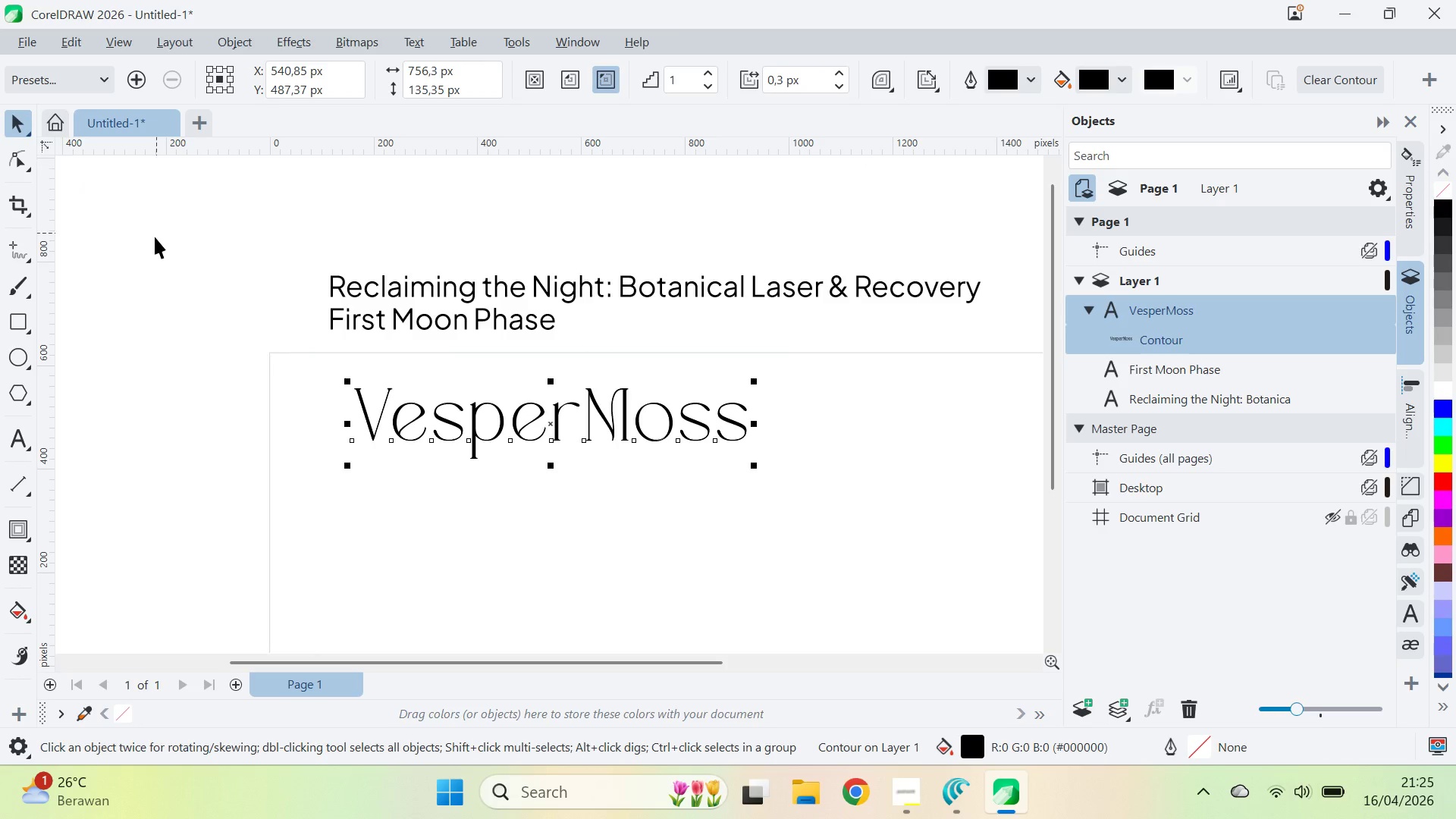 
key(Control+K)
 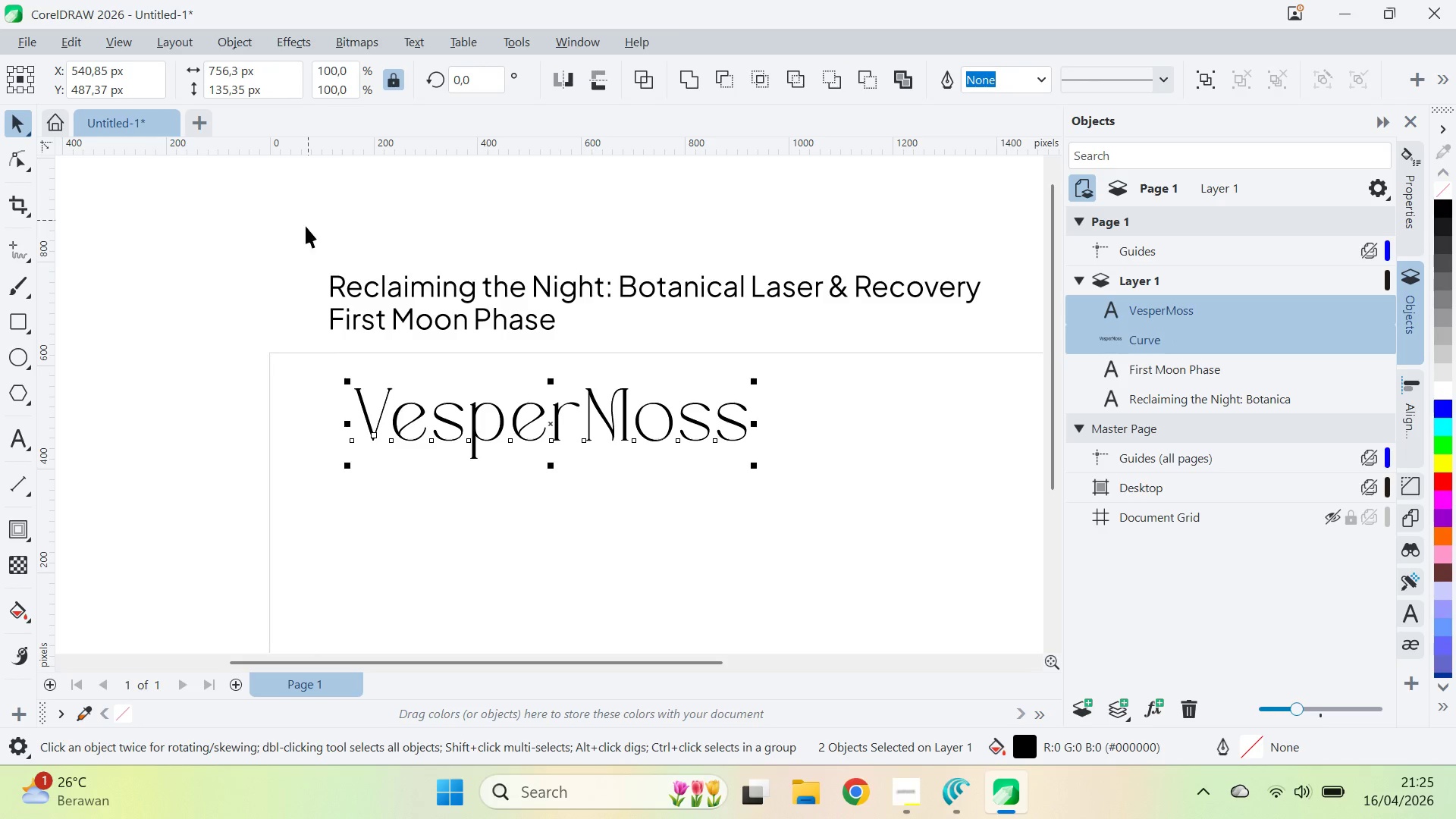 
left_click([310, 374])
 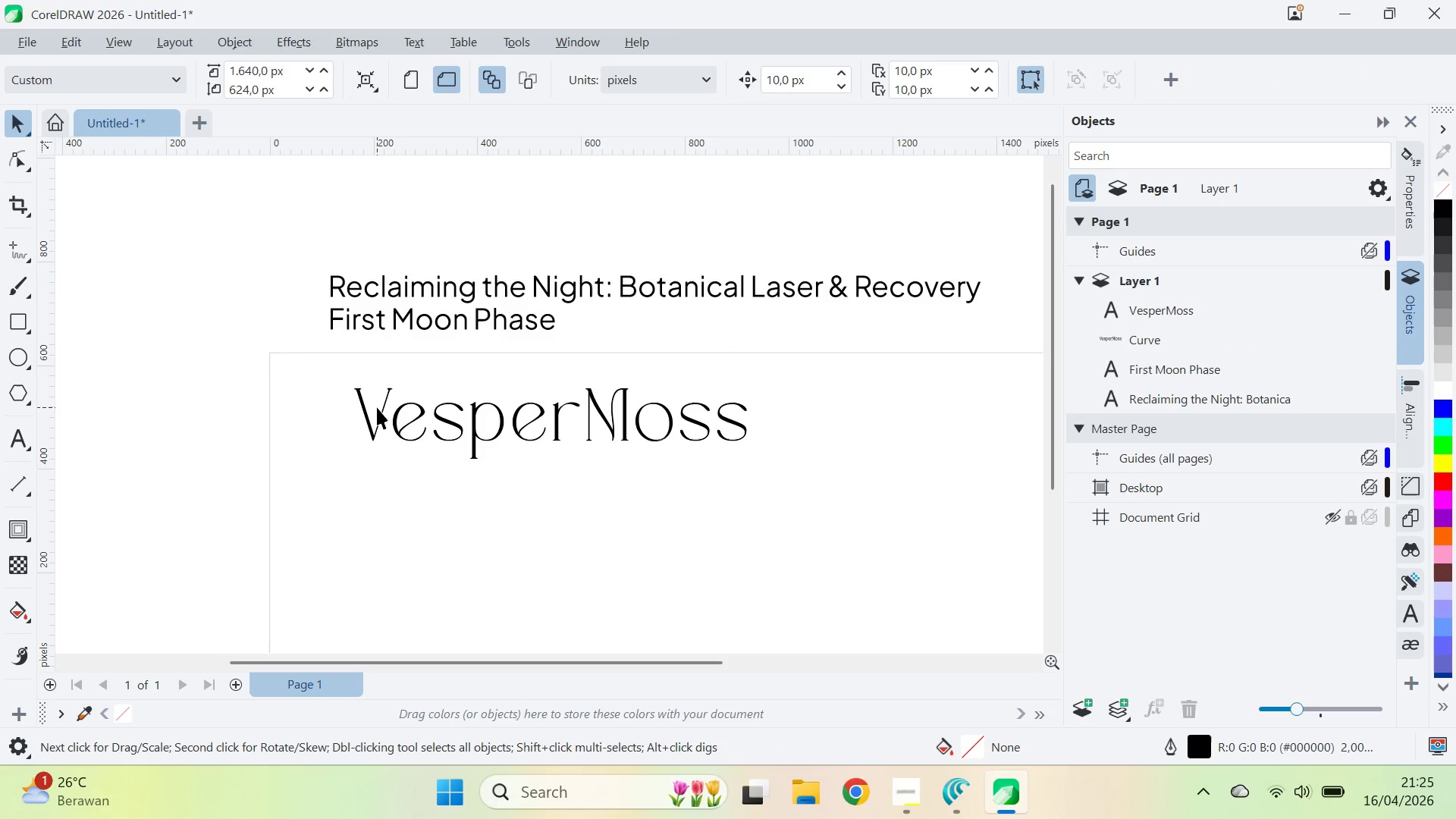 
double_click([381, 413])
 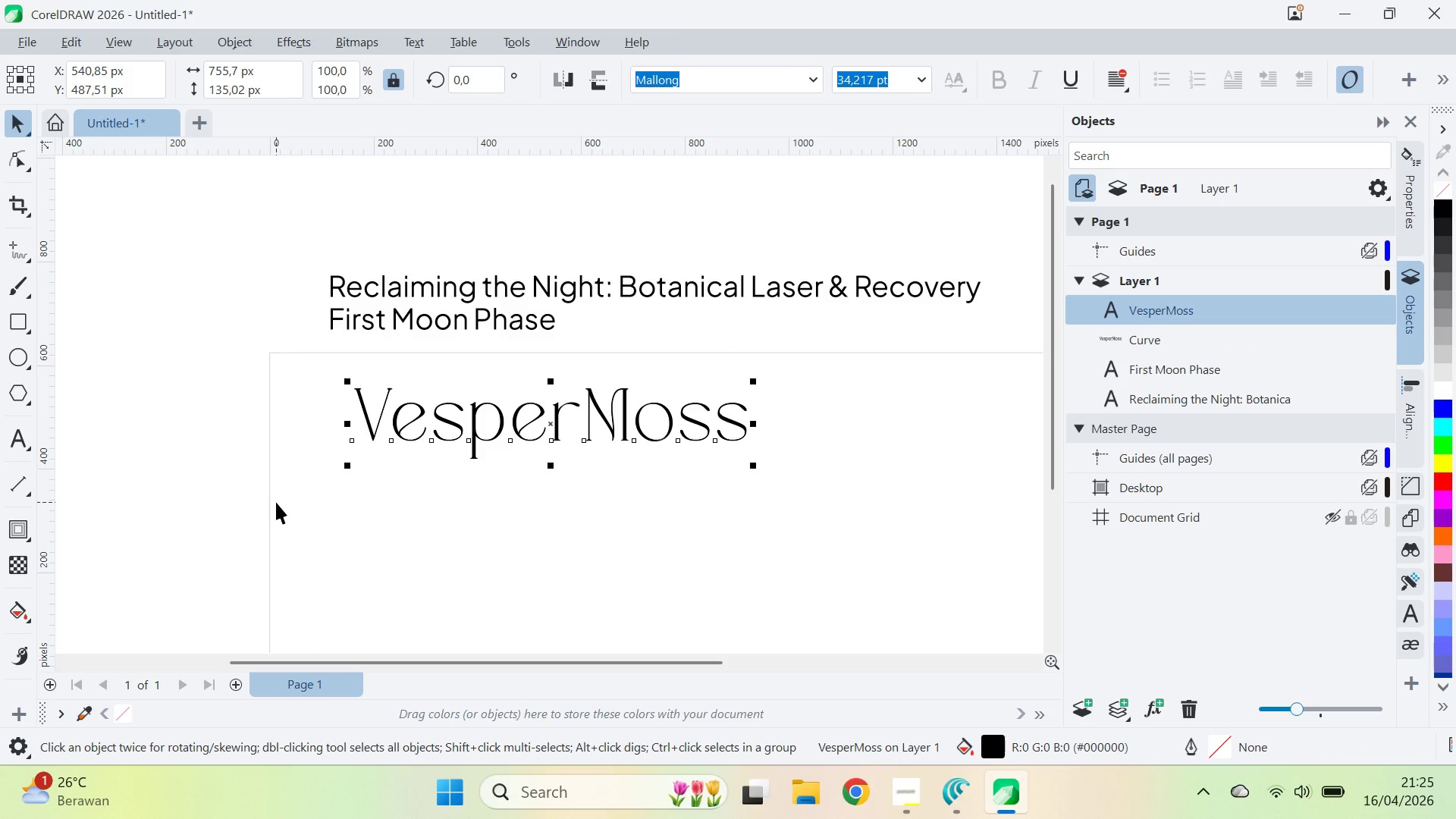 
key(Delete)
 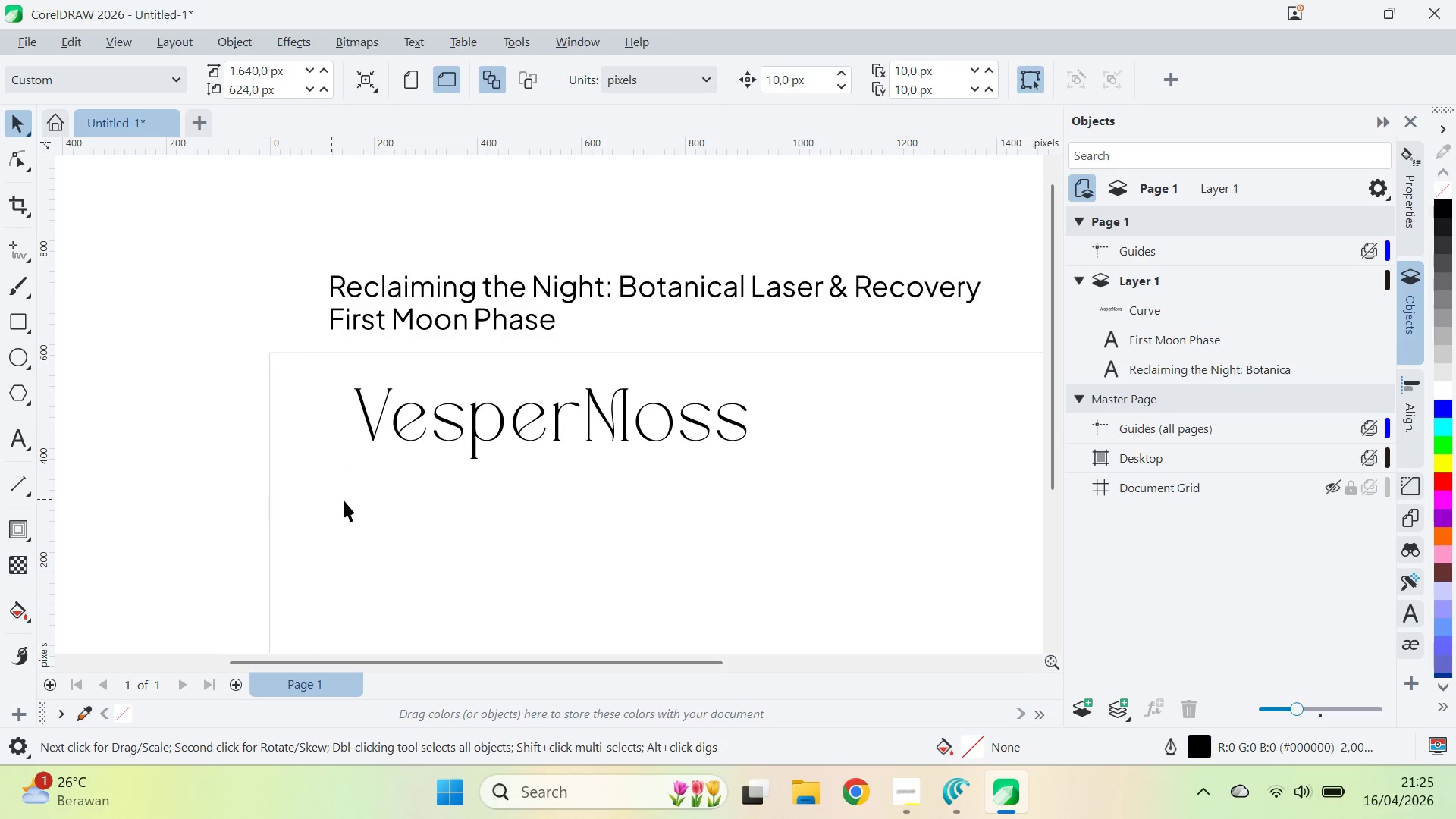 
key(Control+ControlLeft)
 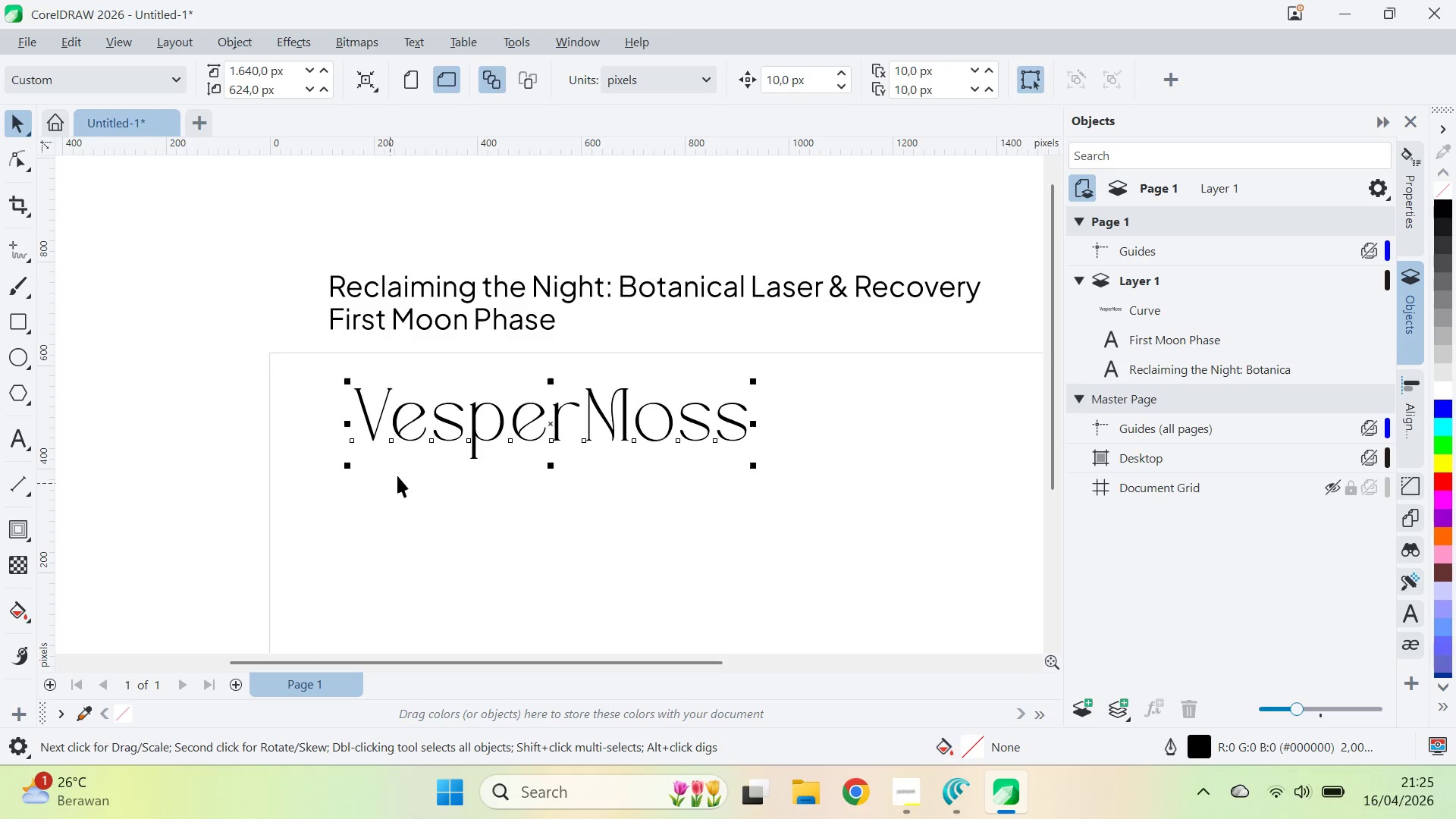 
key(Control+Z)
 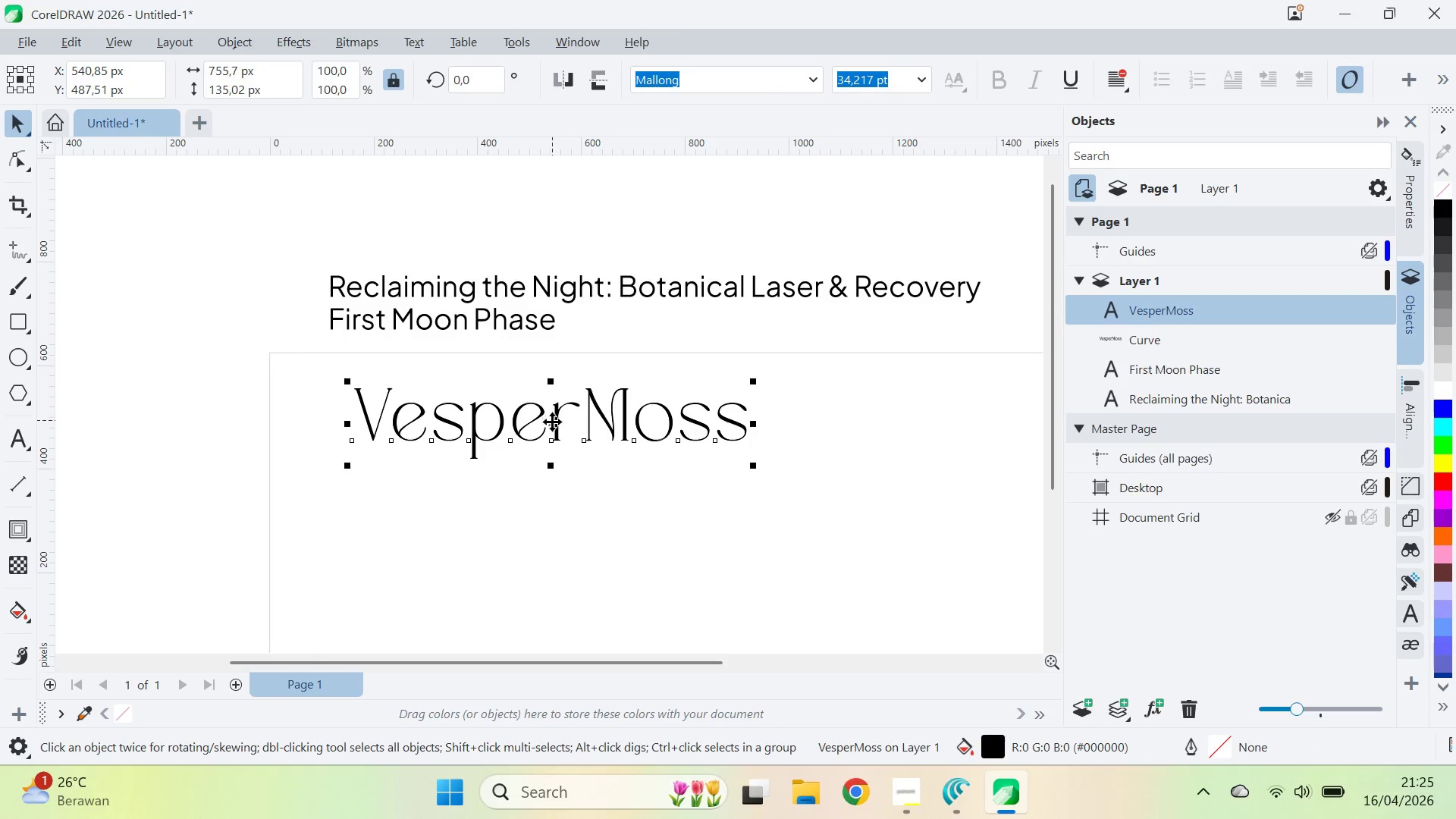 
left_click_drag(start_coordinate=[552, 422], to_coordinate=[536, 529])
 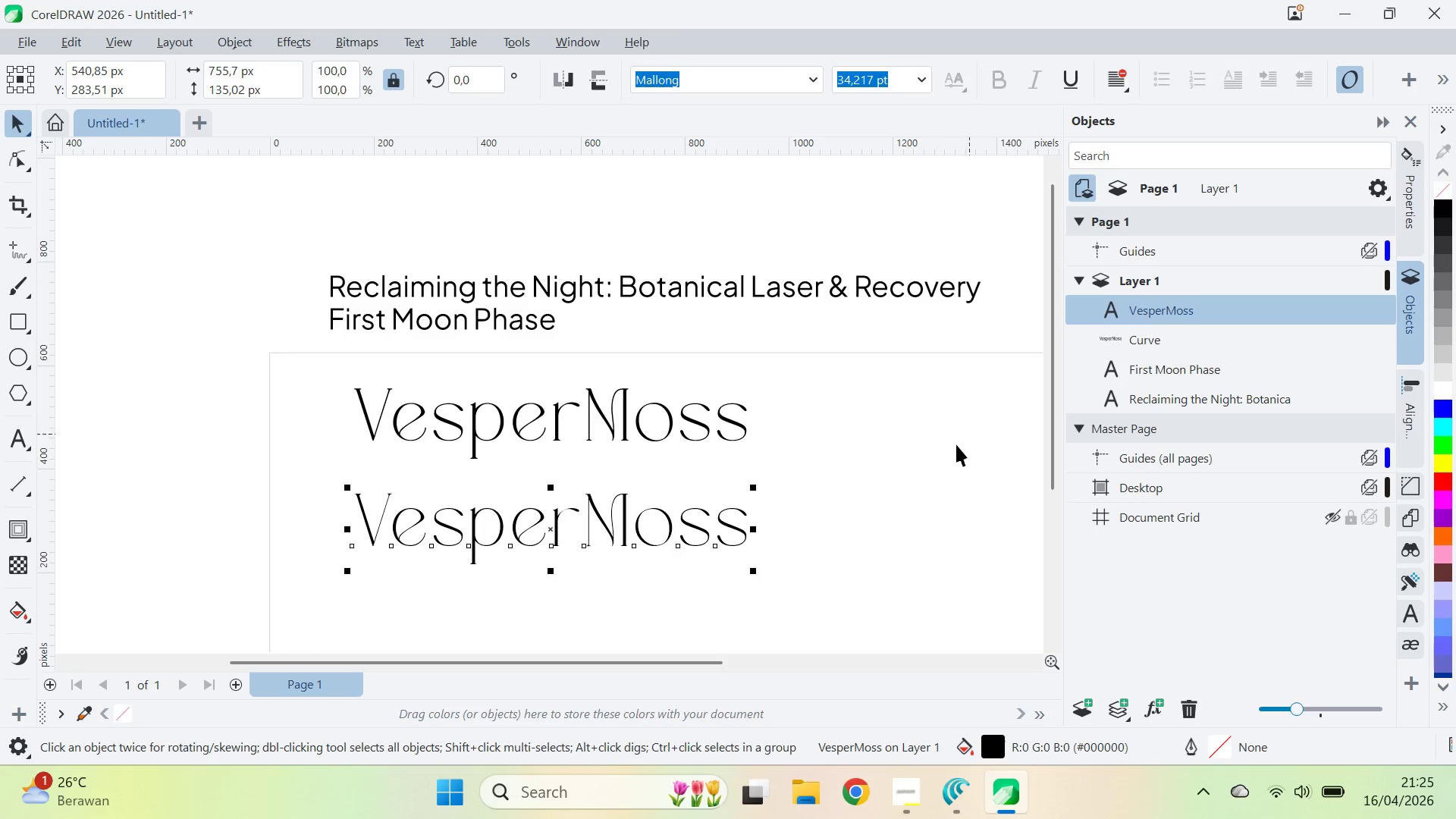 
hold_key(key=ShiftLeft, duration=0.47)
 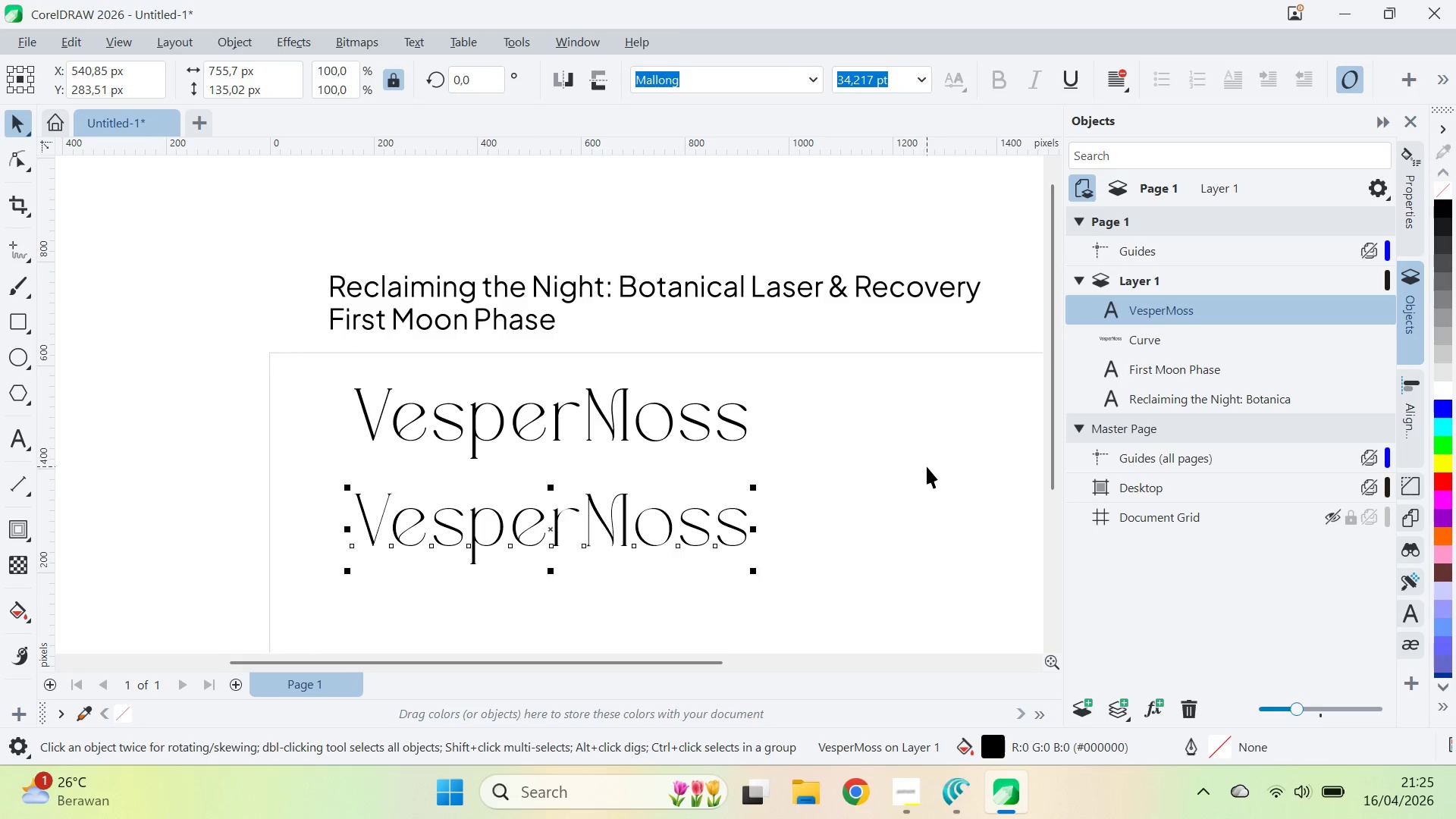 
hold_key(key=ControlLeft, duration=0.31)
 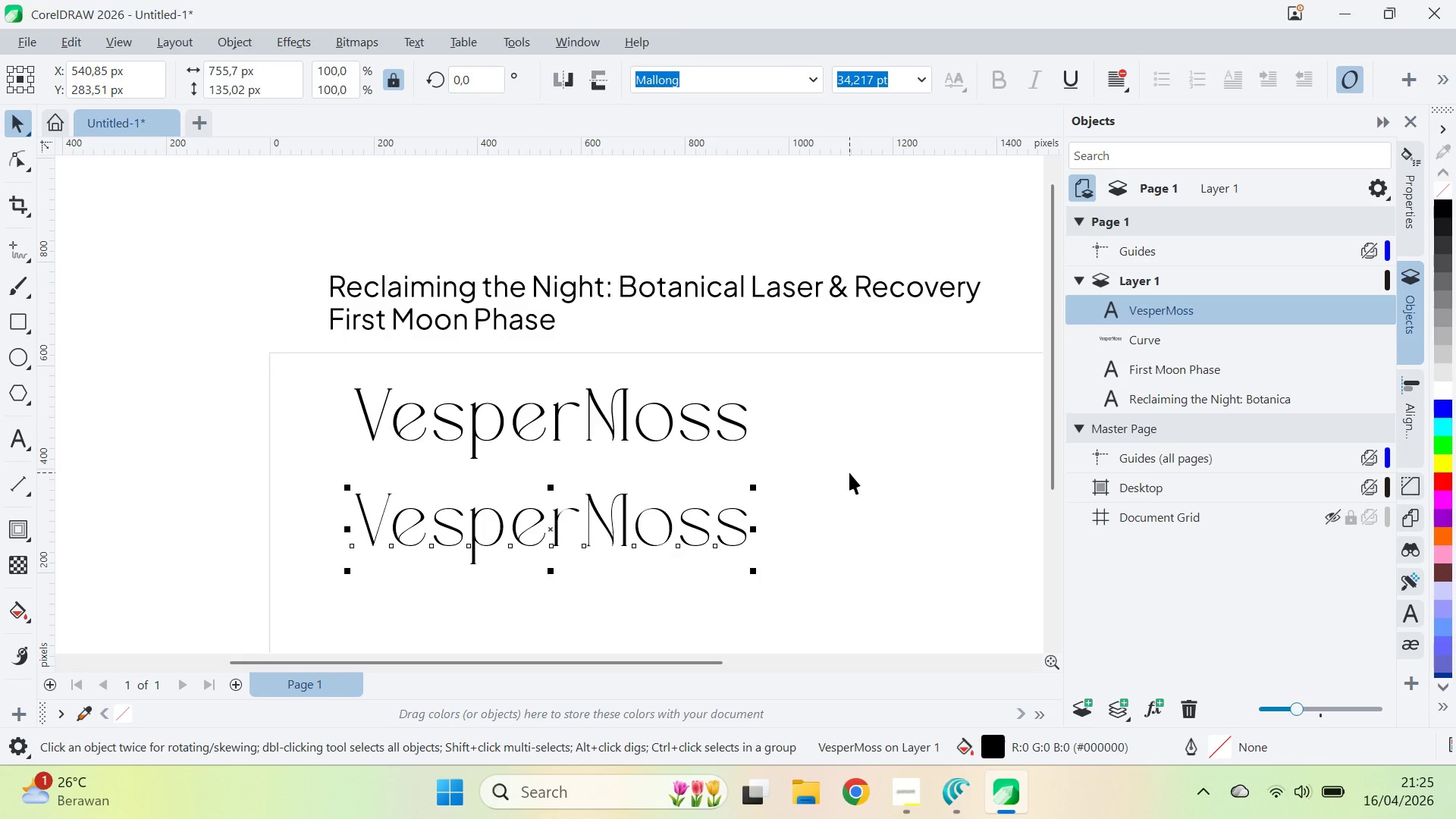 
key(Delete)
 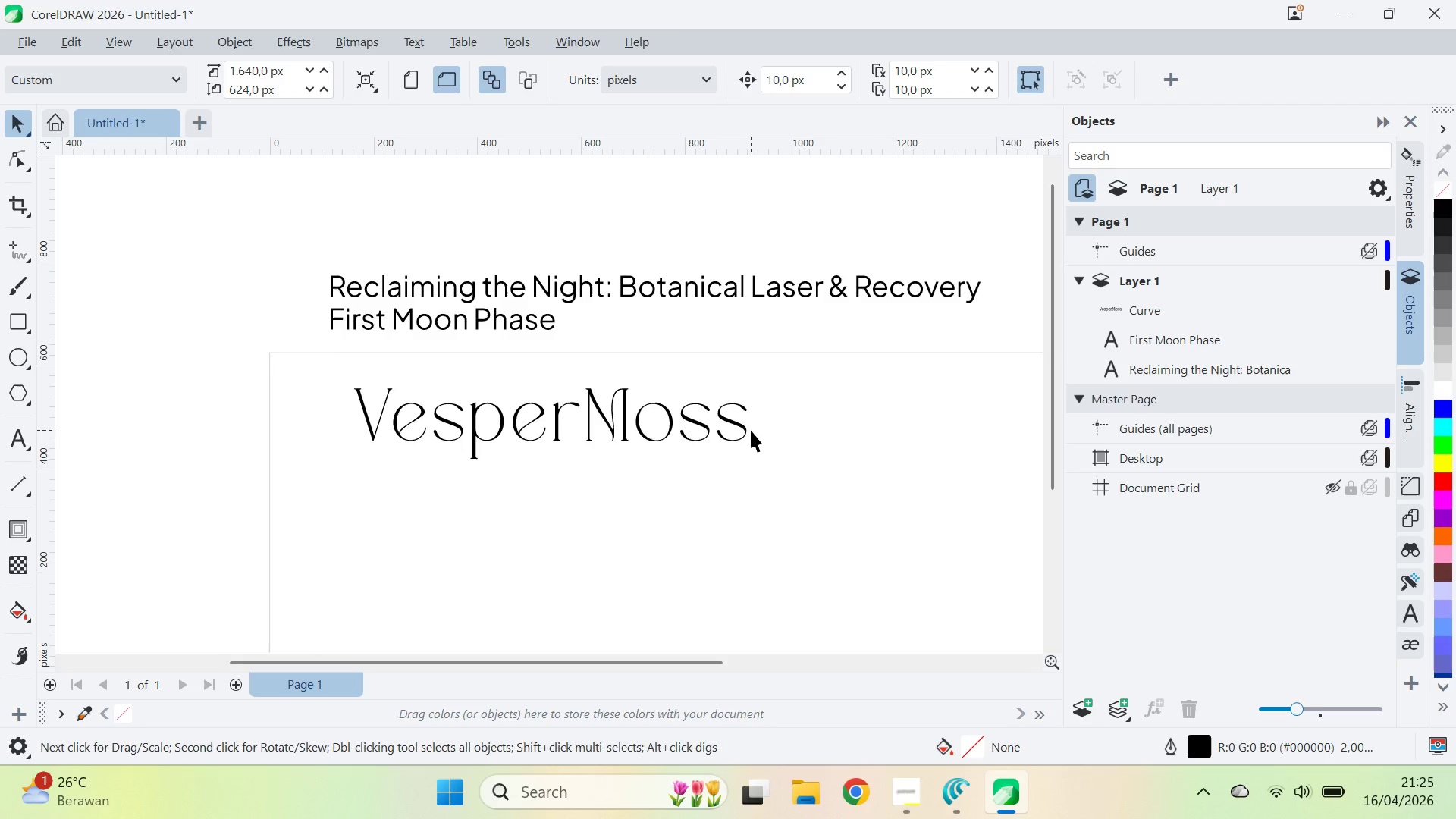 
double_click([745, 428])
 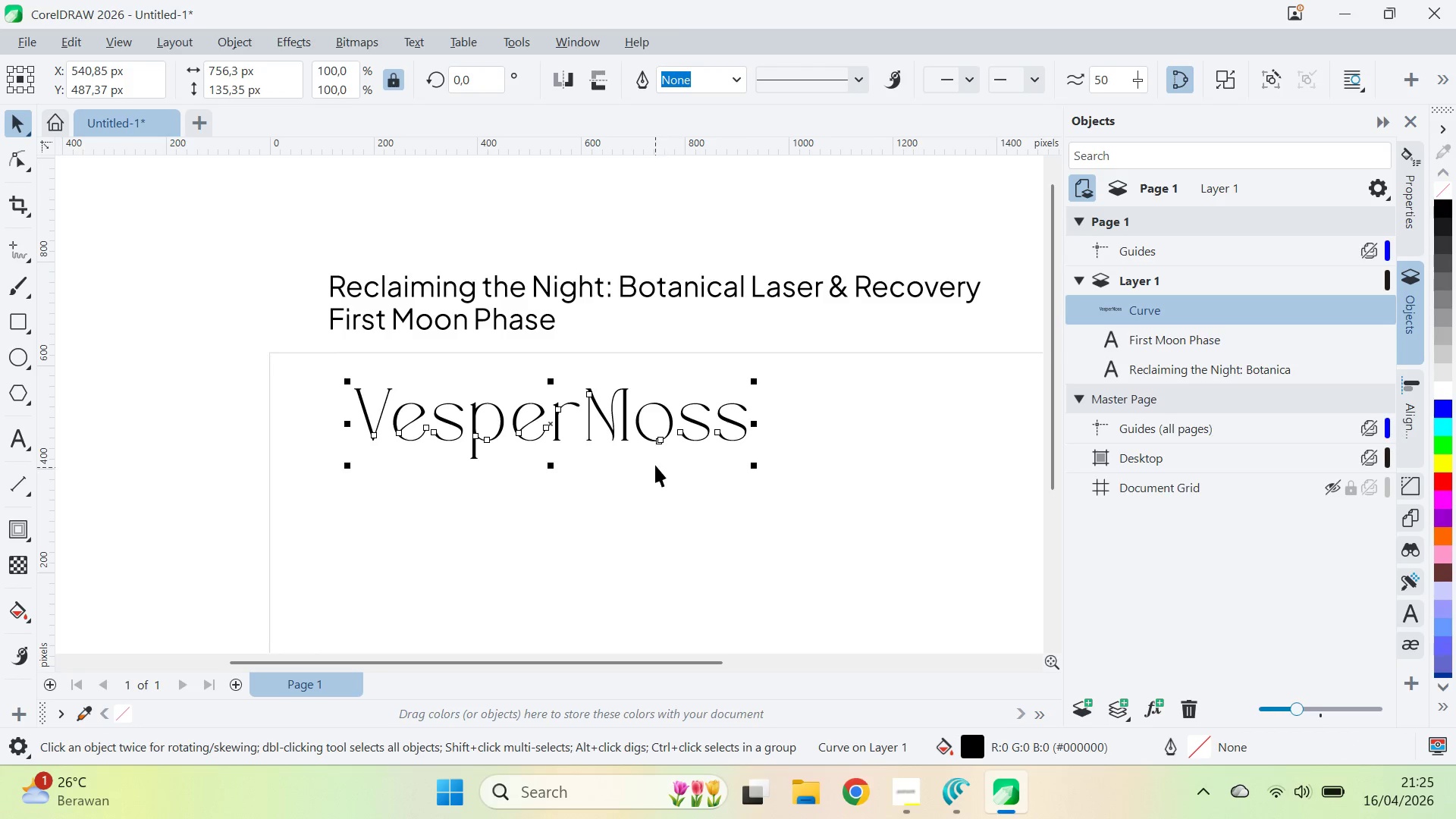 
left_click_drag(start_coordinate=[623, 441], to_coordinate=[499, 524])
 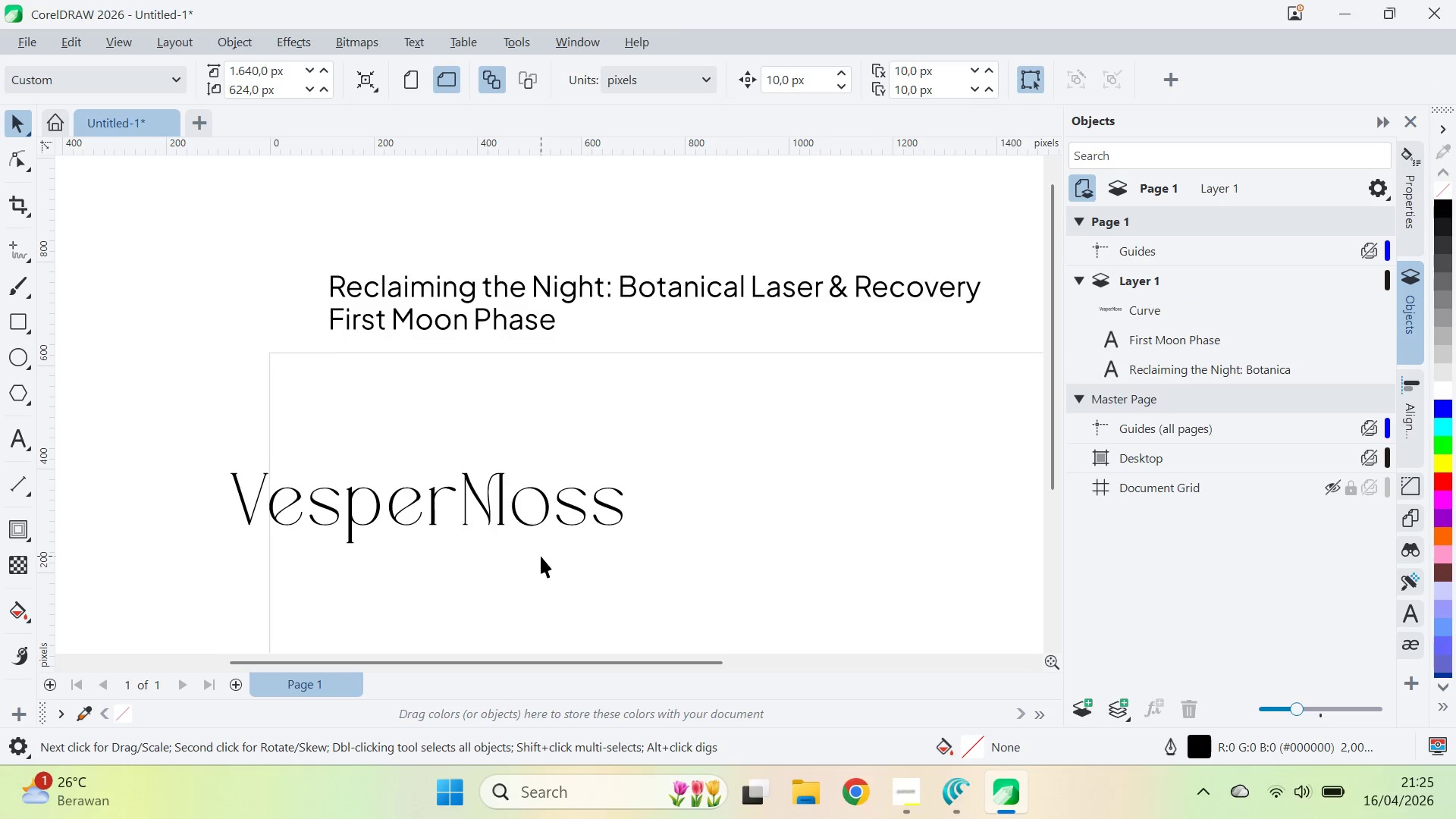 
key(Control+Z)
 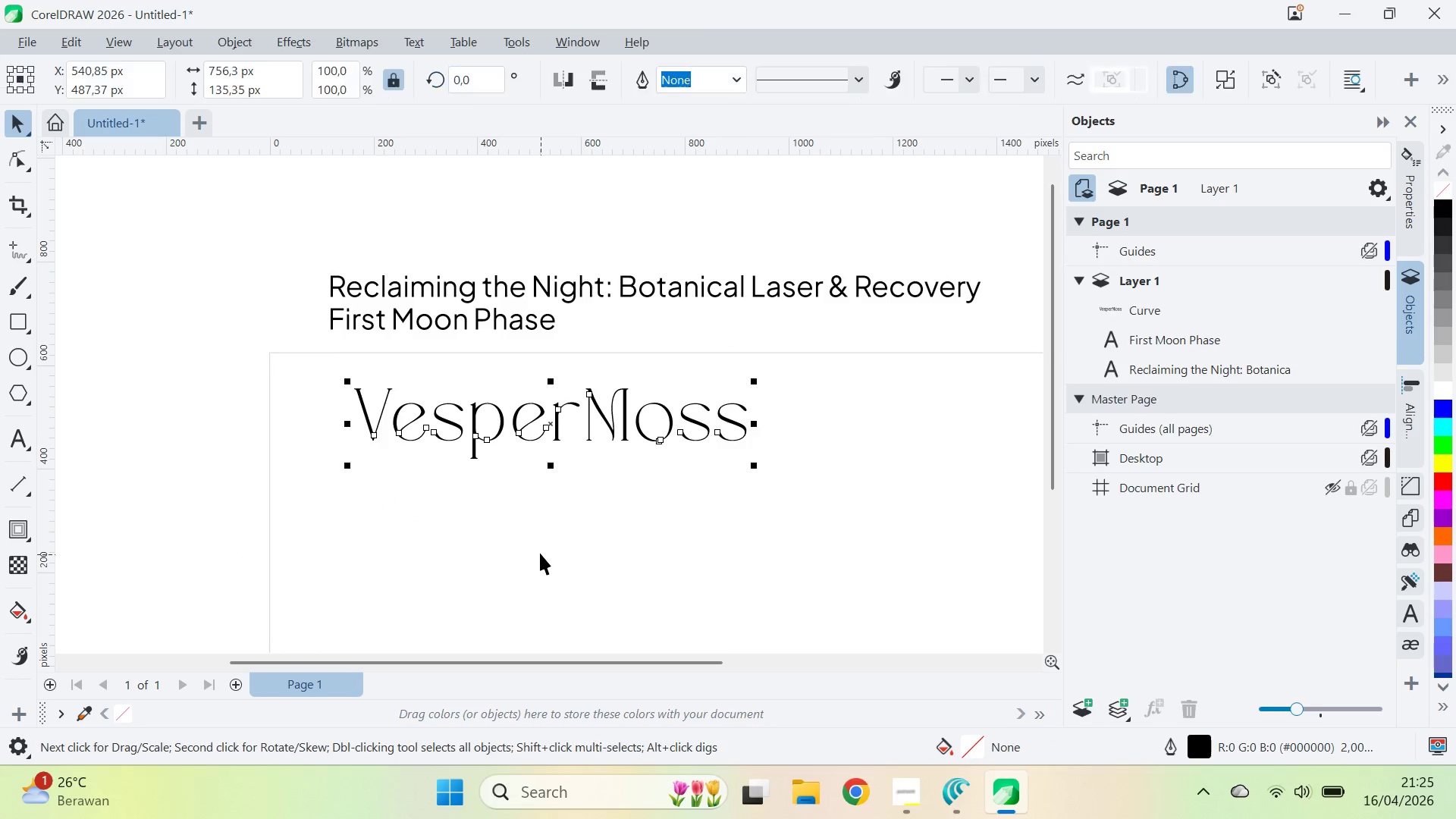 
key(Control+Z)
 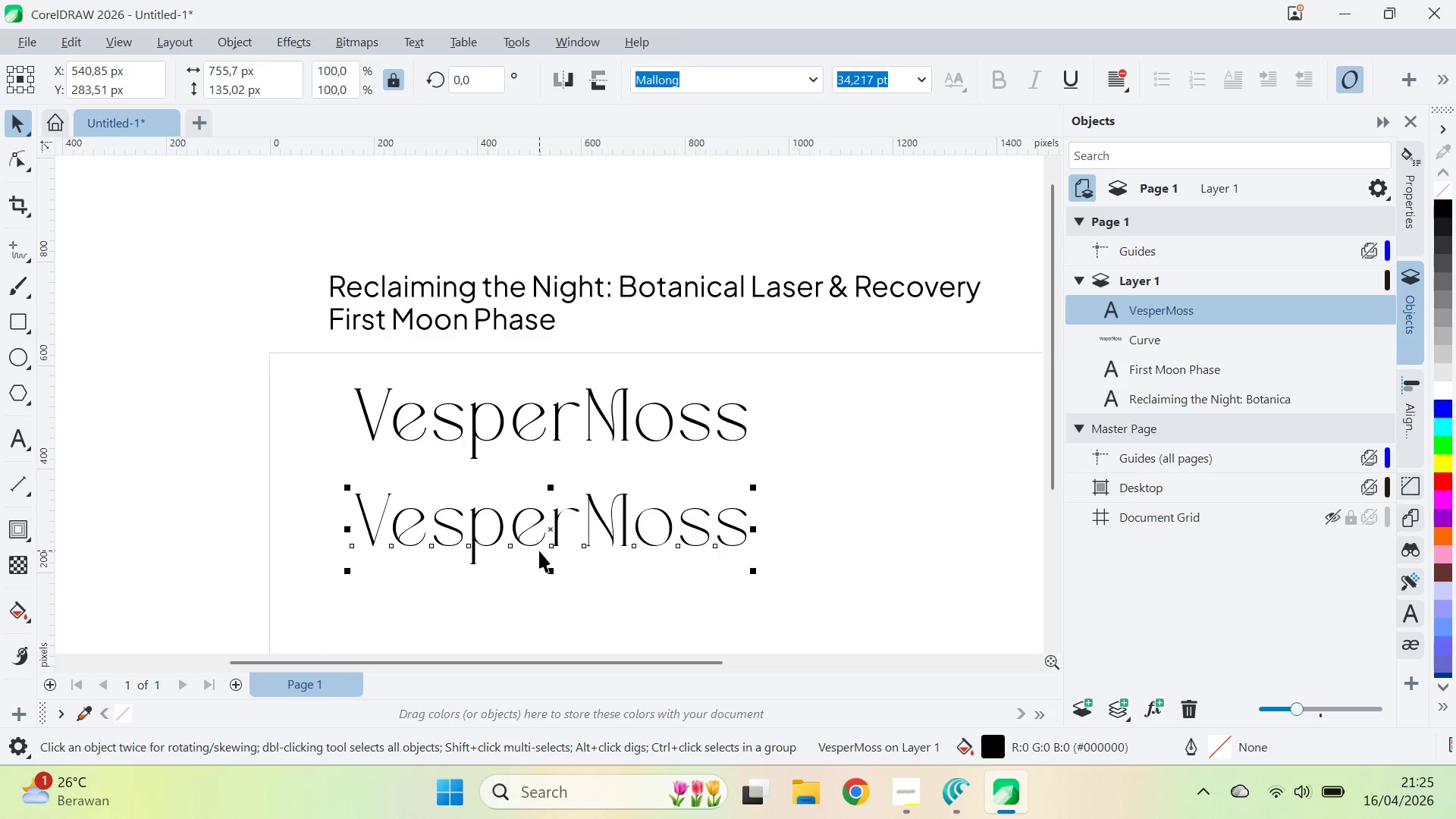 
key(Control+Z)
 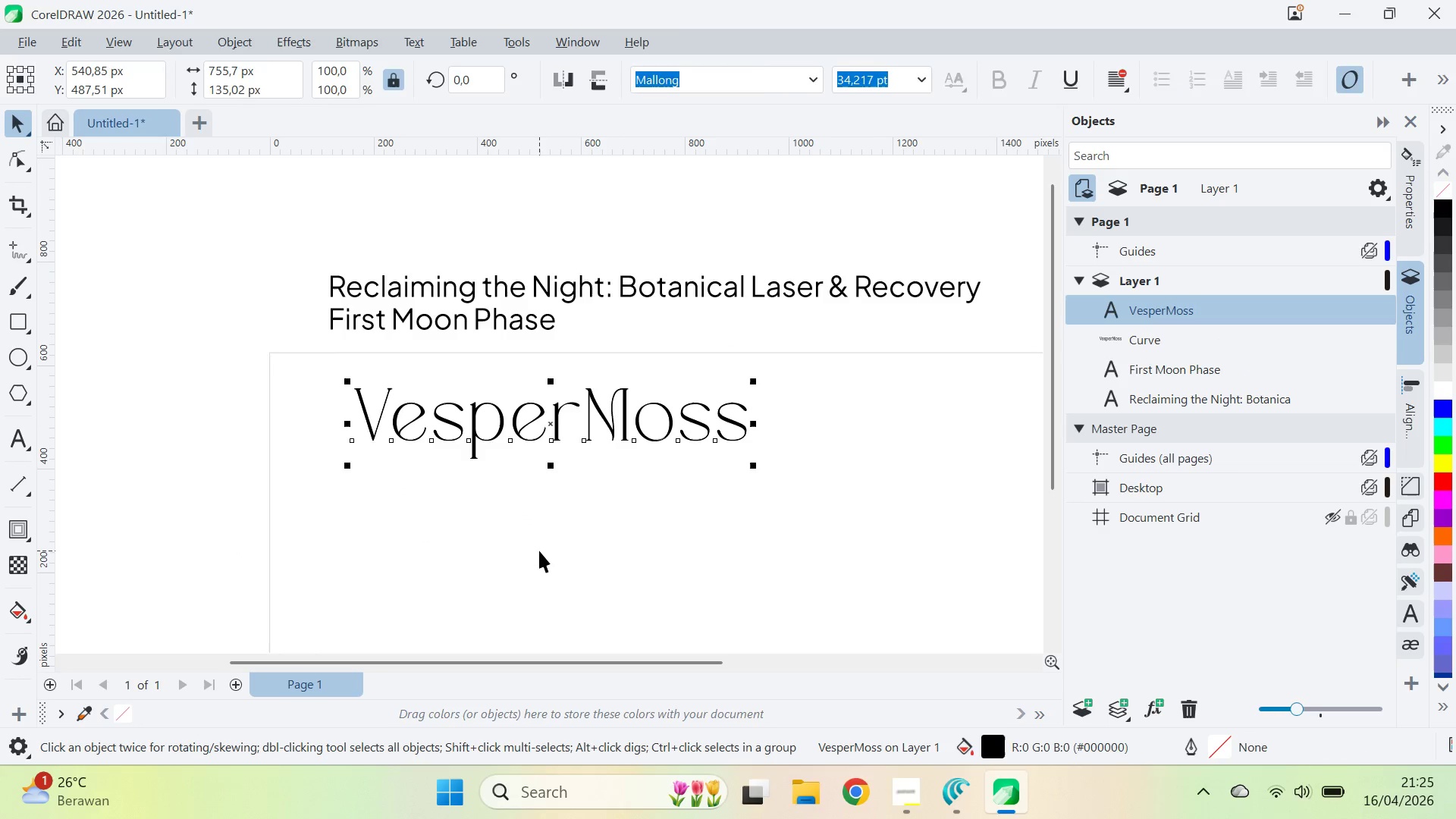 
key(Control+Z)
 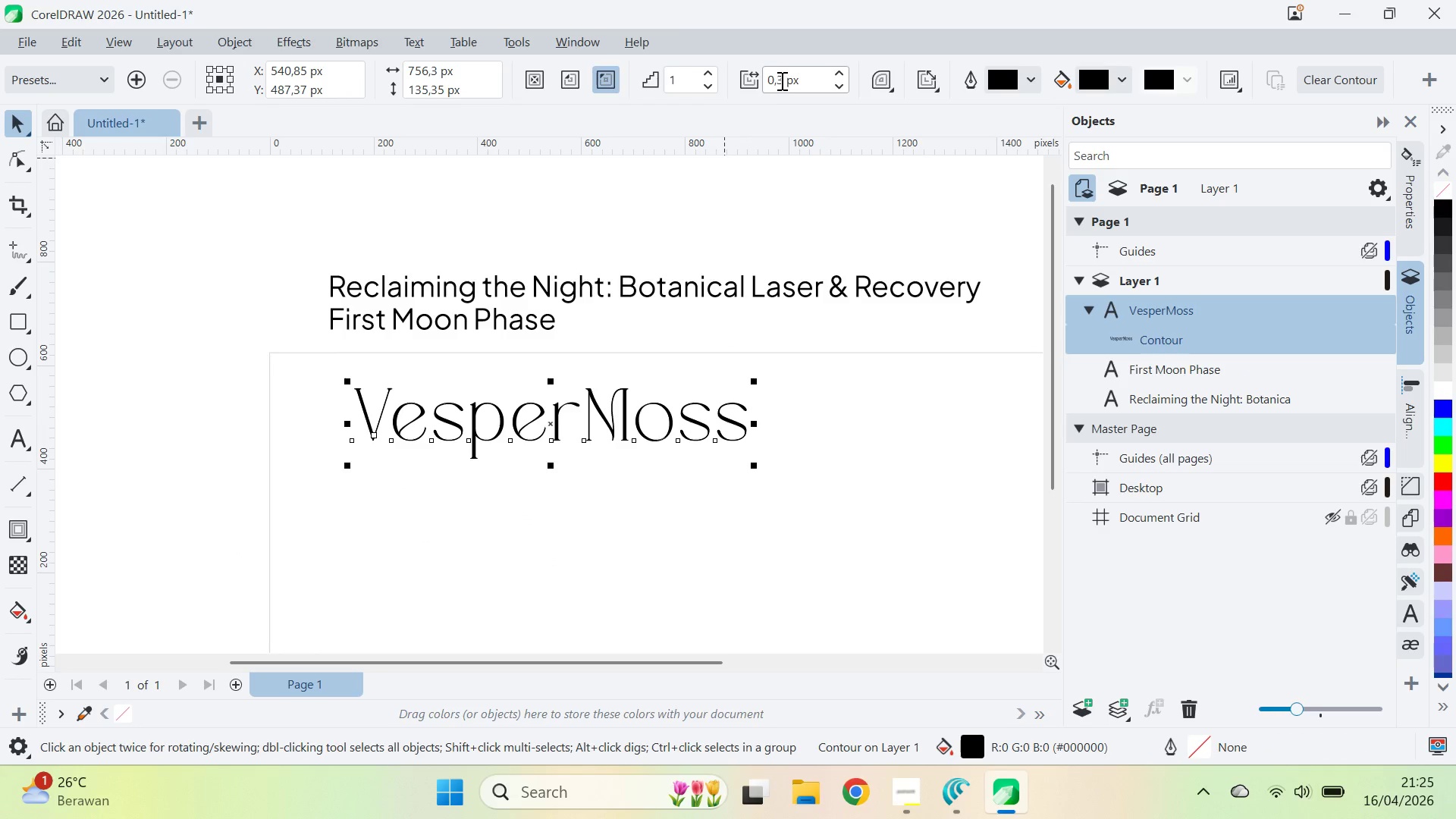 
left_click_drag(start_coordinate=[780, 80], to_coordinate=[764, 79])
 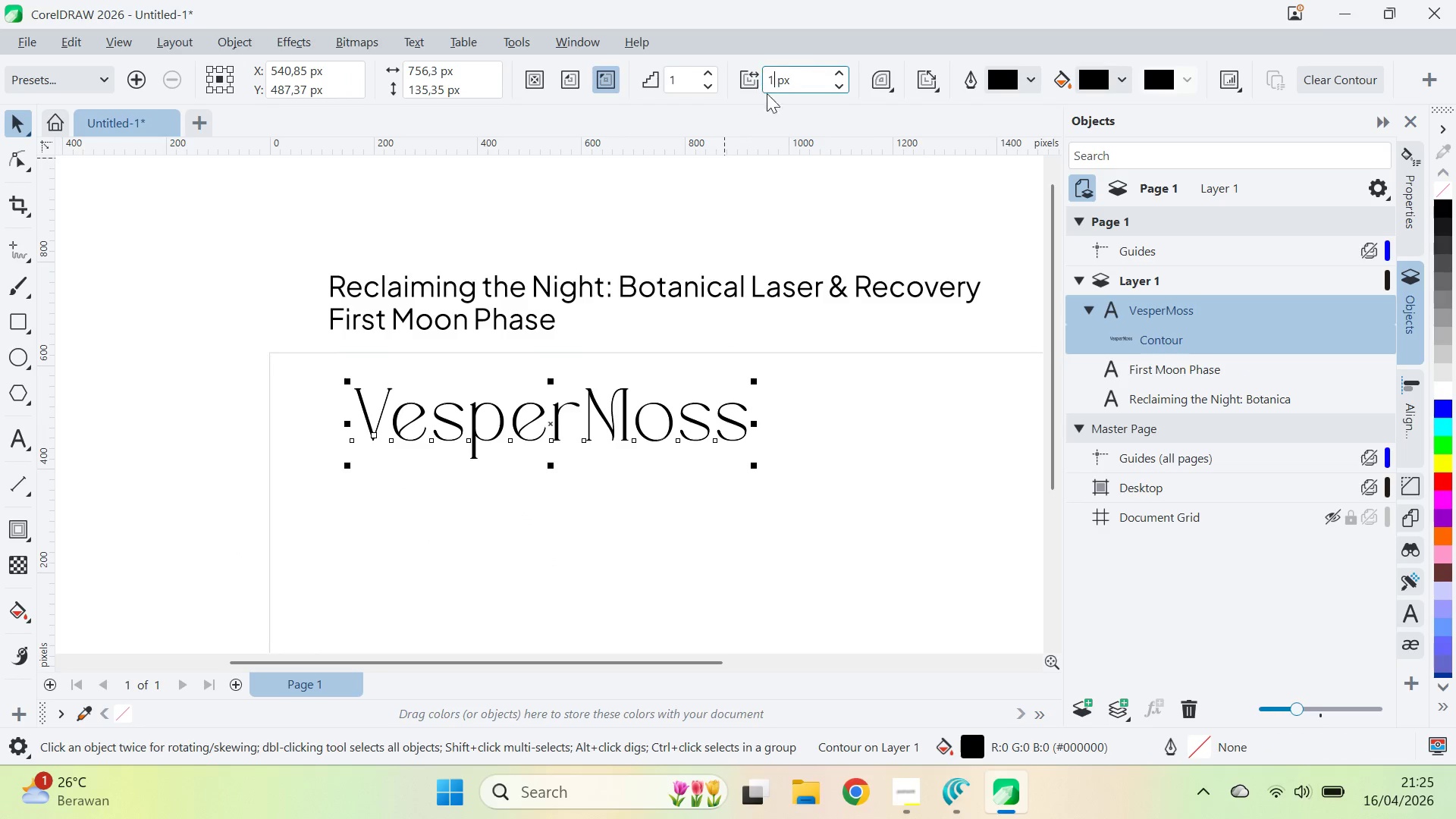 
key(1)
 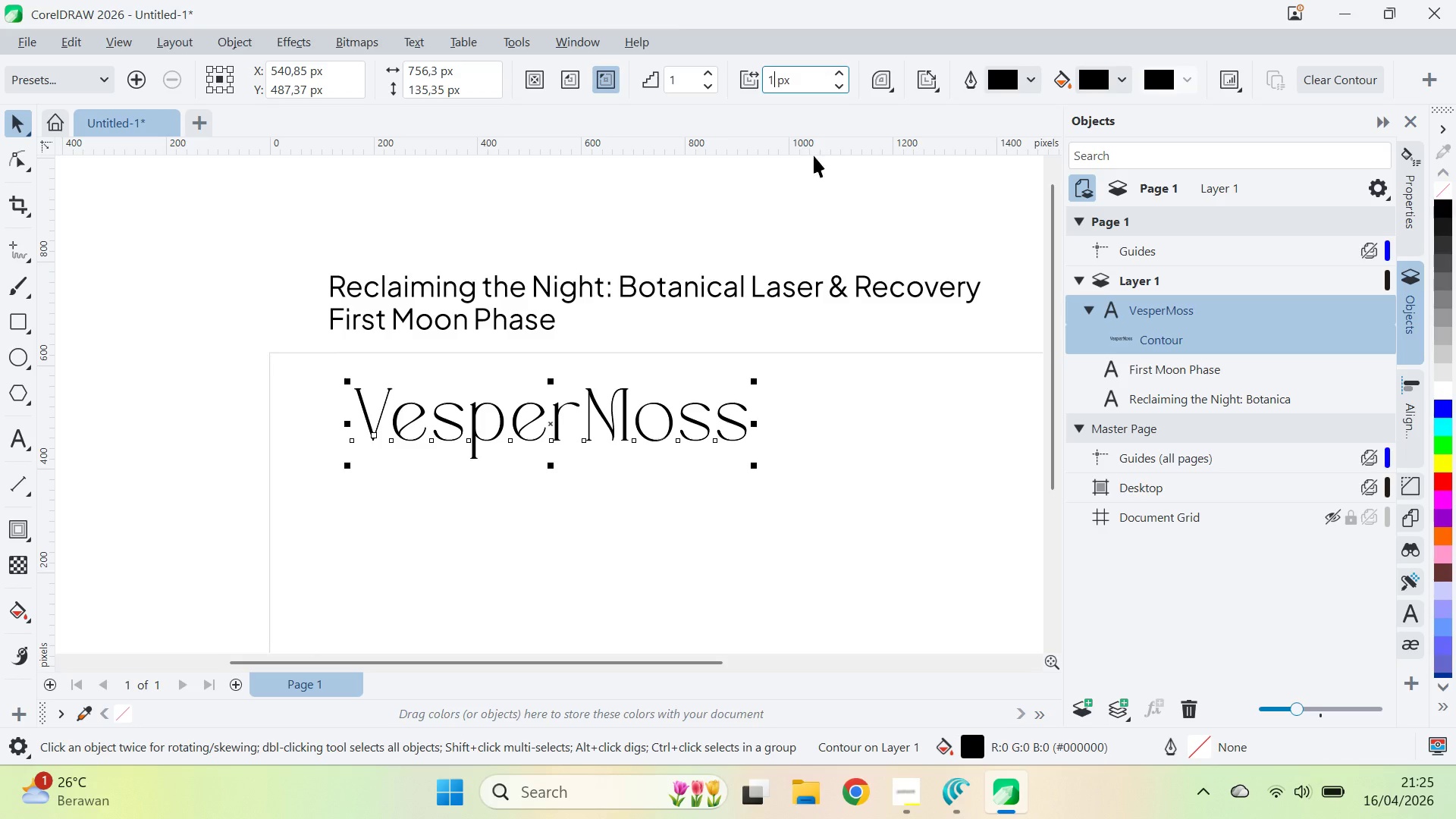 
left_click([830, 207])
 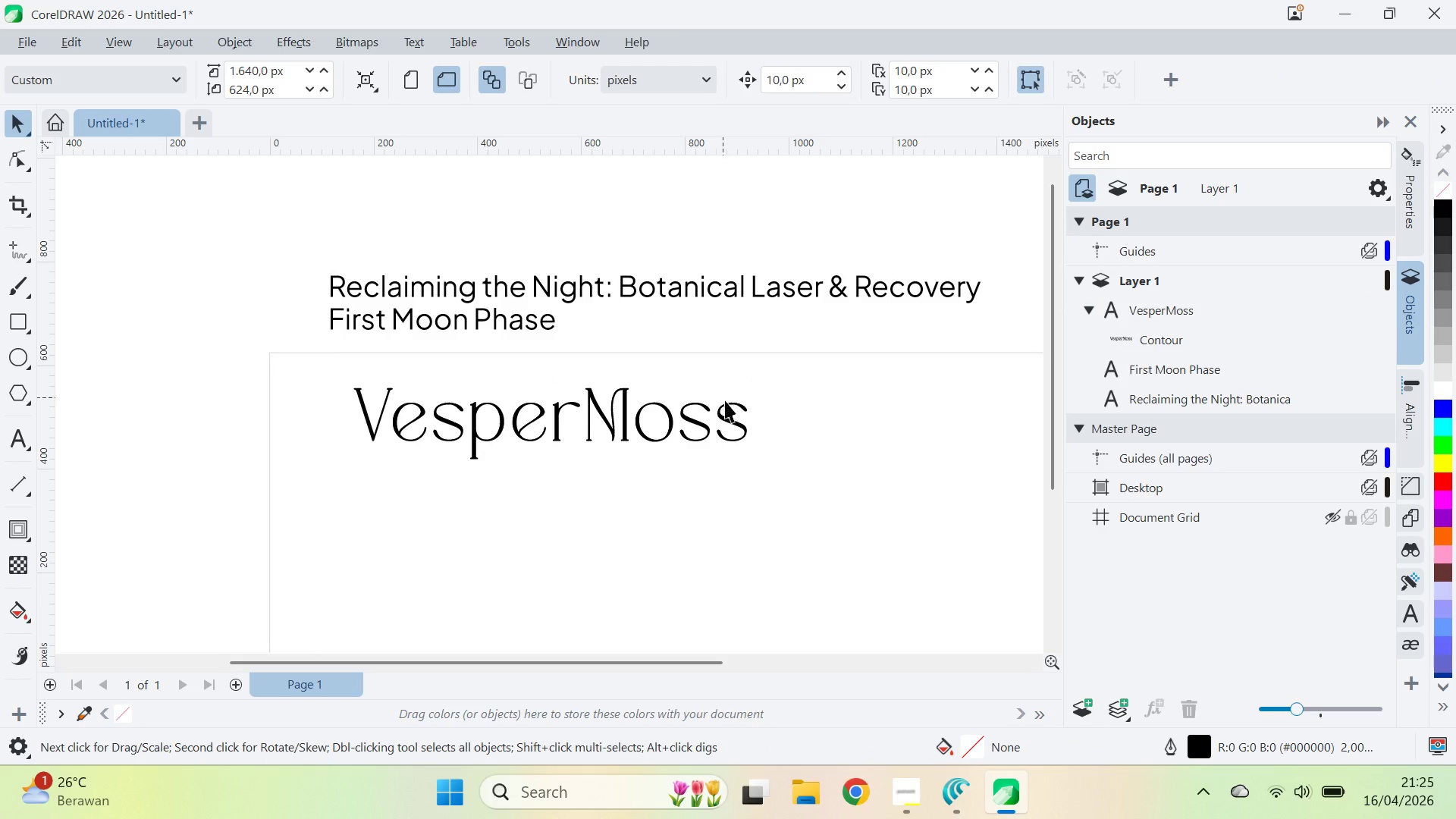 
left_click([730, 416])
 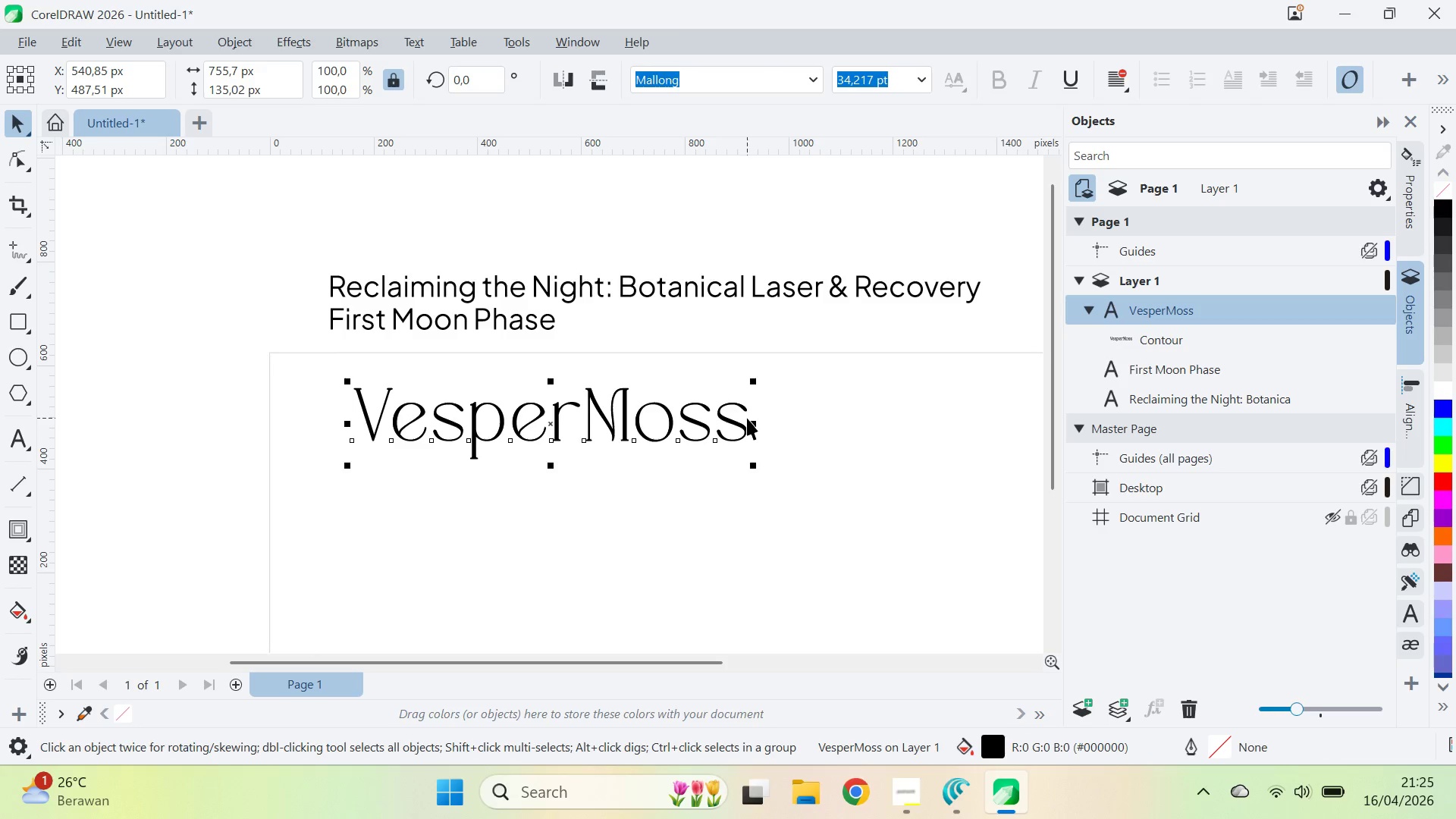 
key(Control+K)
 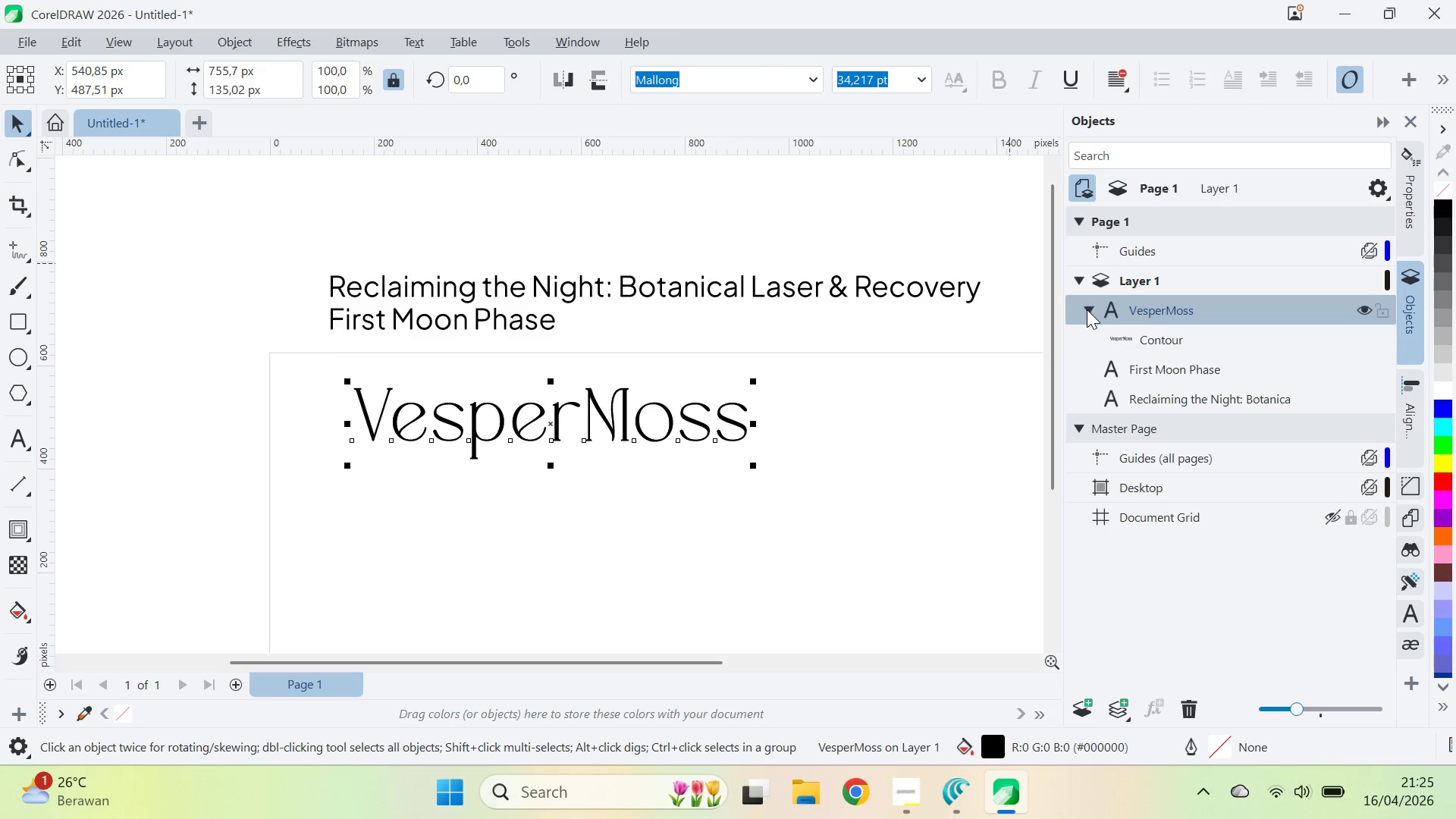 
left_click([1138, 307])
 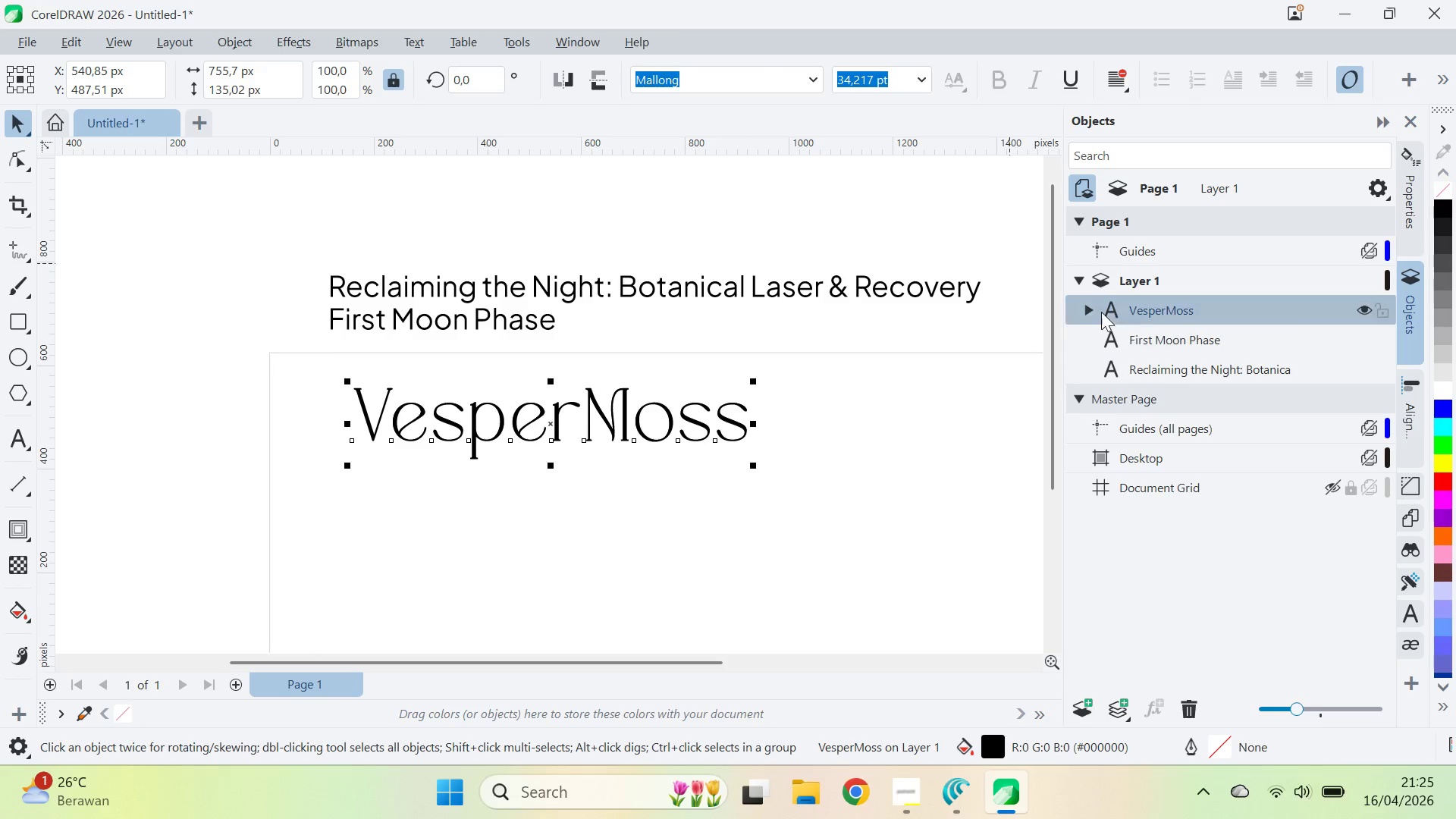 
left_click([1086, 300])
 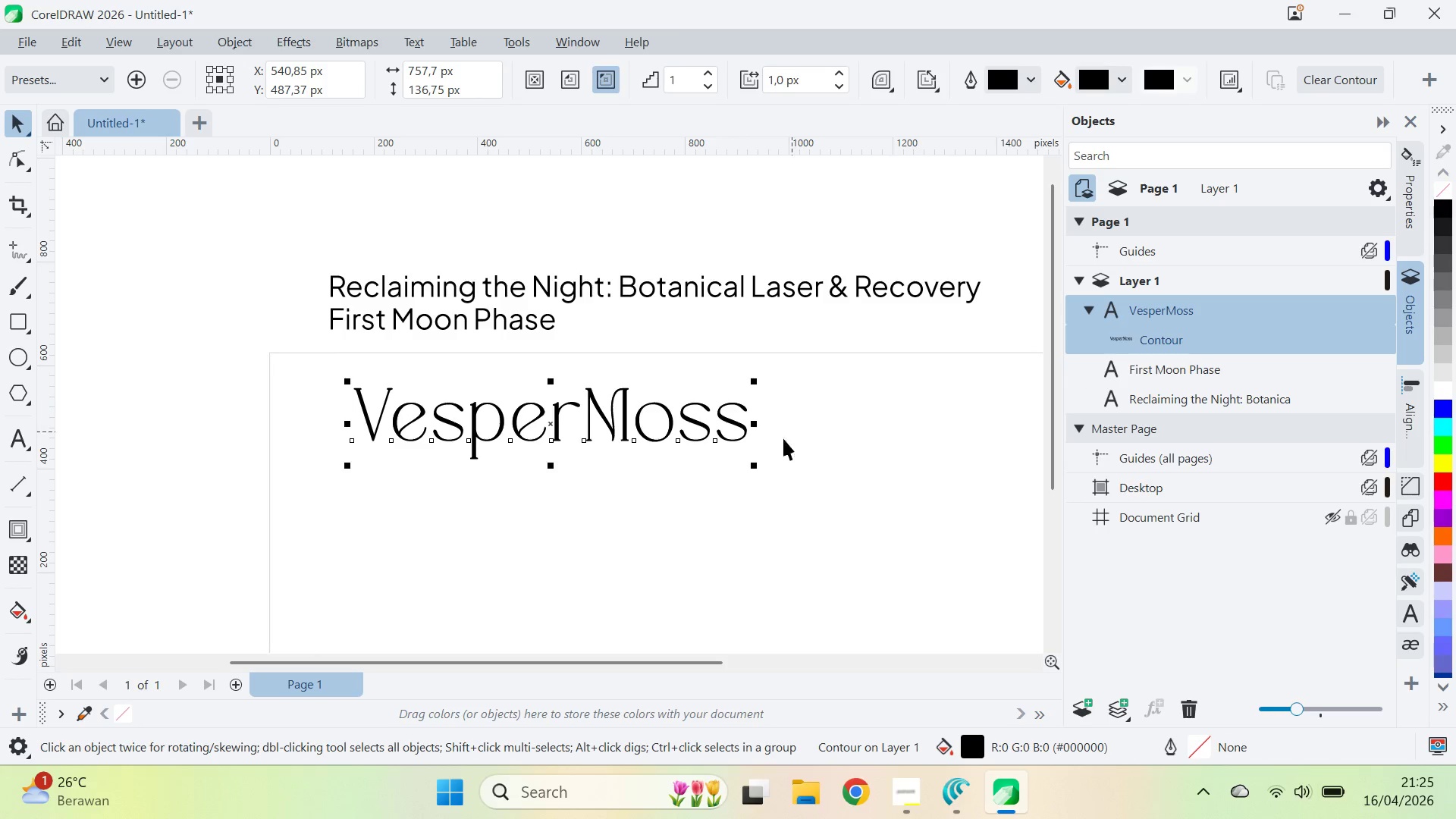 
key(Control+K)
 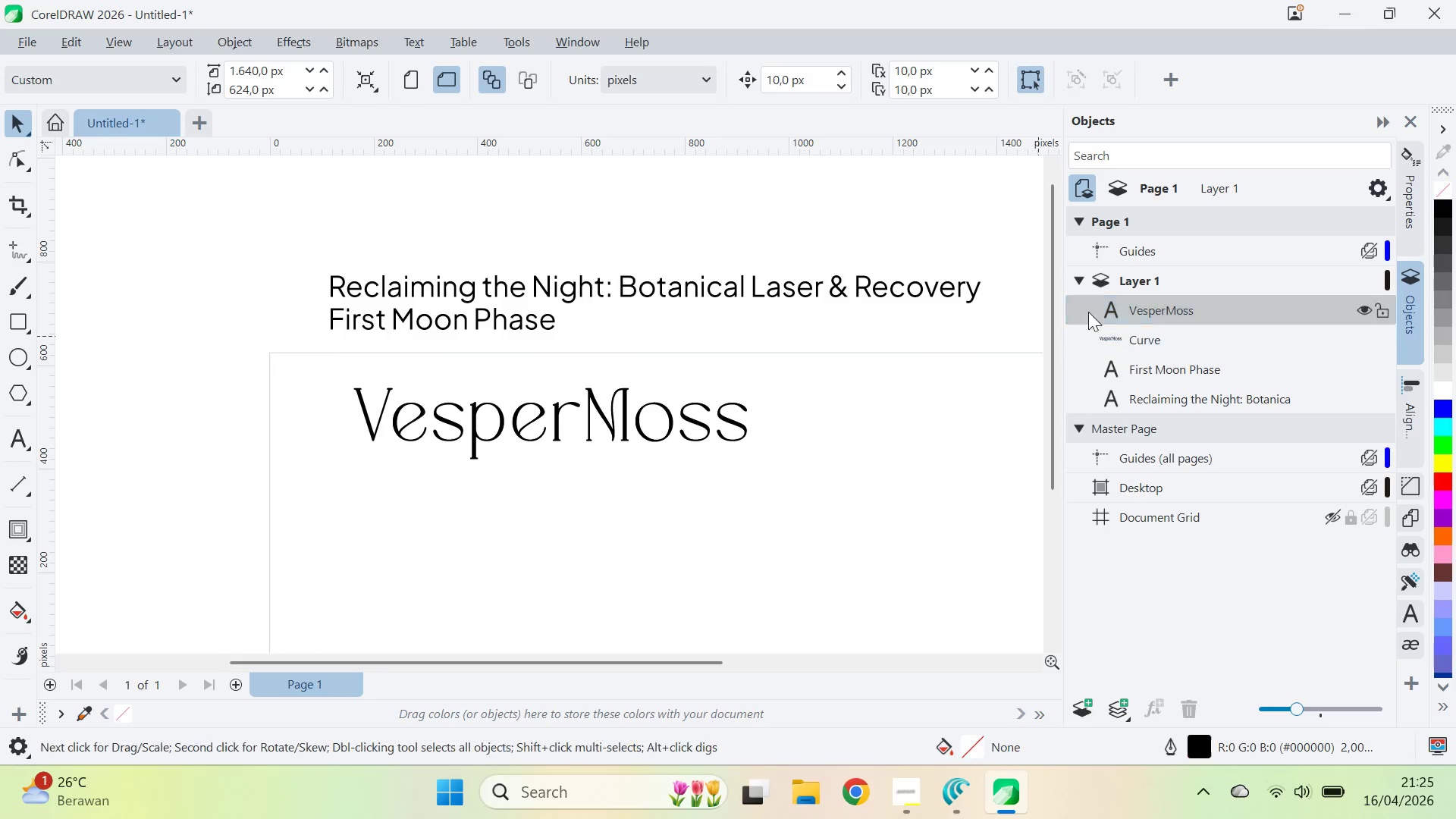 
left_click([1163, 306])
 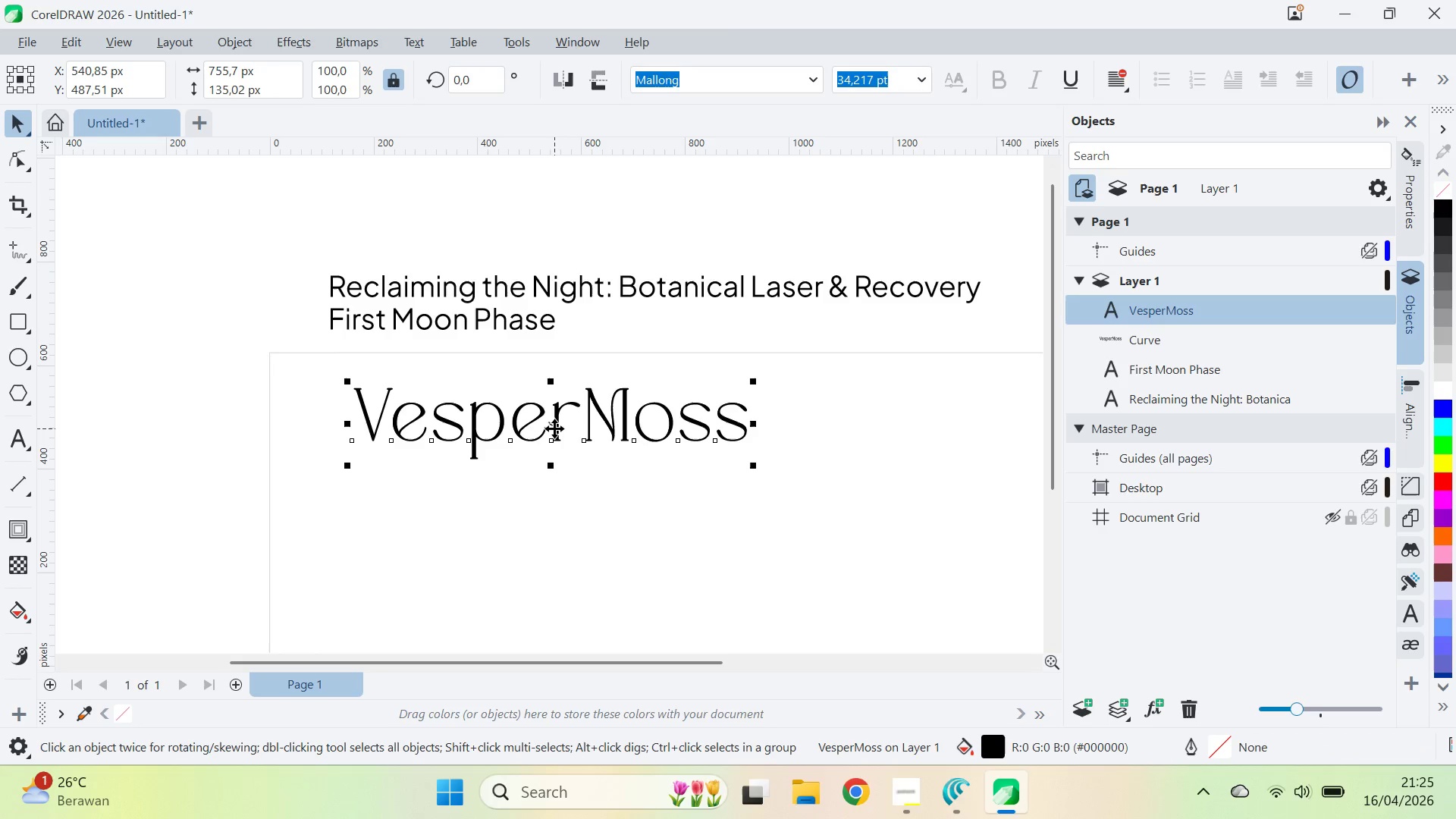 
left_click_drag(start_coordinate=[554, 428], to_coordinate=[563, 507])
 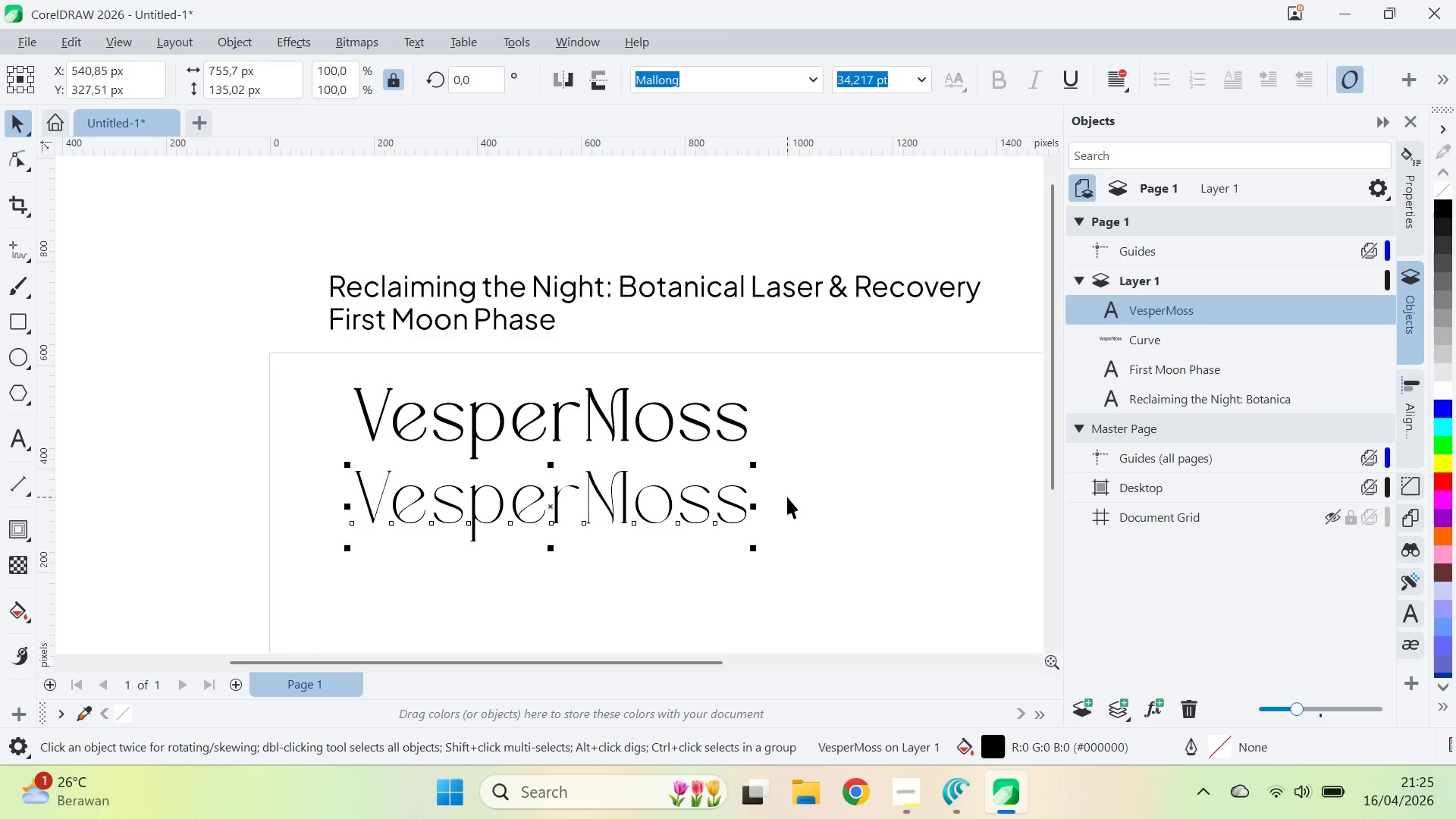 
hold_key(key=ShiftLeft, duration=0.39)
 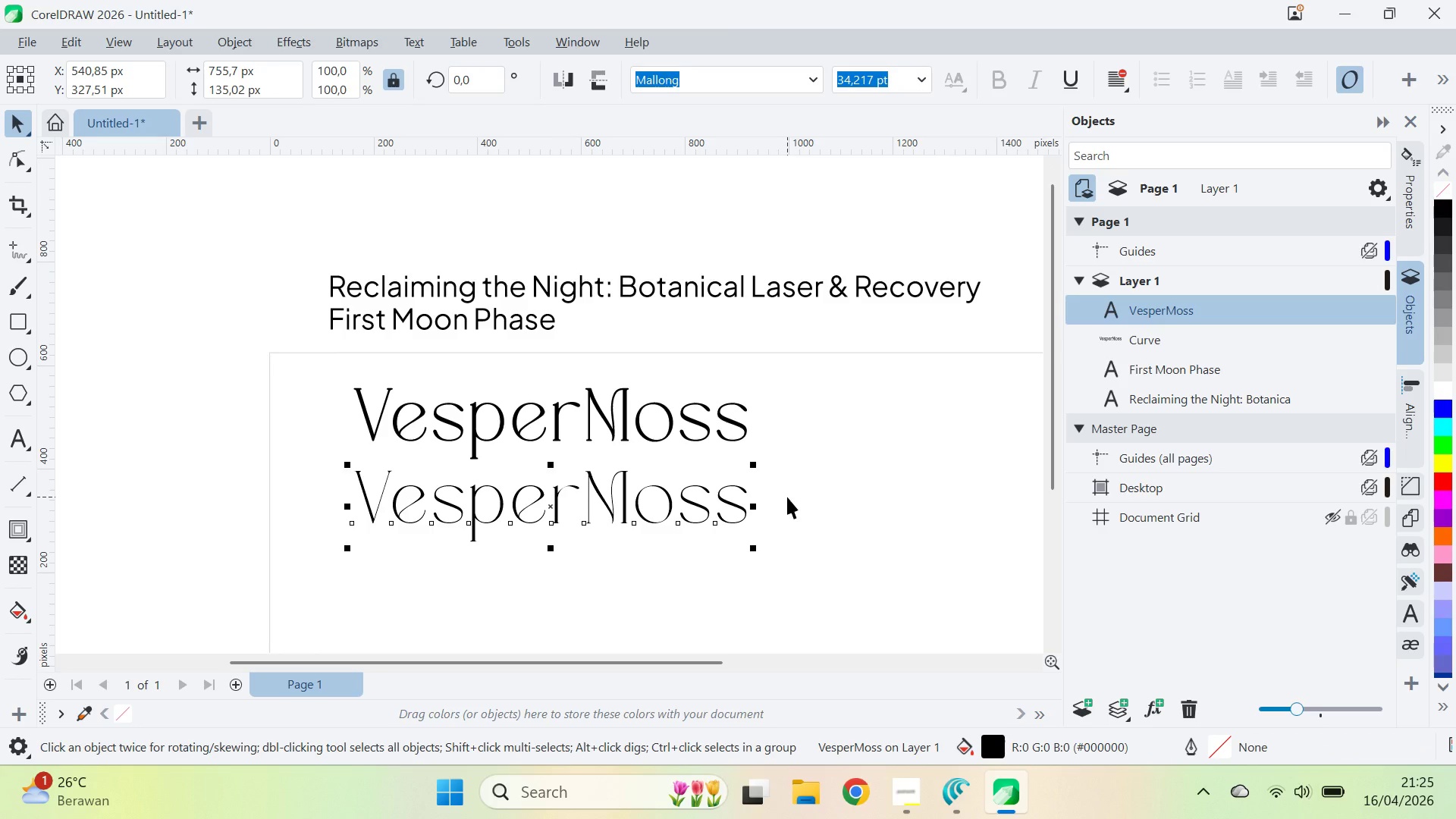 
key(Delete)
 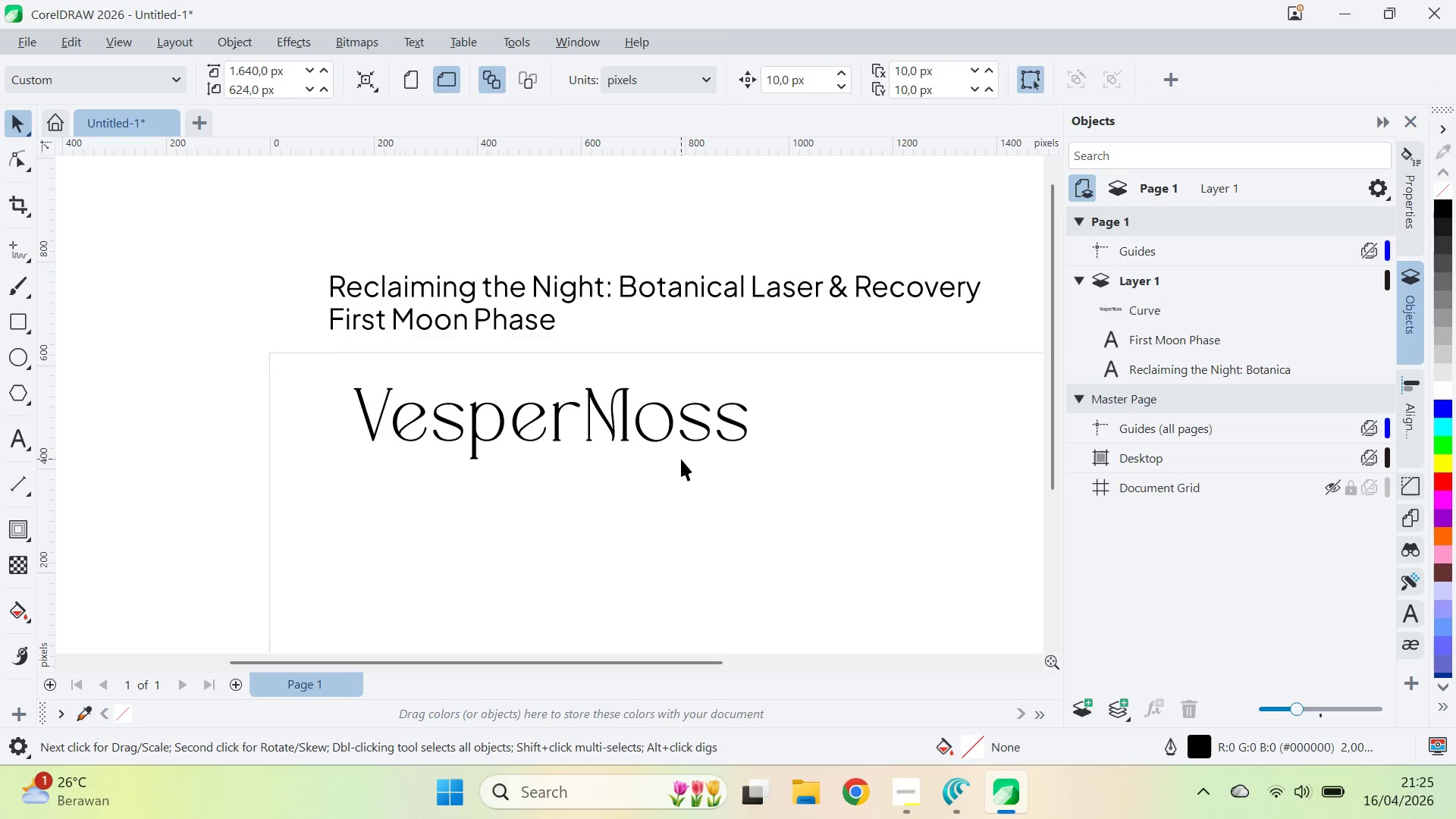 
left_click([664, 438])
 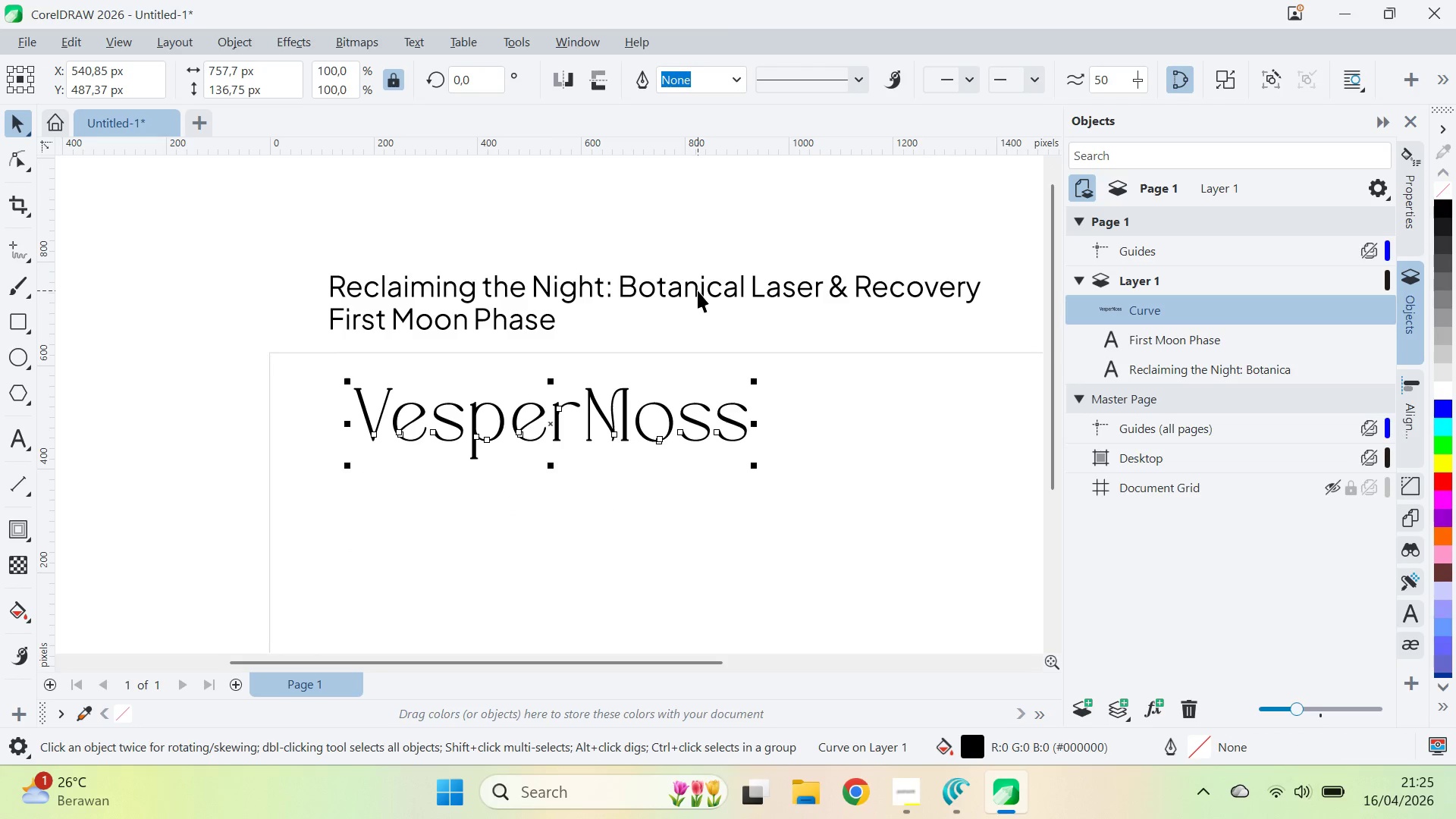 
key(Alt+AltLeft)
 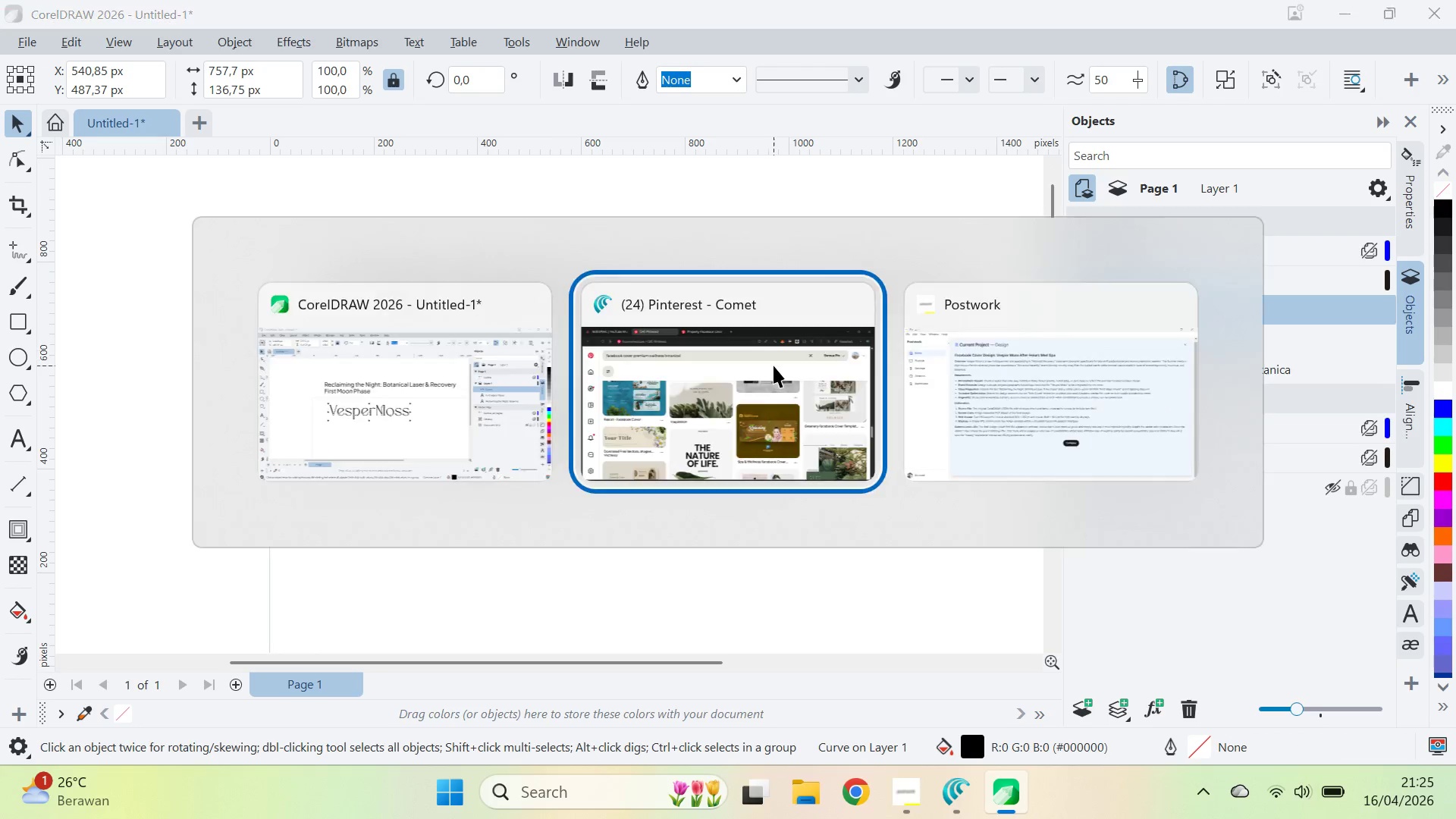 
key(Alt+Tab)
 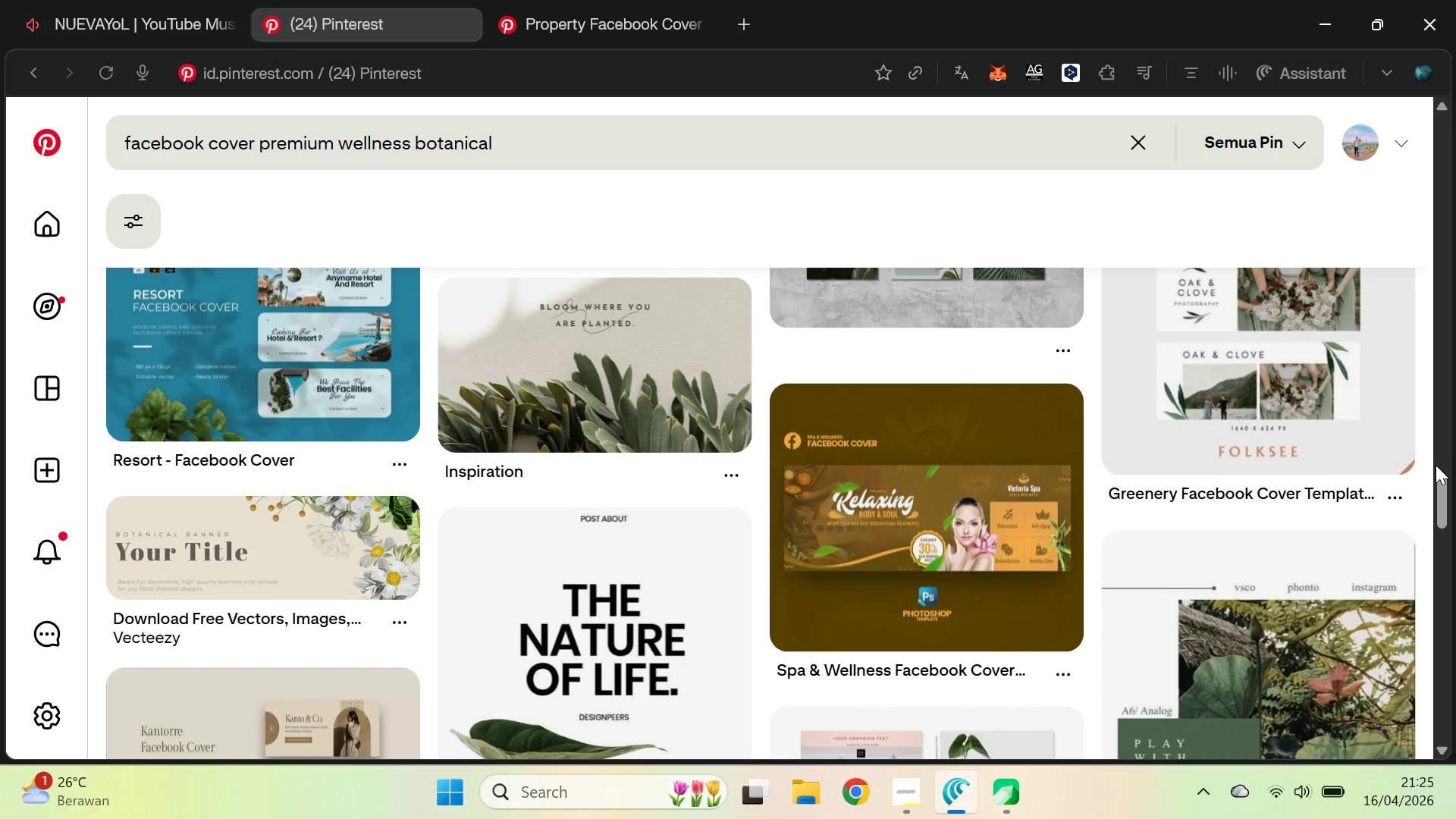 
left_click_drag(start_coordinate=[1448, 497], to_coordinate=[1455, 241])
 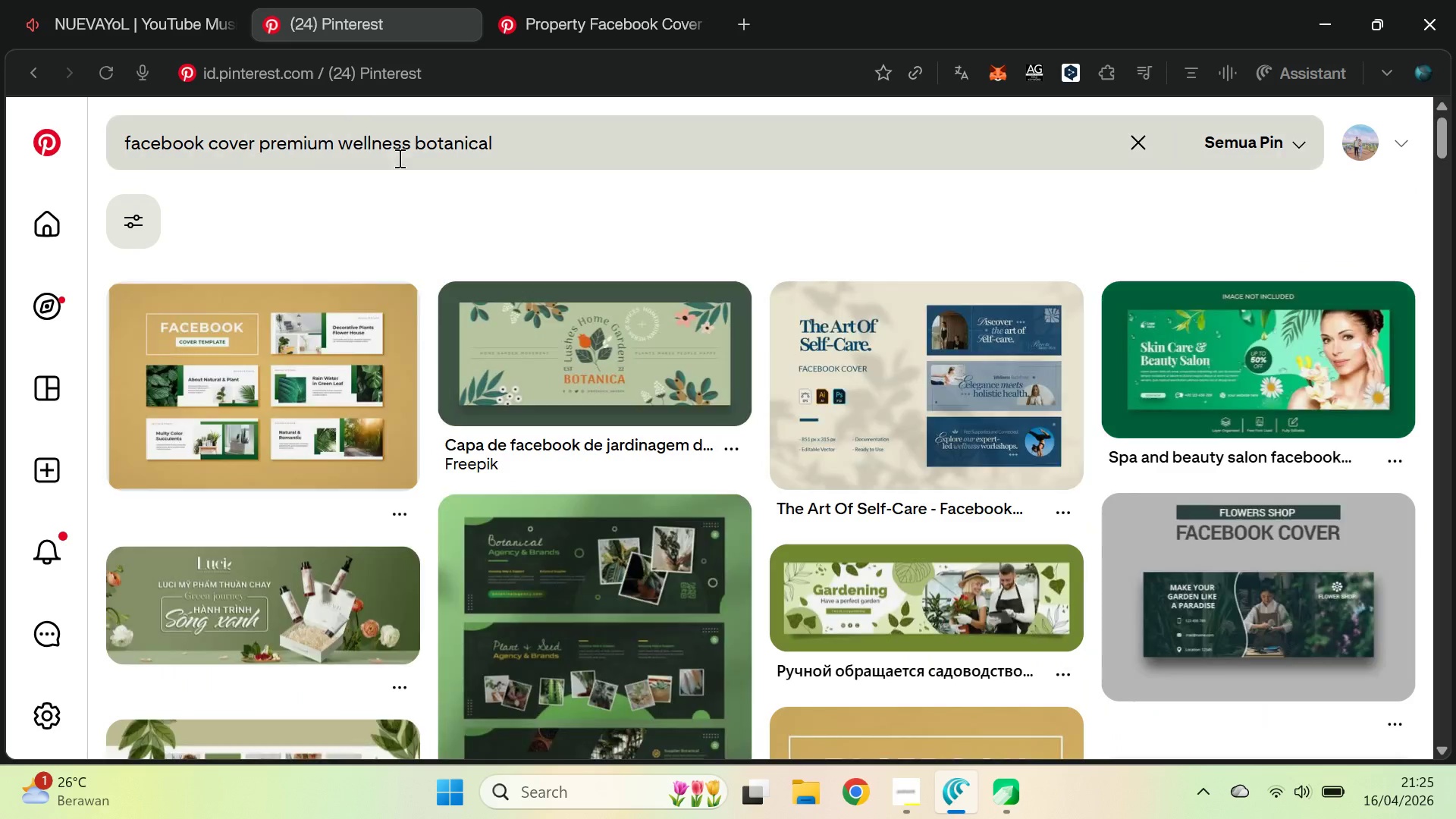 
left_click([397, 154])
 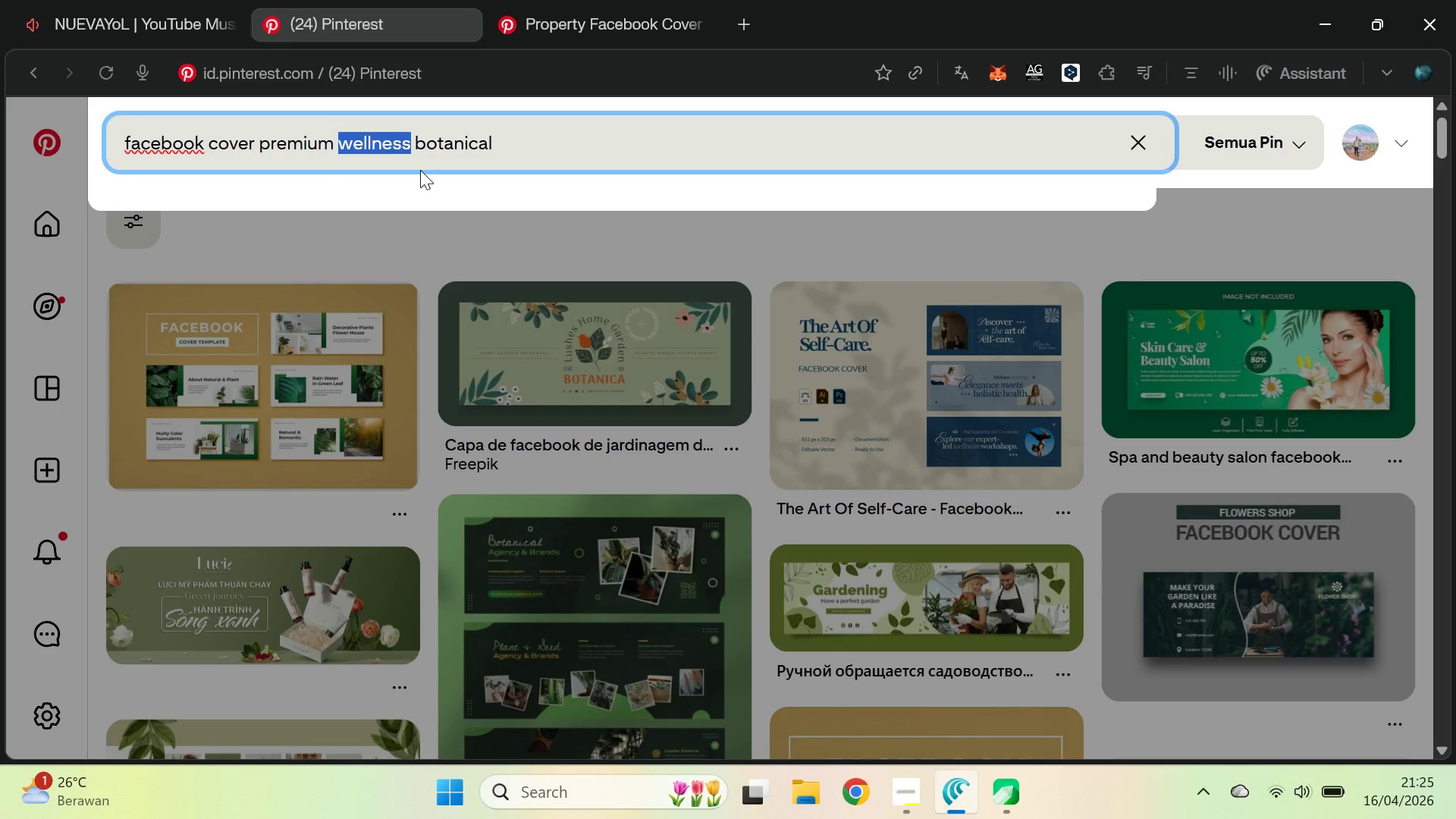 
key(Control+Backspace)
 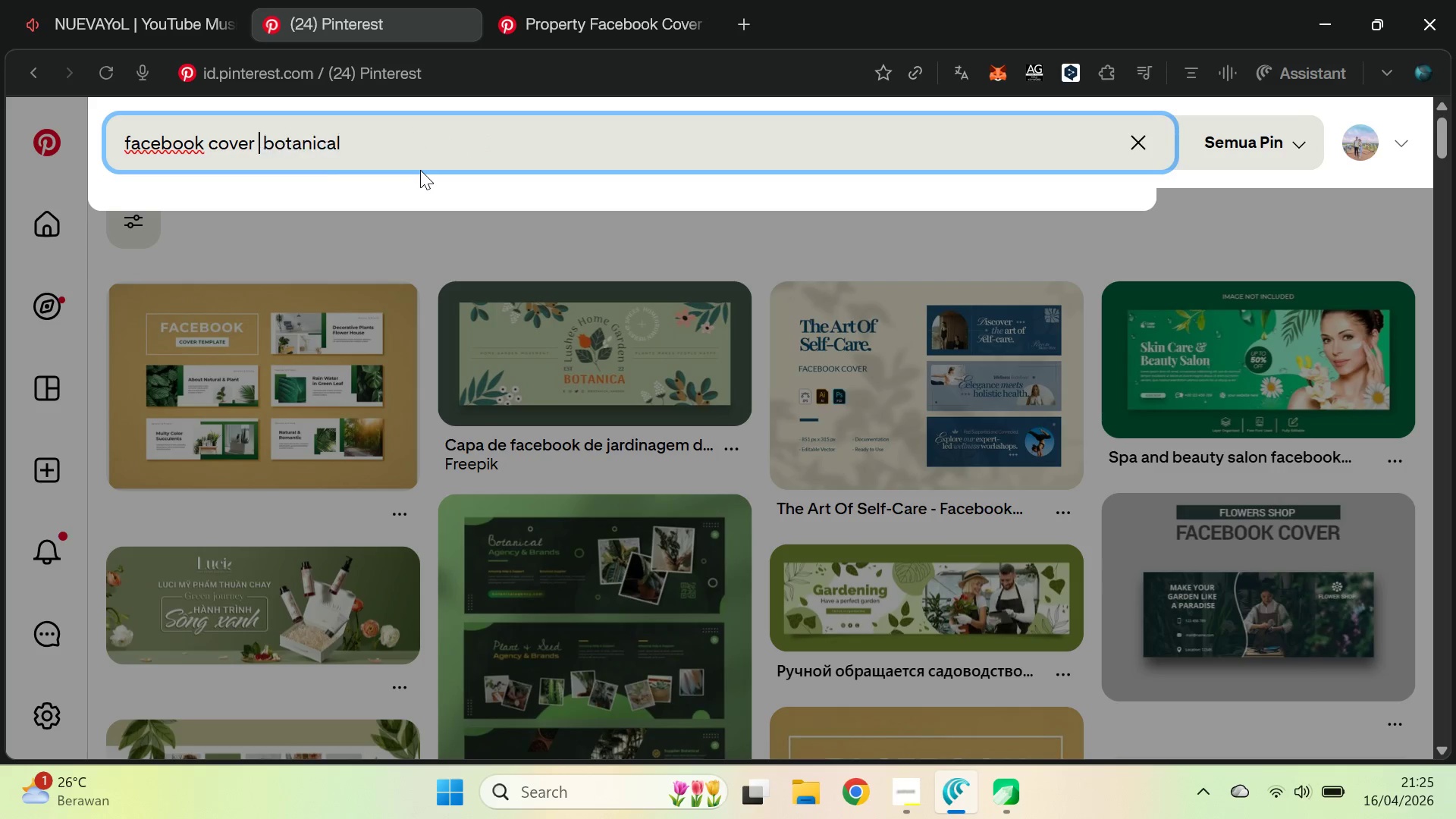 
key(Control+Backspace)
 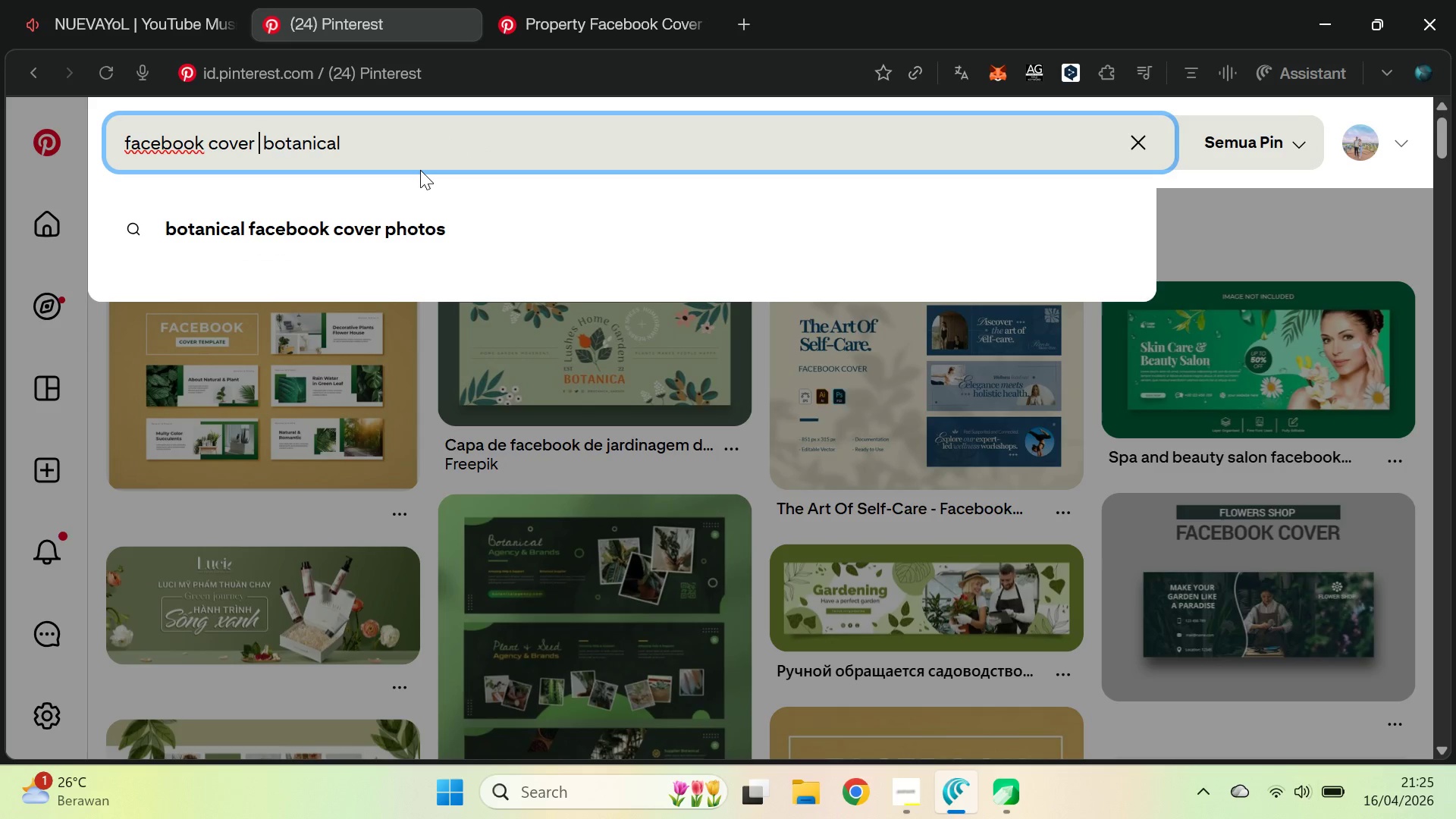 
type(dralc)
key(Backspace)
key(Backspace)
type(k)
key(Backspace)
key(Backspace)
key(Backspace)
type(ark)
 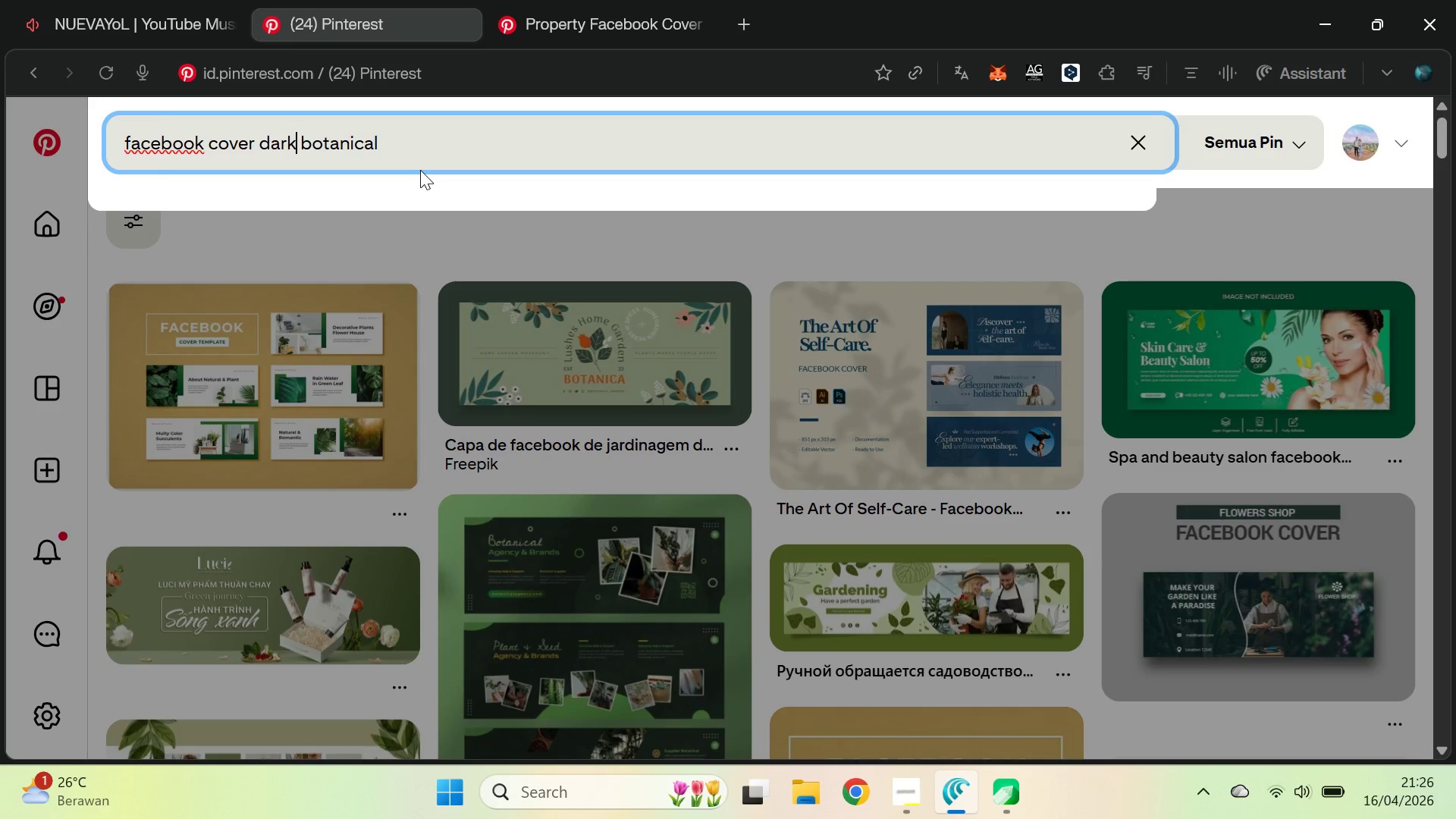 
key(Enter)
 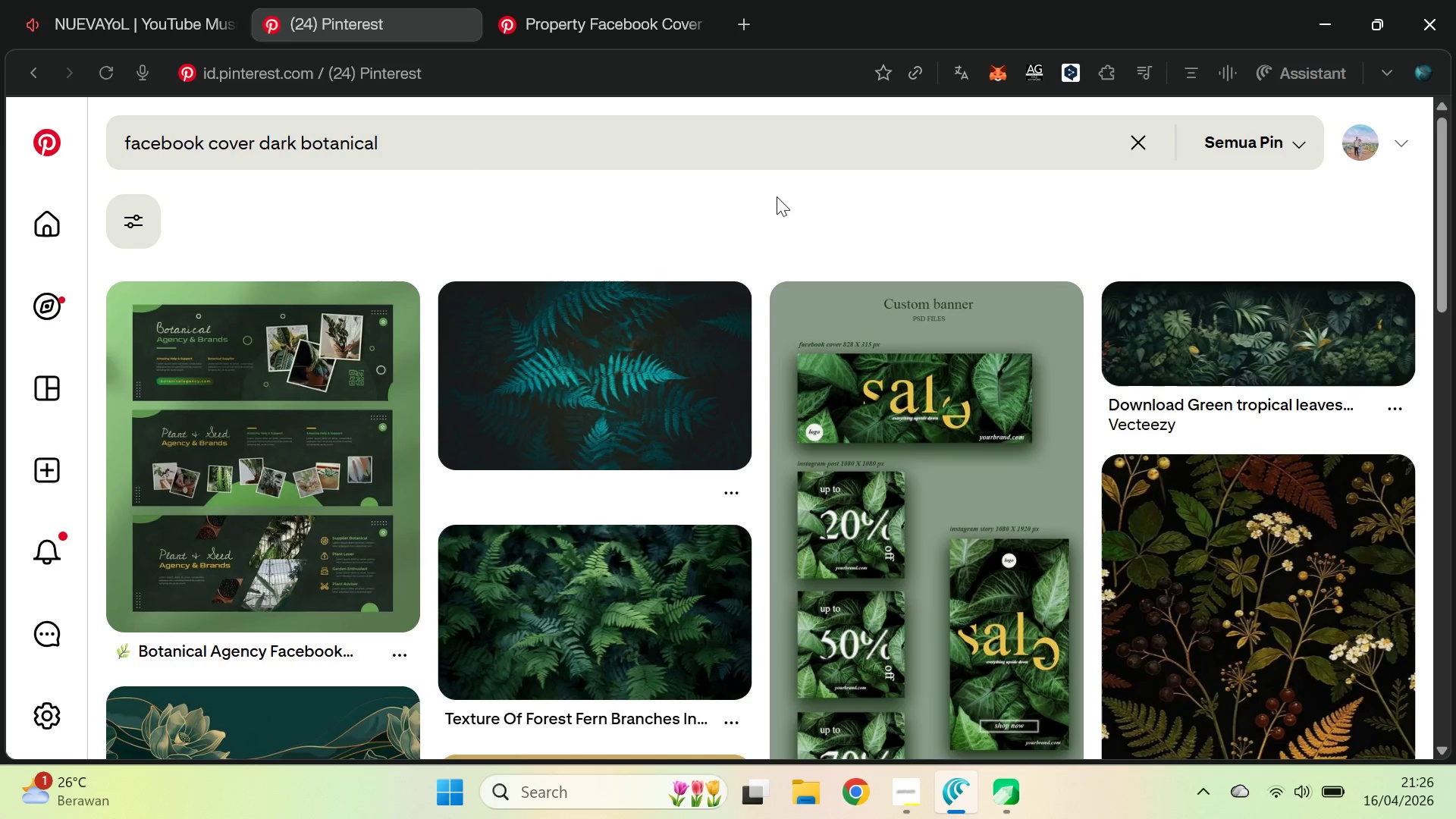 
wait(6.0)
 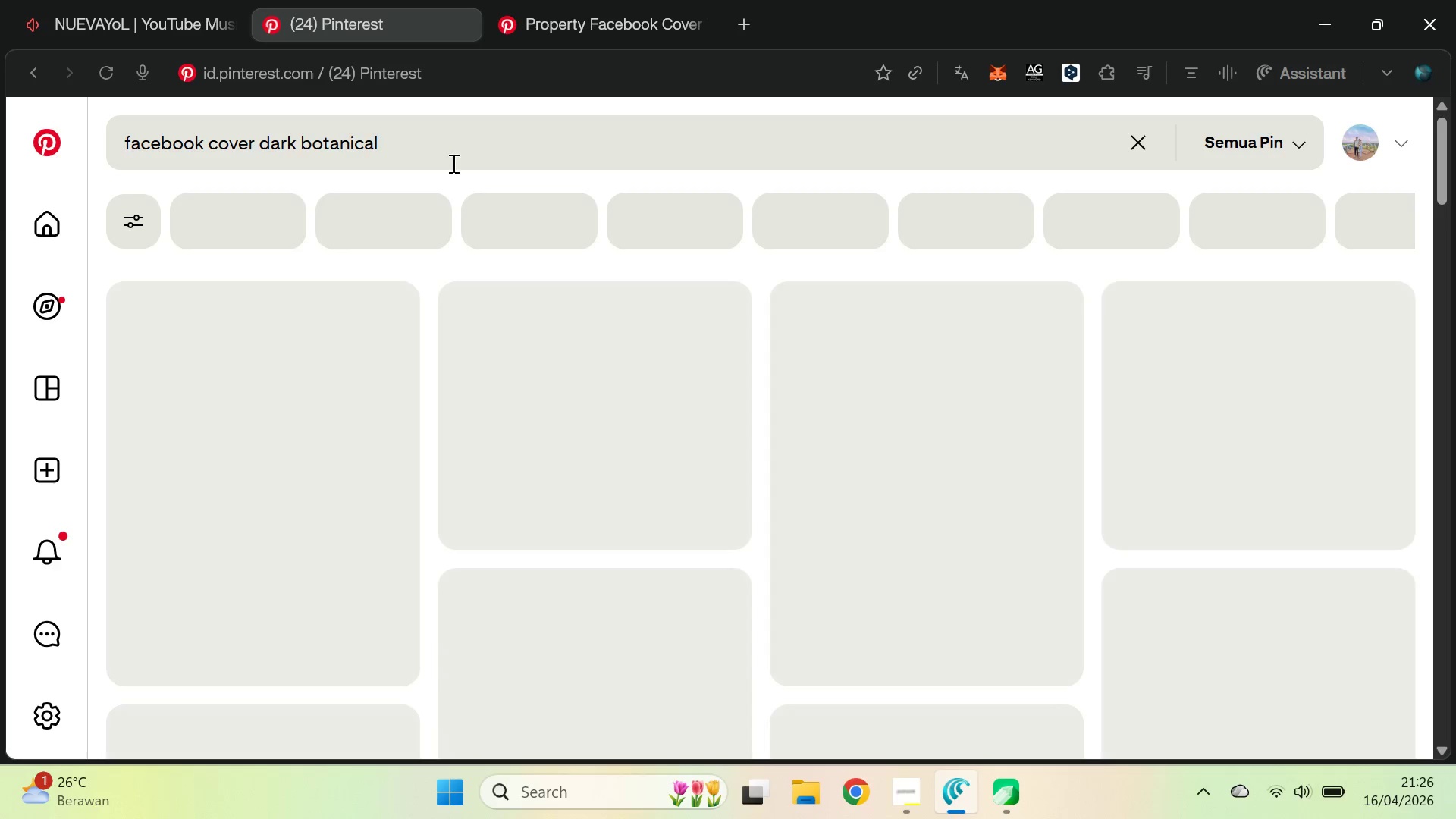 
left_click_drag(start_coordinate=[1441, 165], to_coordinate=[1448, 580])
 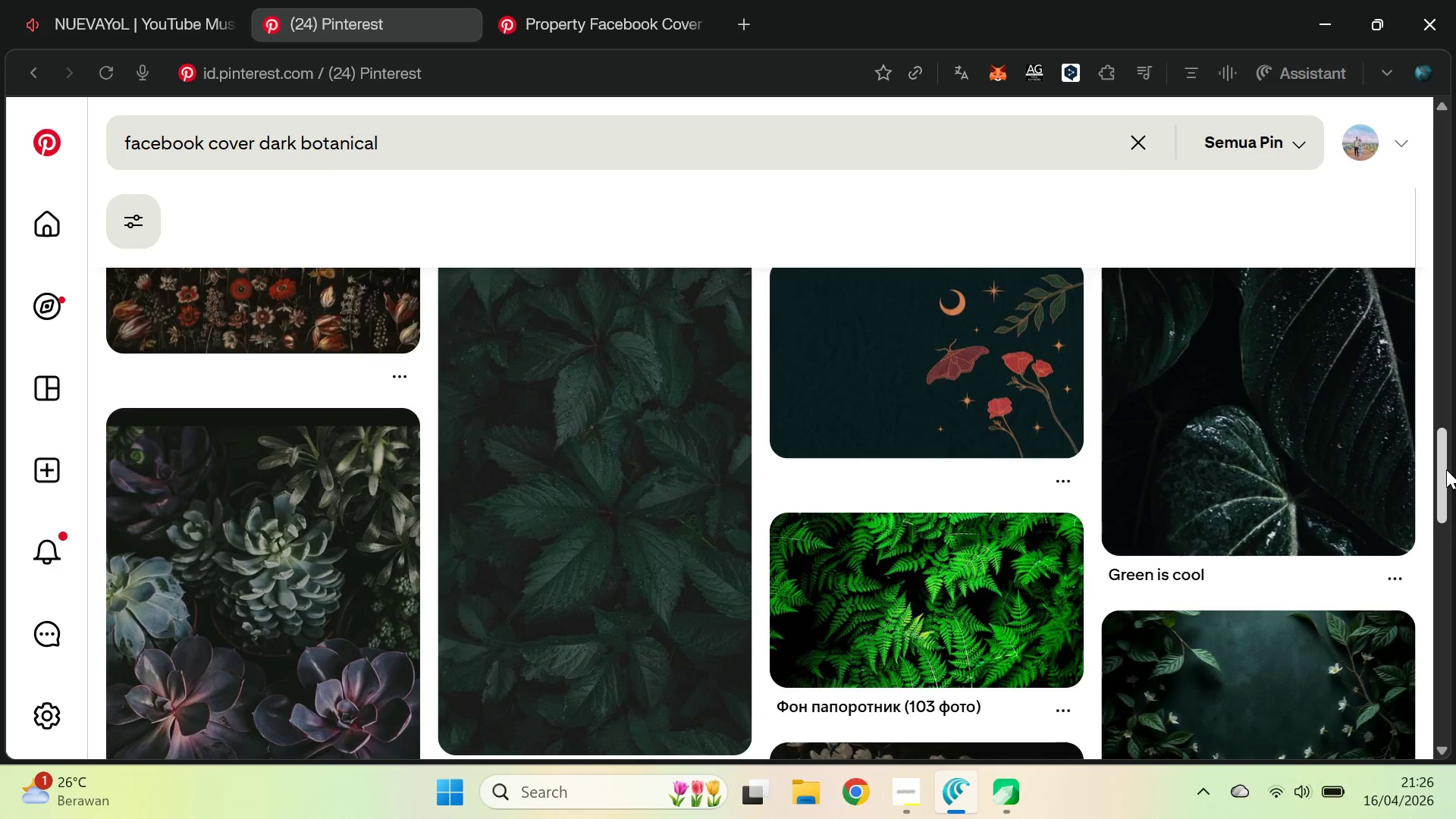 
left_click_drag(start_coordinate=[1445, 466], to_coordinate=[1431, 744])
 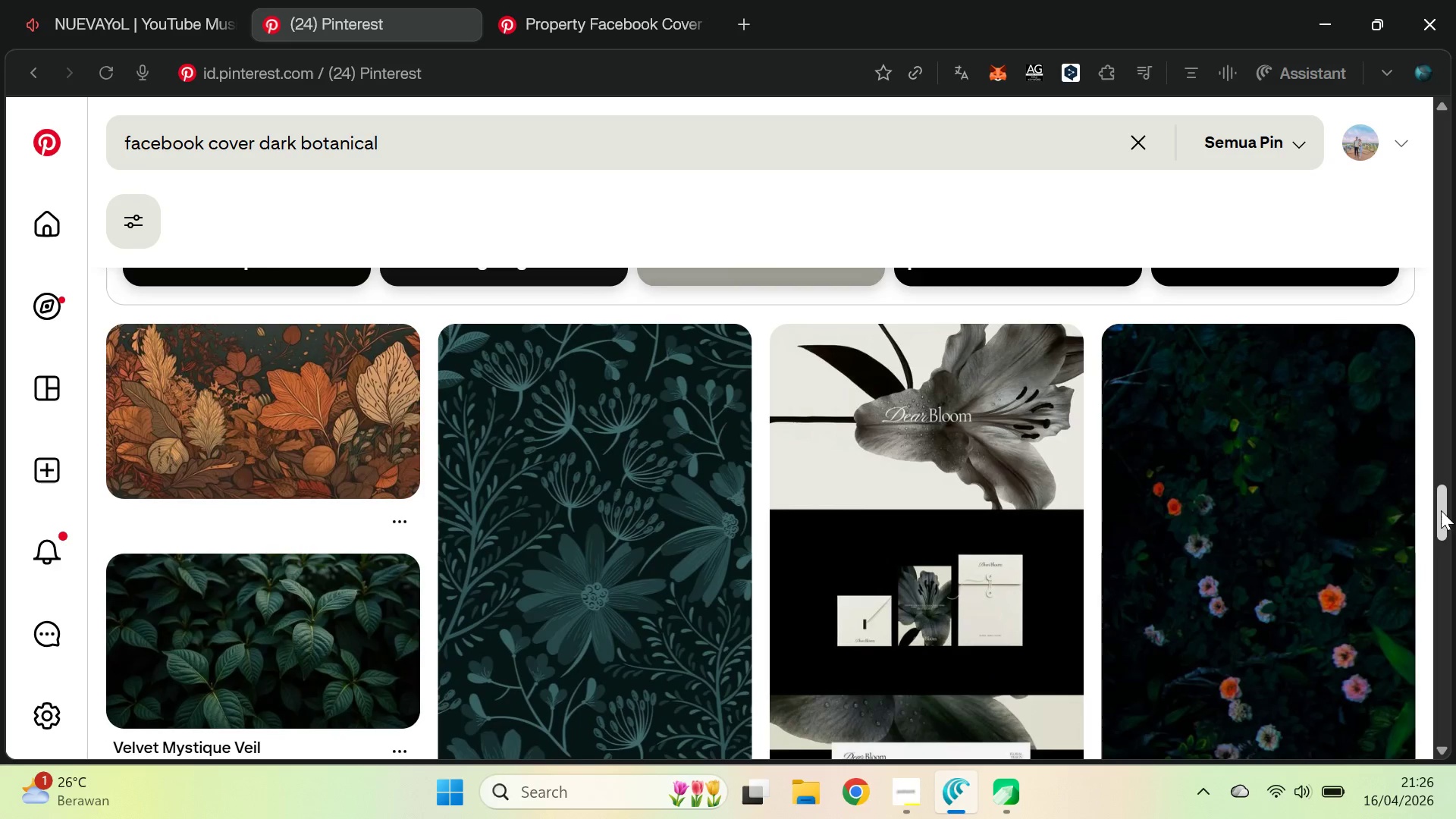 
left_click_drag(start_coordinate=[1441, 510], to_coordinate=[1455, 124])
 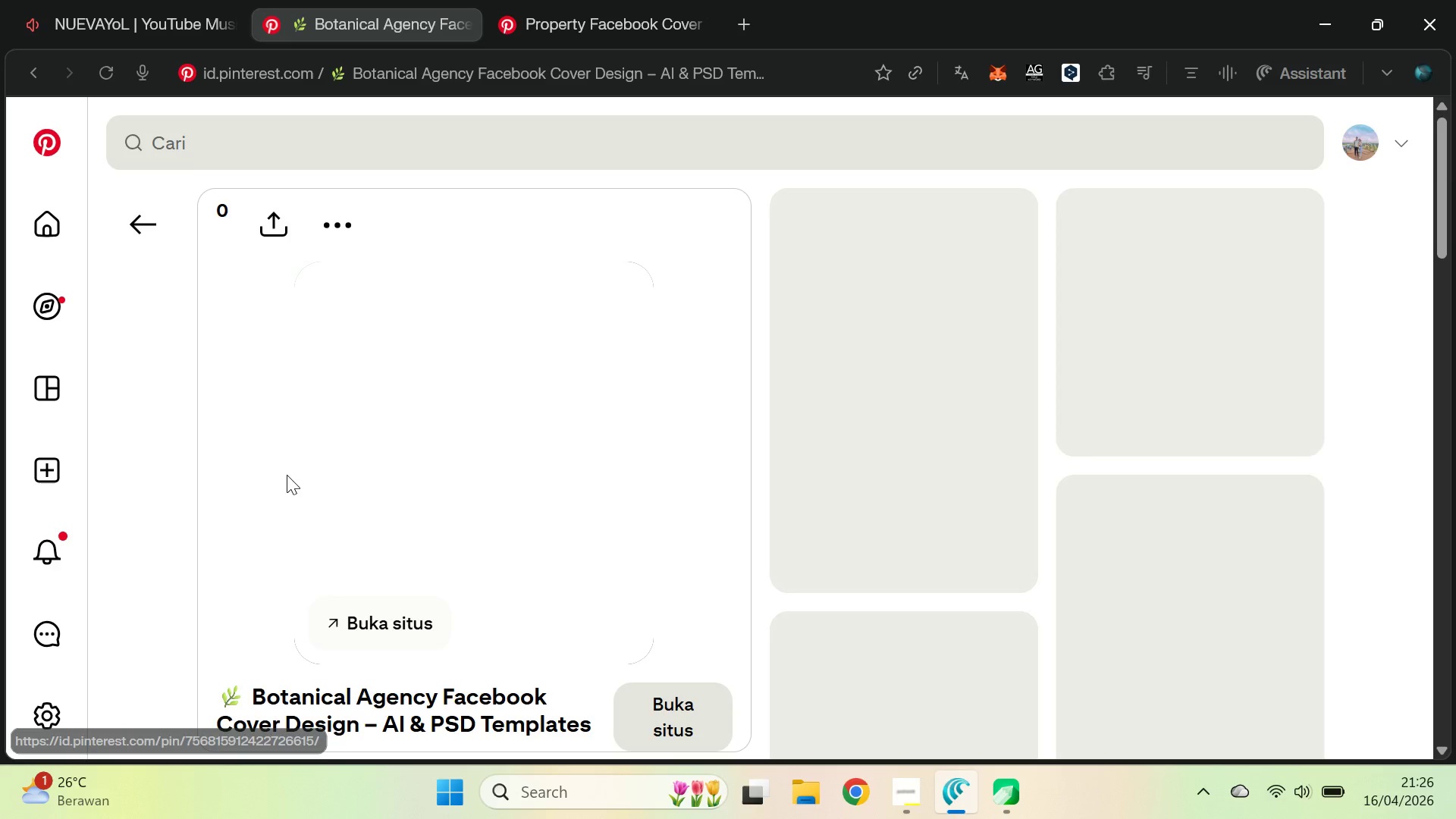 
mouse_move([1059, 257])
 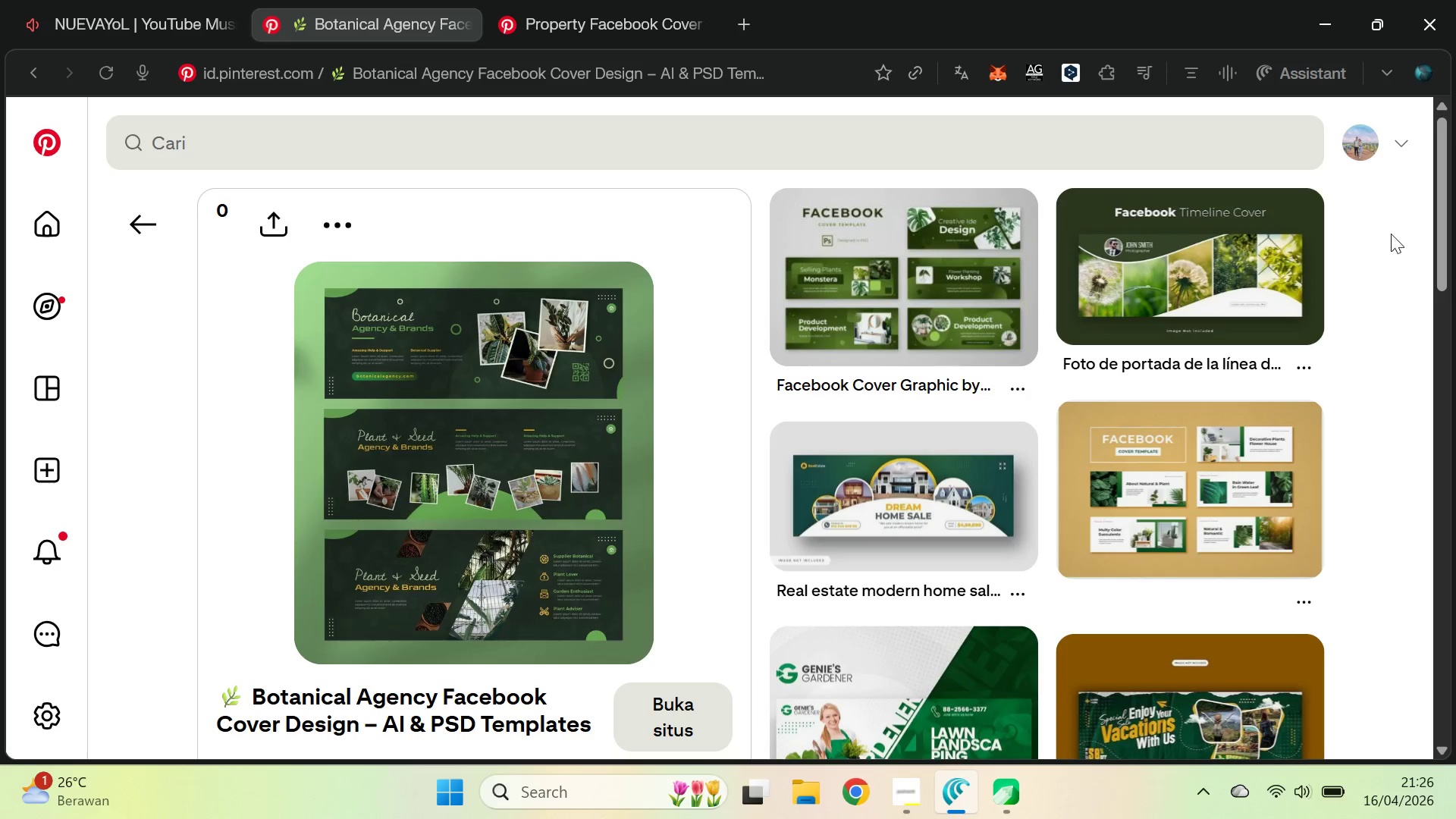 
left_click_drag(start_coordinate=[1439, 212], to_coordinate=[1448, 417])
 